 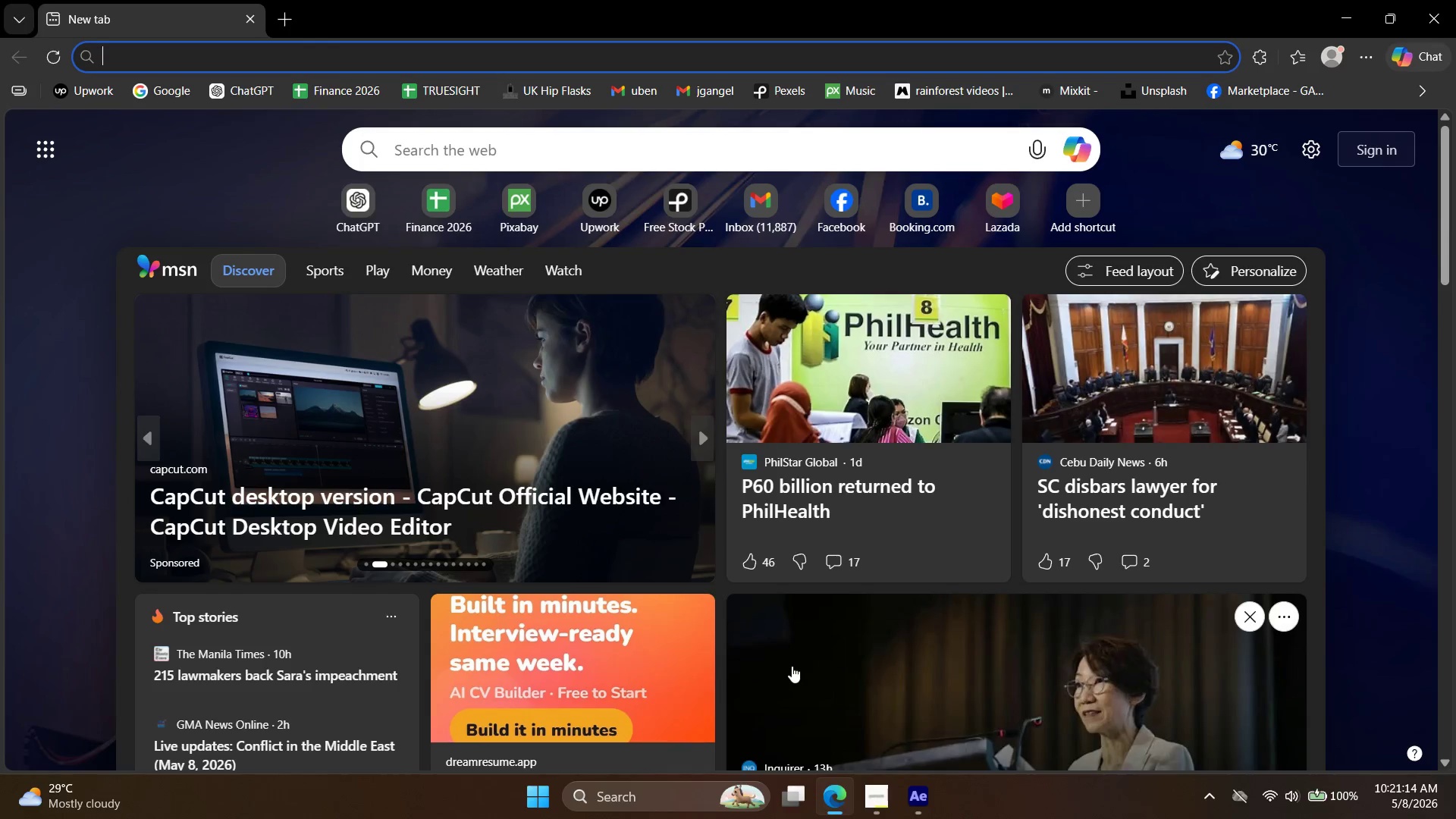 
key(G)
 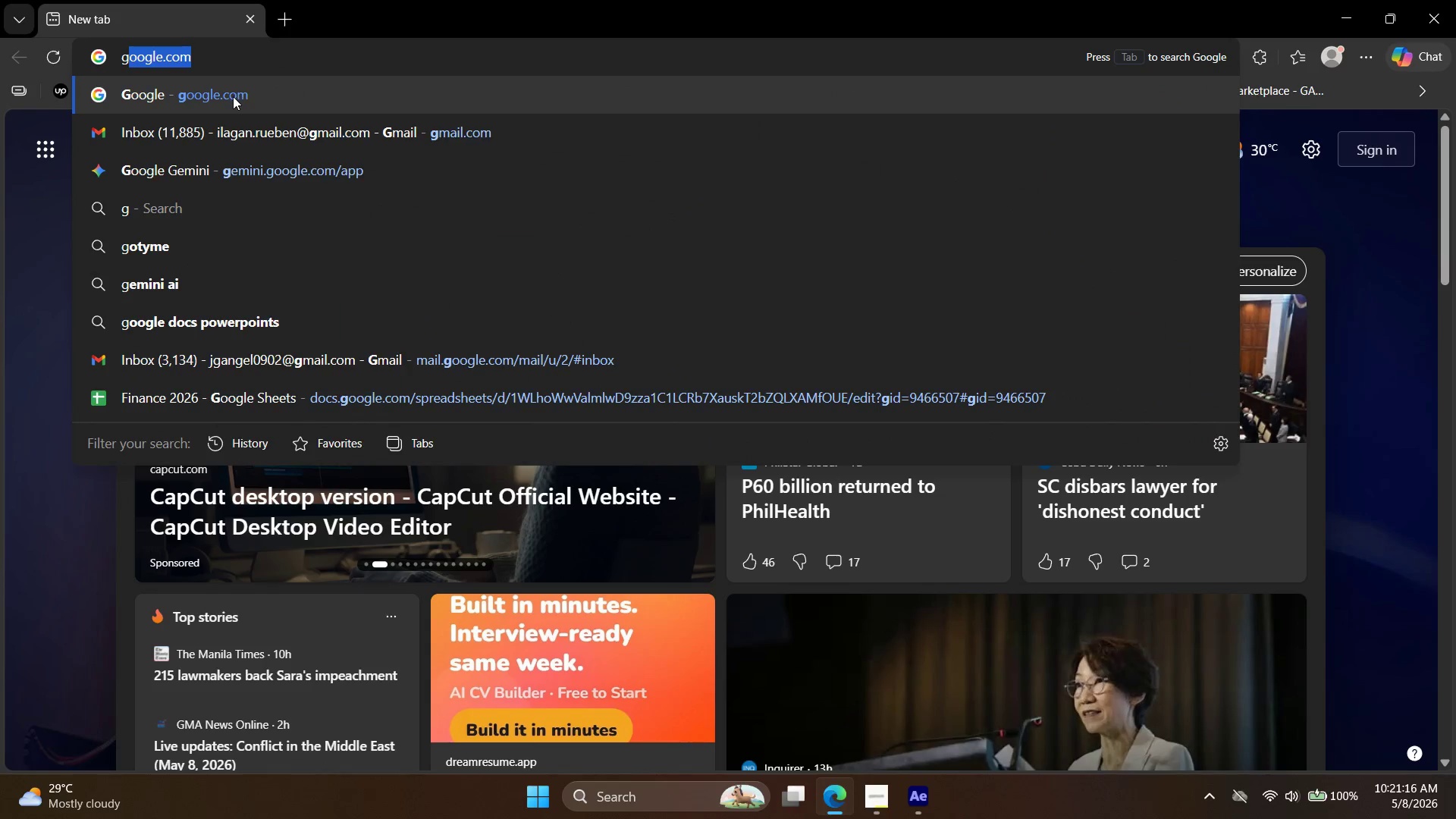 
left_click([233, 96])
 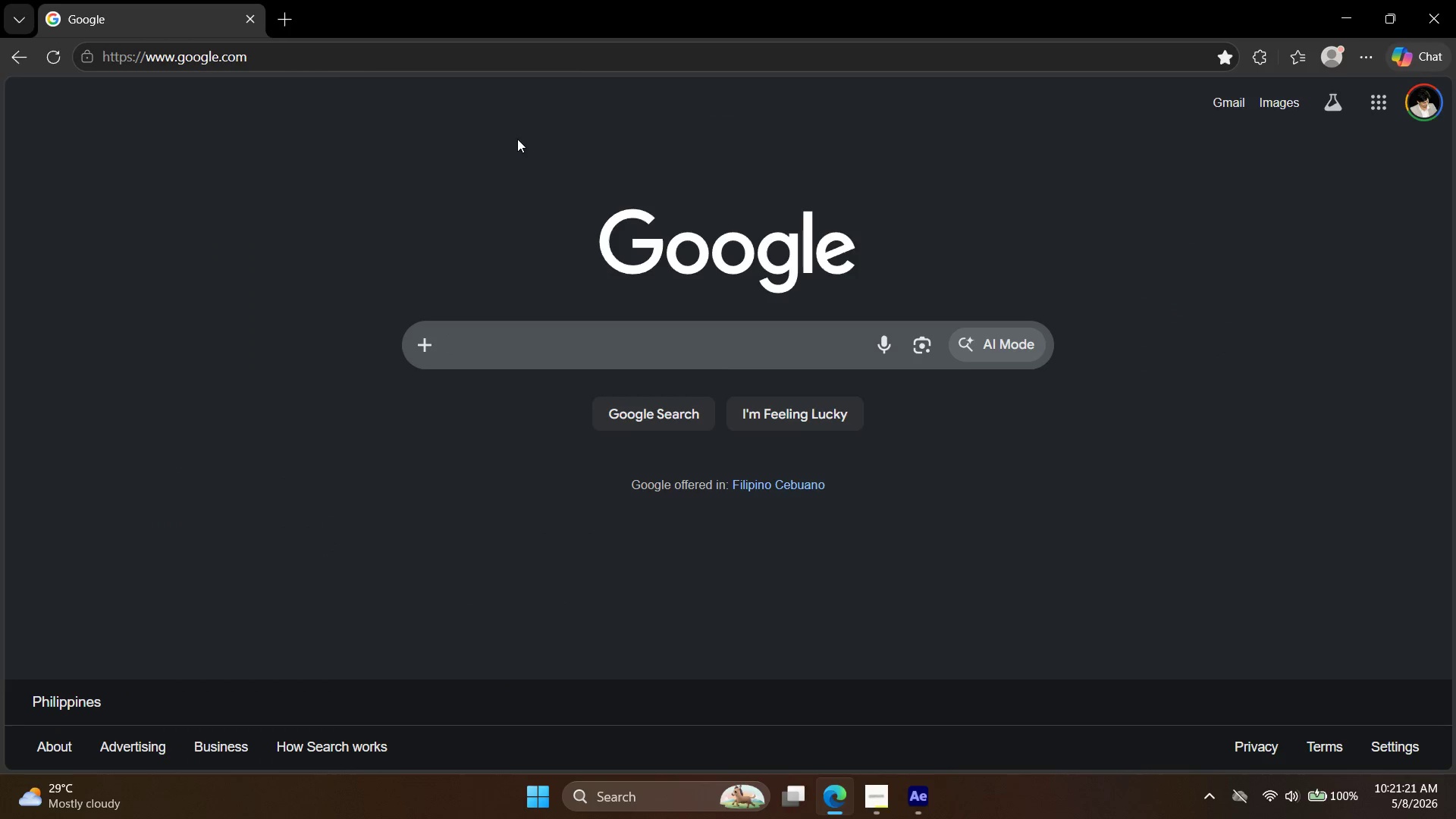 
wait(6.09)
 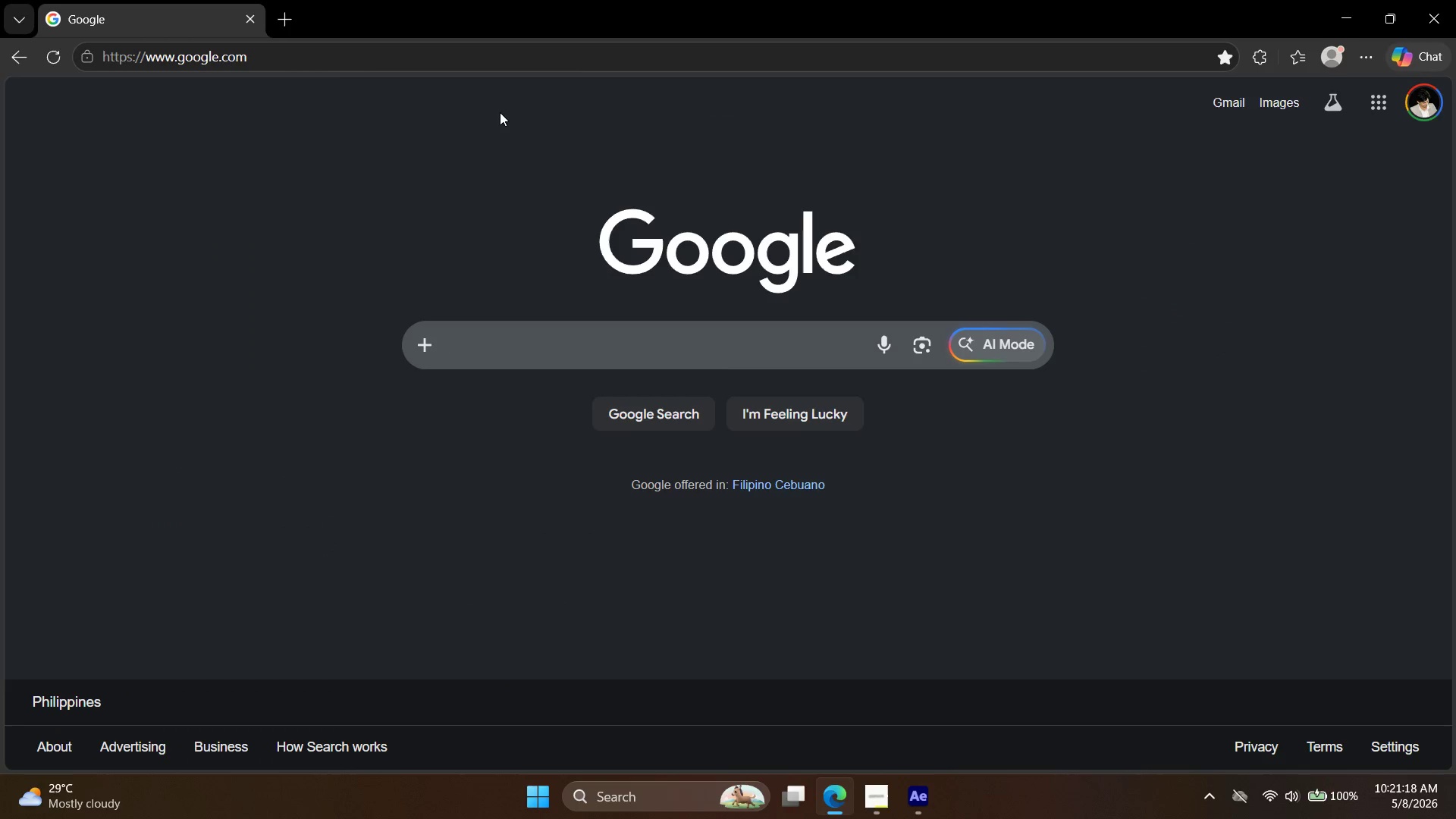 
type(c)
key(Backspace)
key(Backspace)
type(obriton font)
 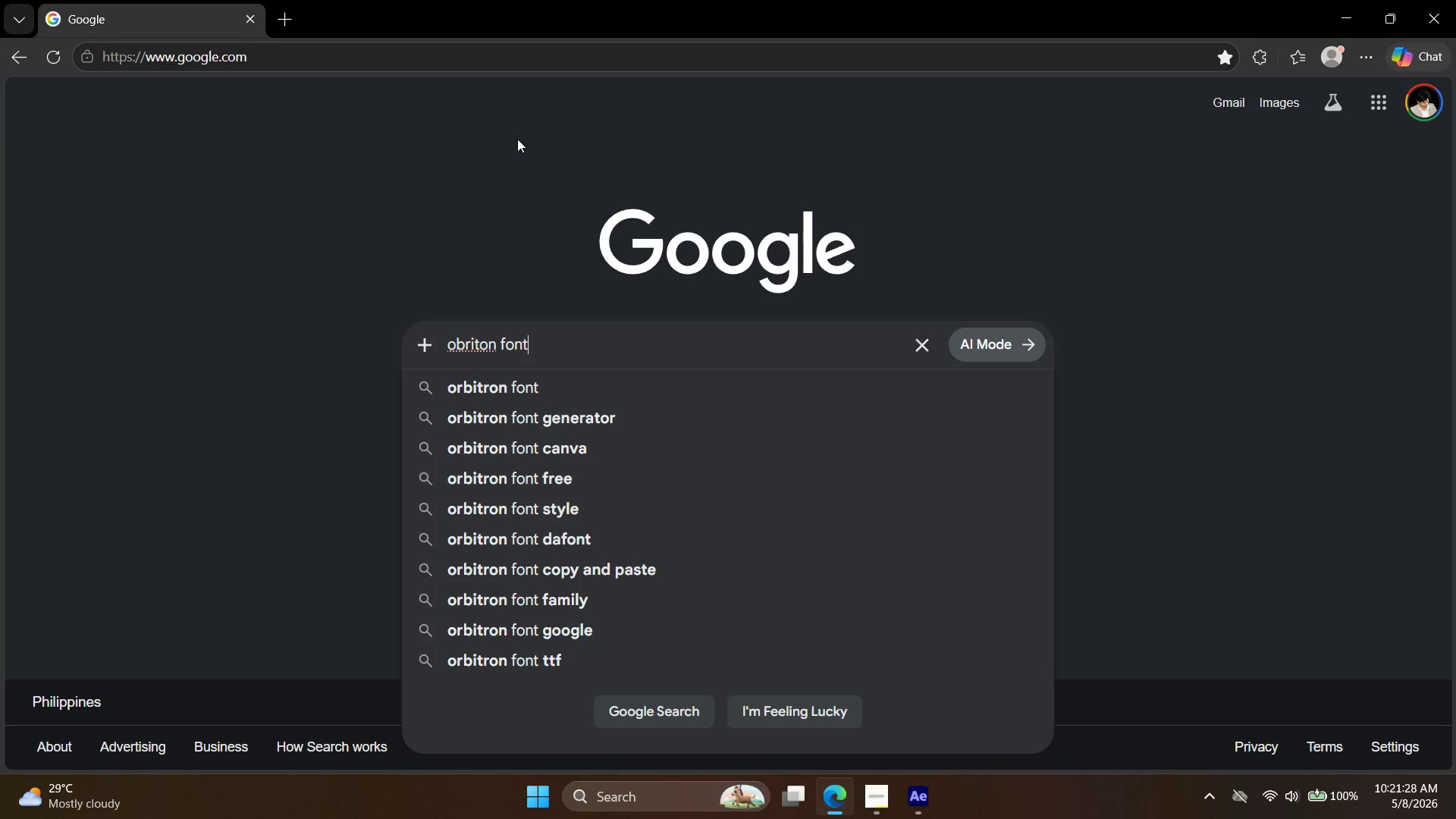 
key(Enter)
 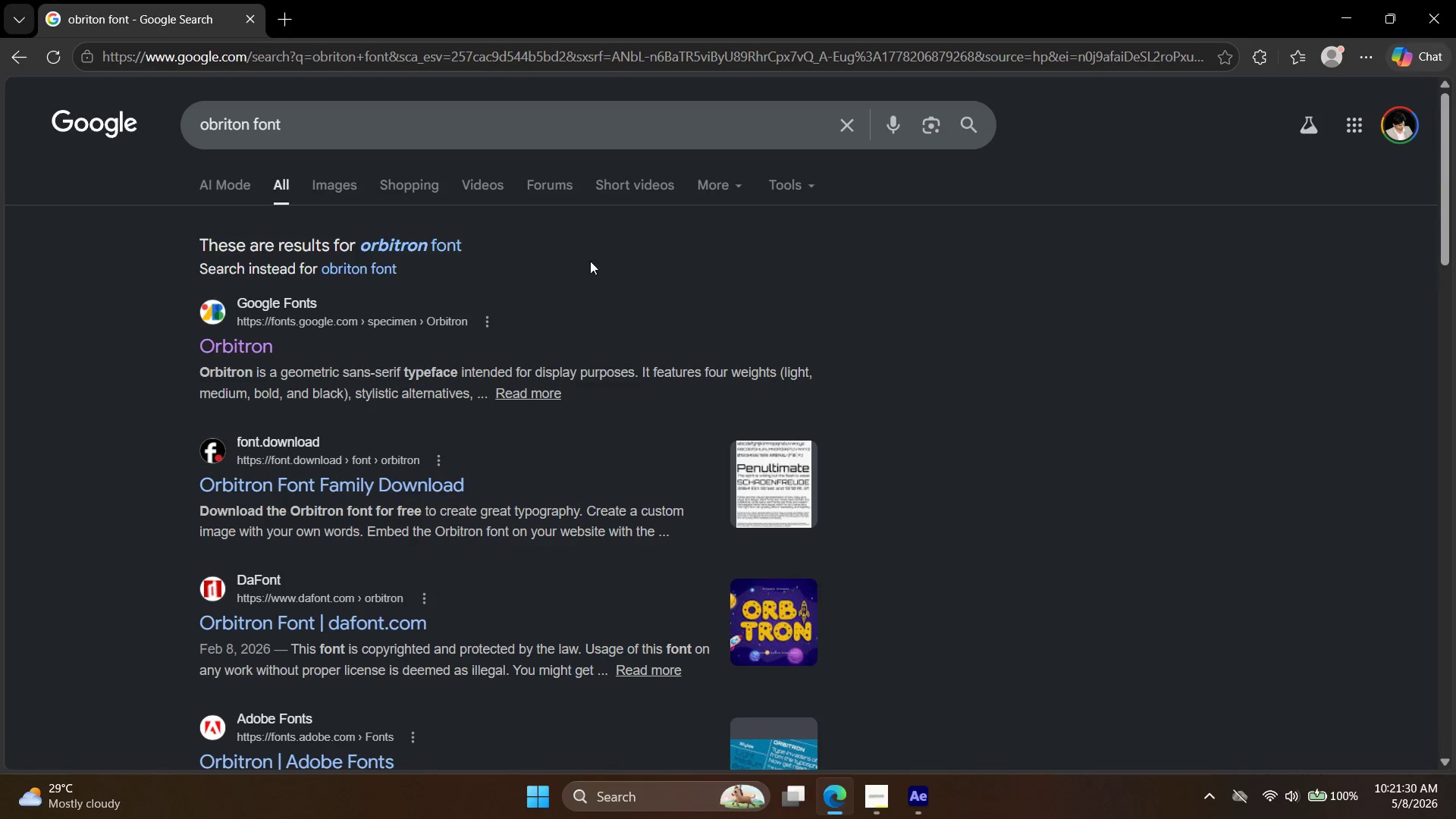 
left_click([268, 342])
 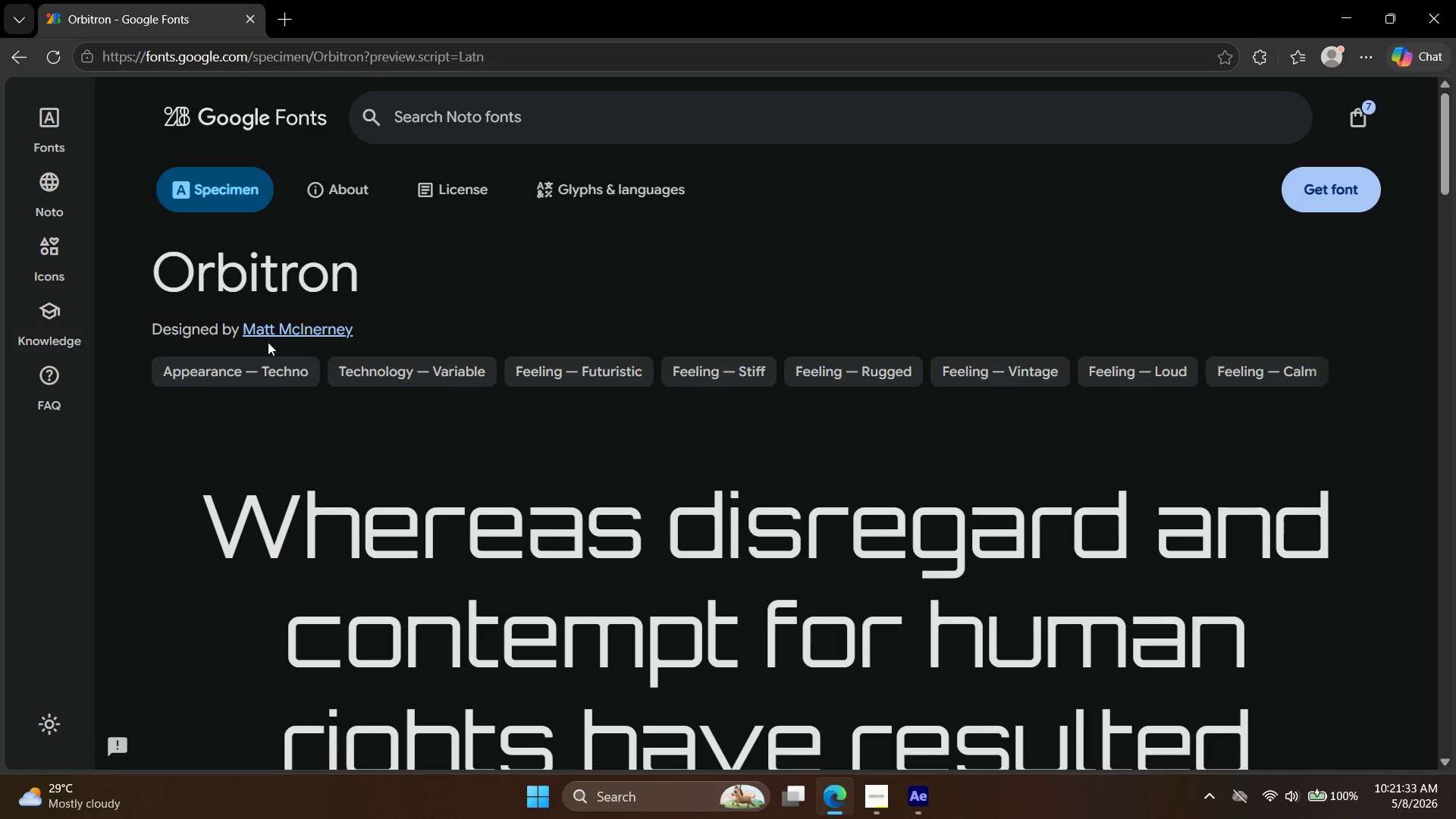 
scroll: coordinate [888, 378], scroll_direction: down, amount: 7.0
 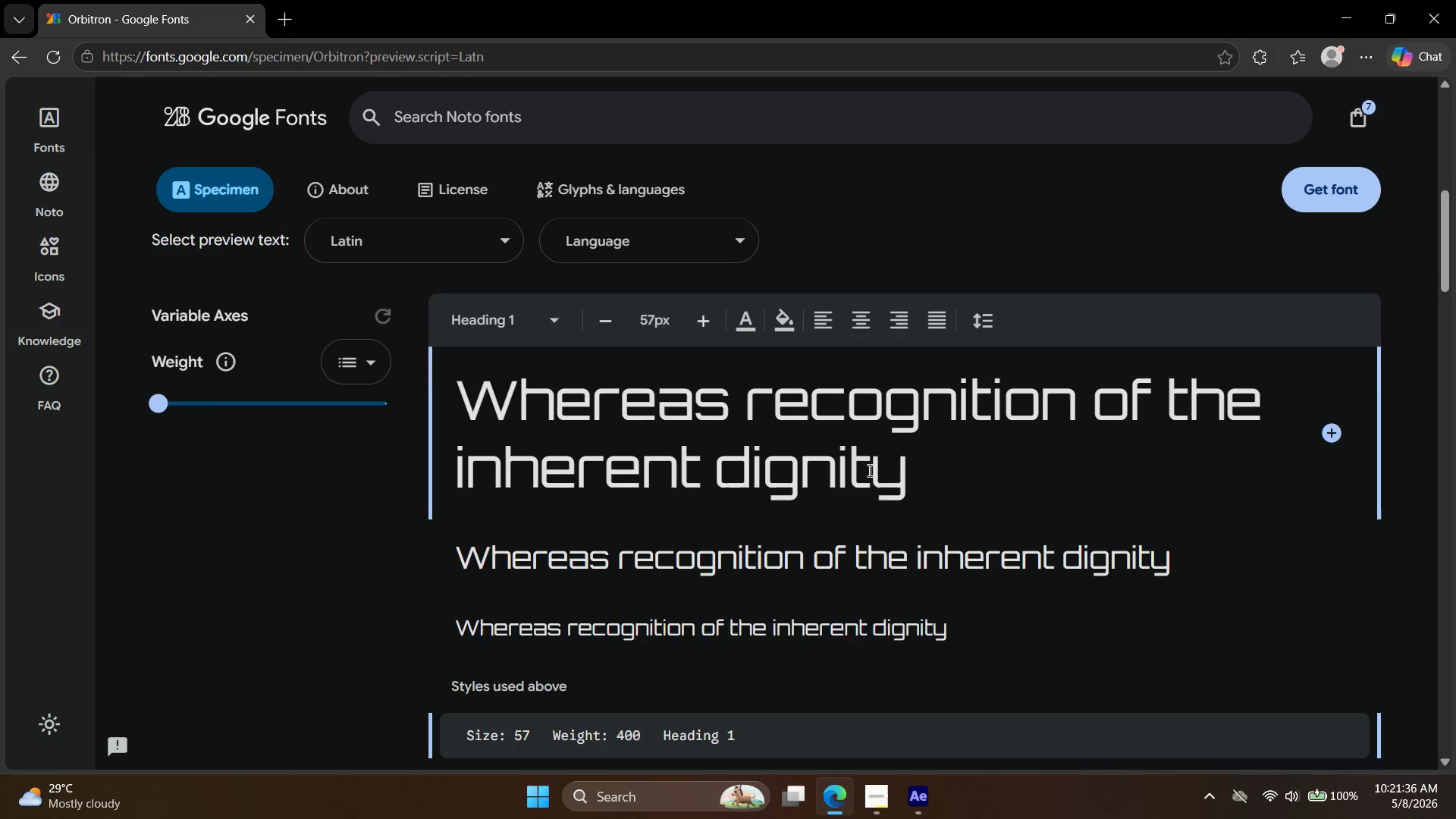 
scroll: coordinate [714, 381], scroll_direction: up, amount: 8.0
 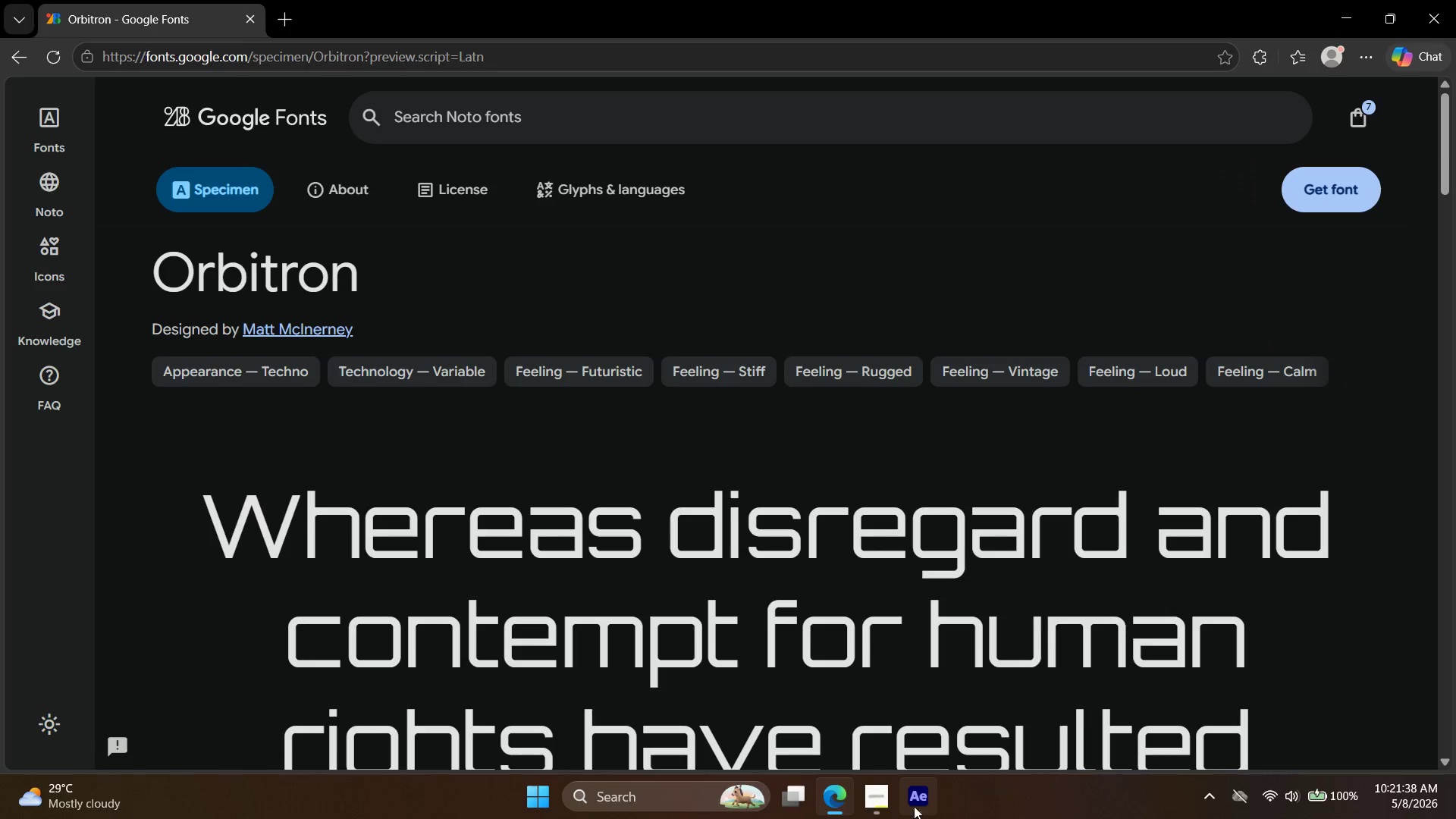 
left_click([912, 804])
 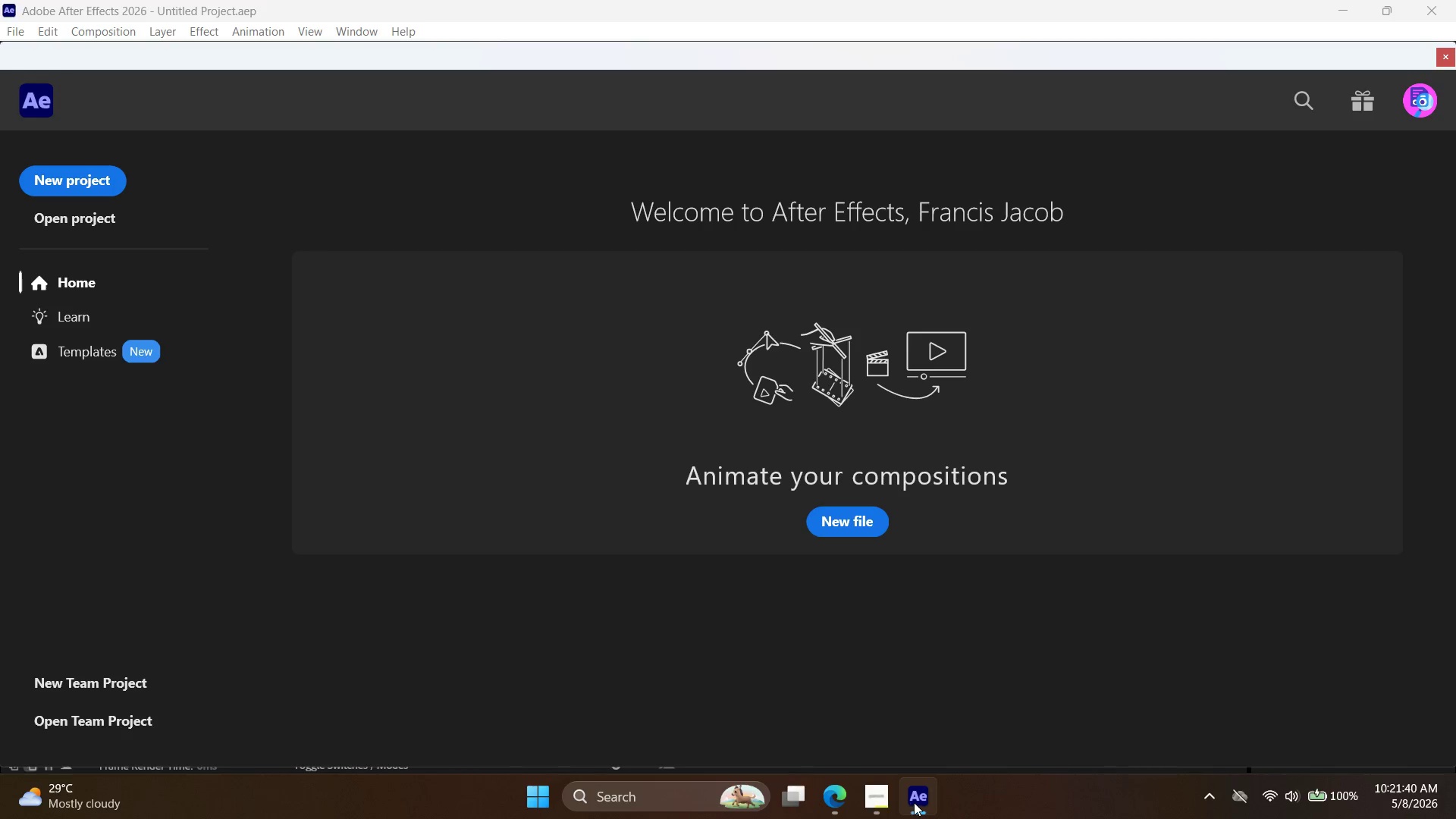 
left_click([915, 802])
 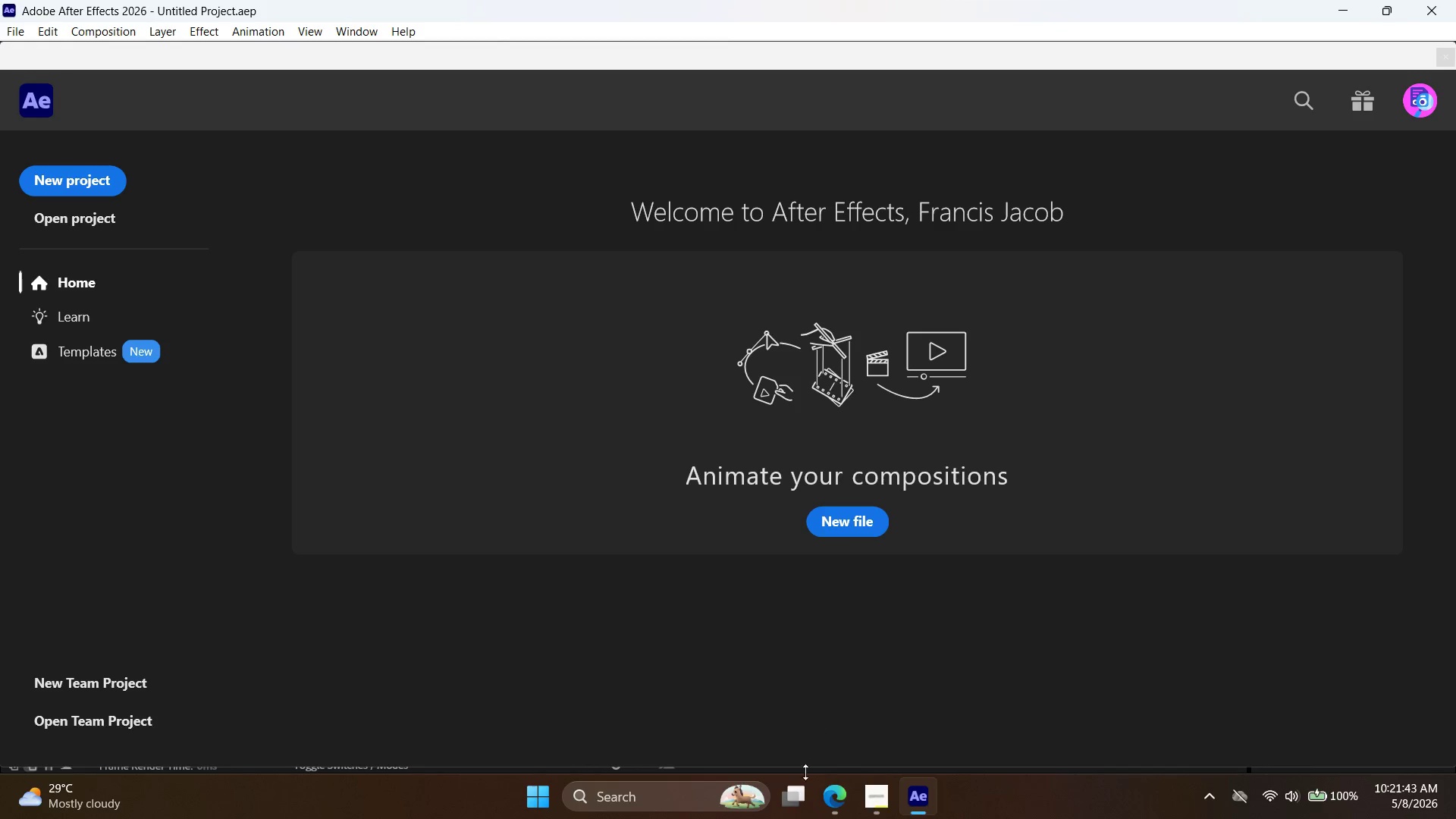 
left_click([838, 811])
 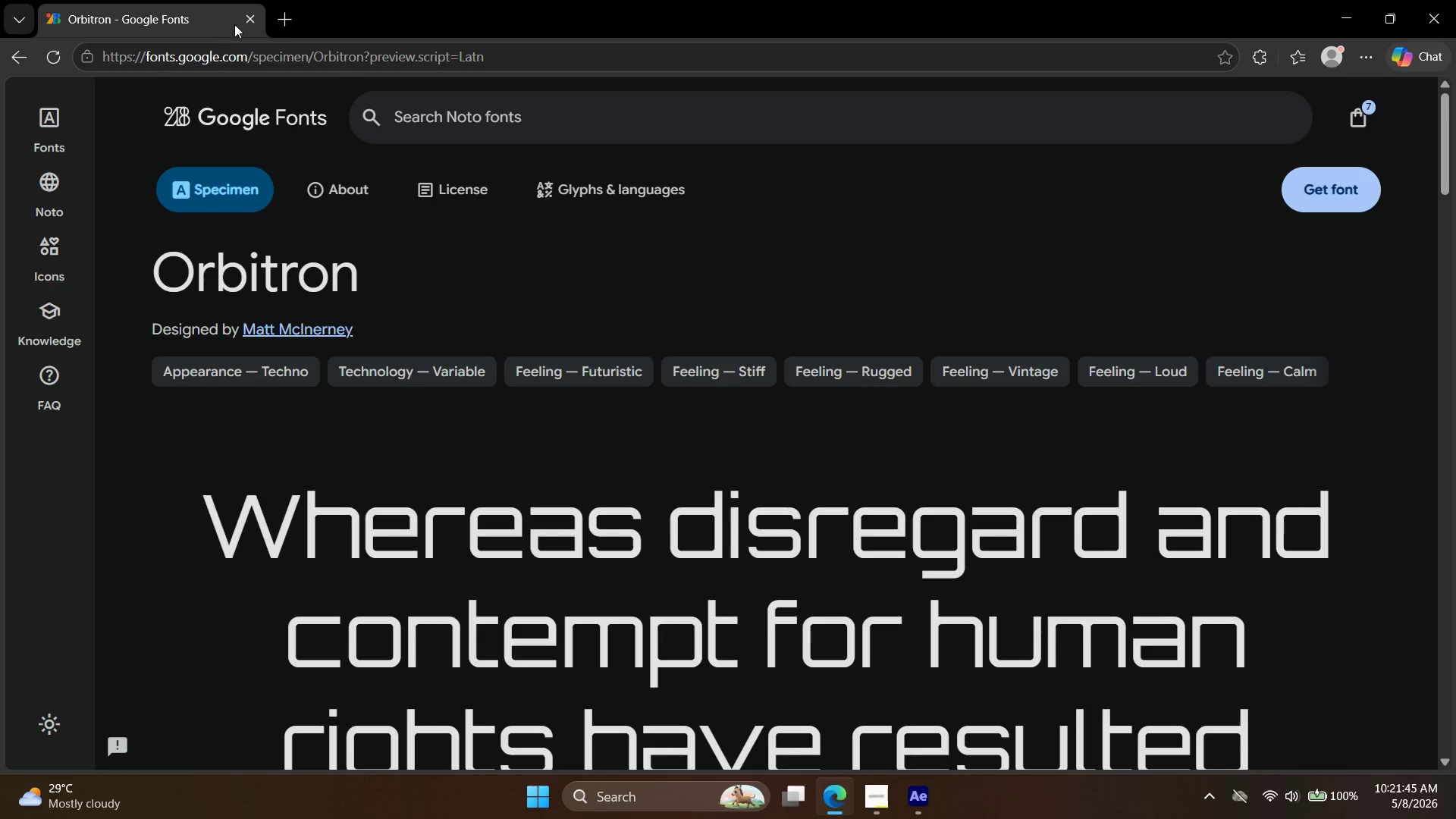 
left_click([281, 12])
 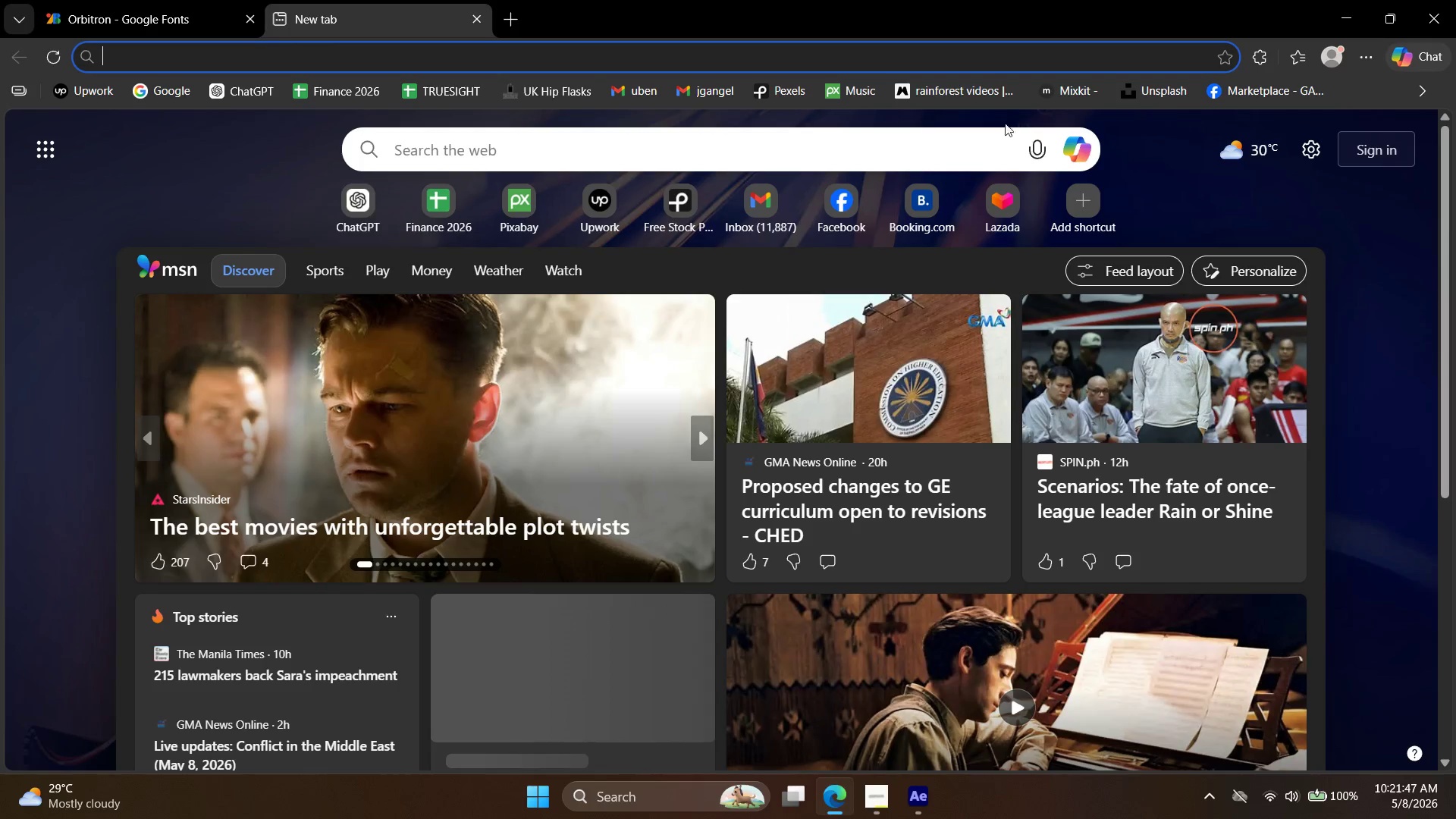 
left_click([861, 93])
 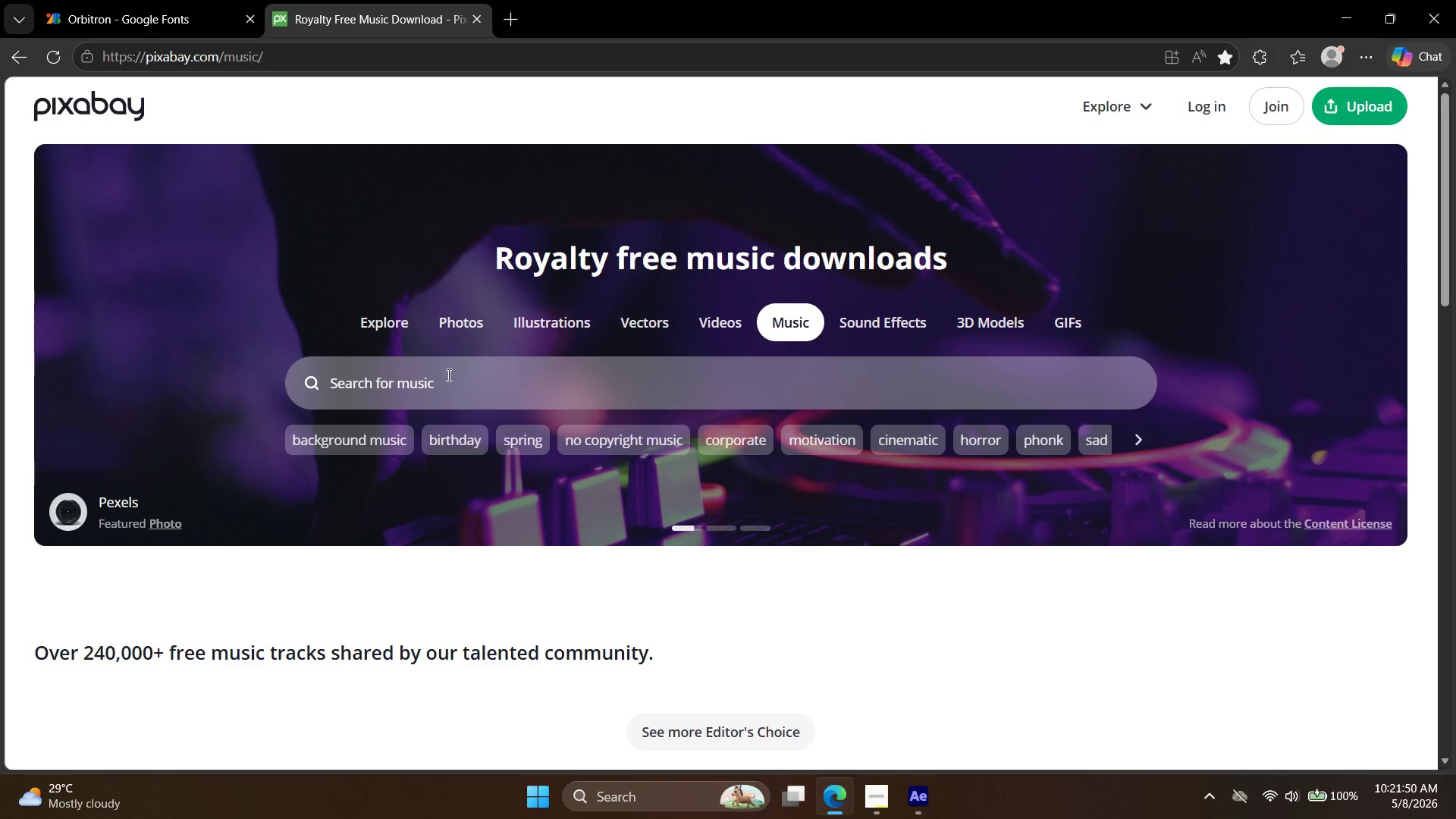 
left_click([861, 329])
 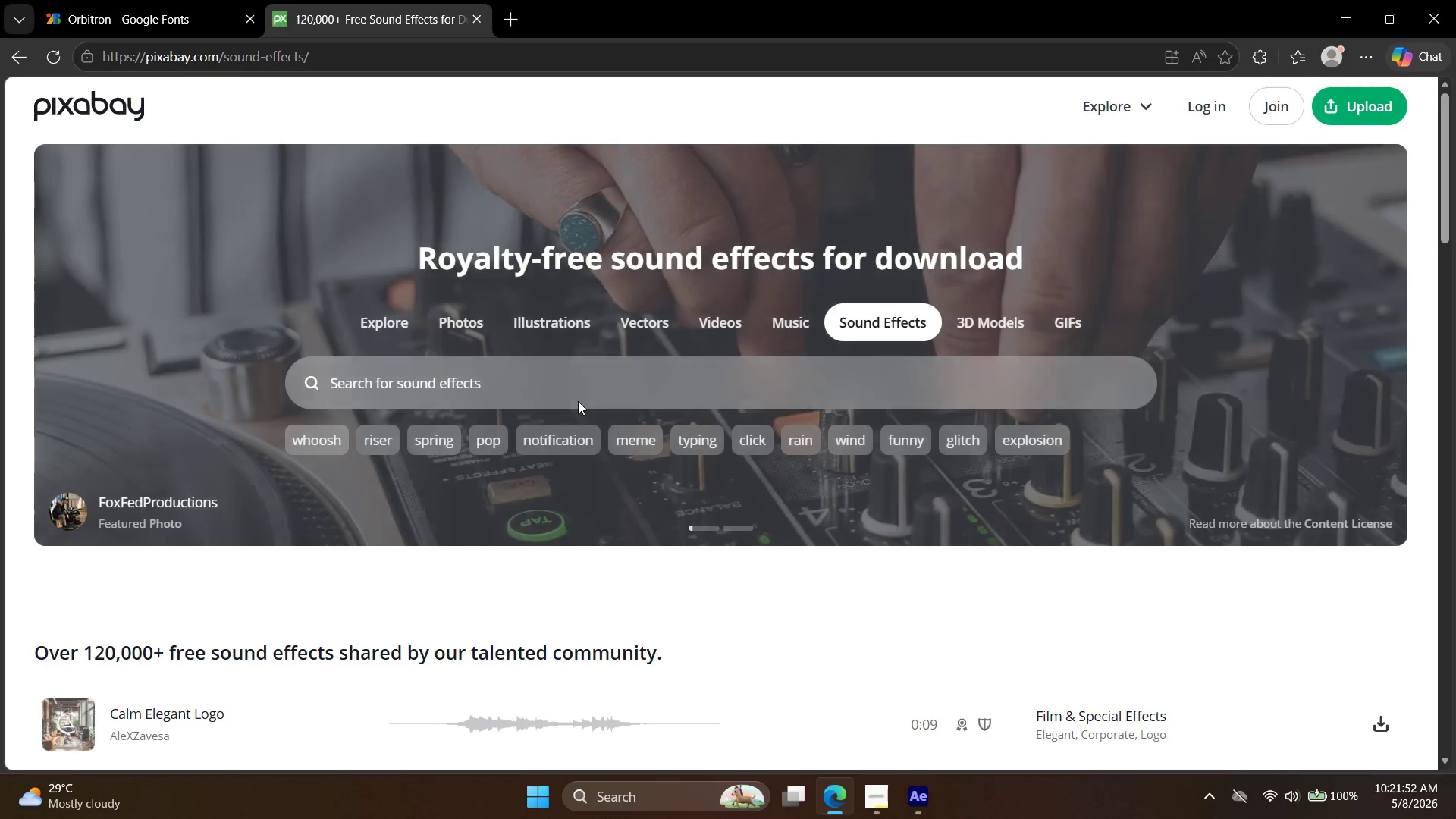 
left_click([579, 381])
 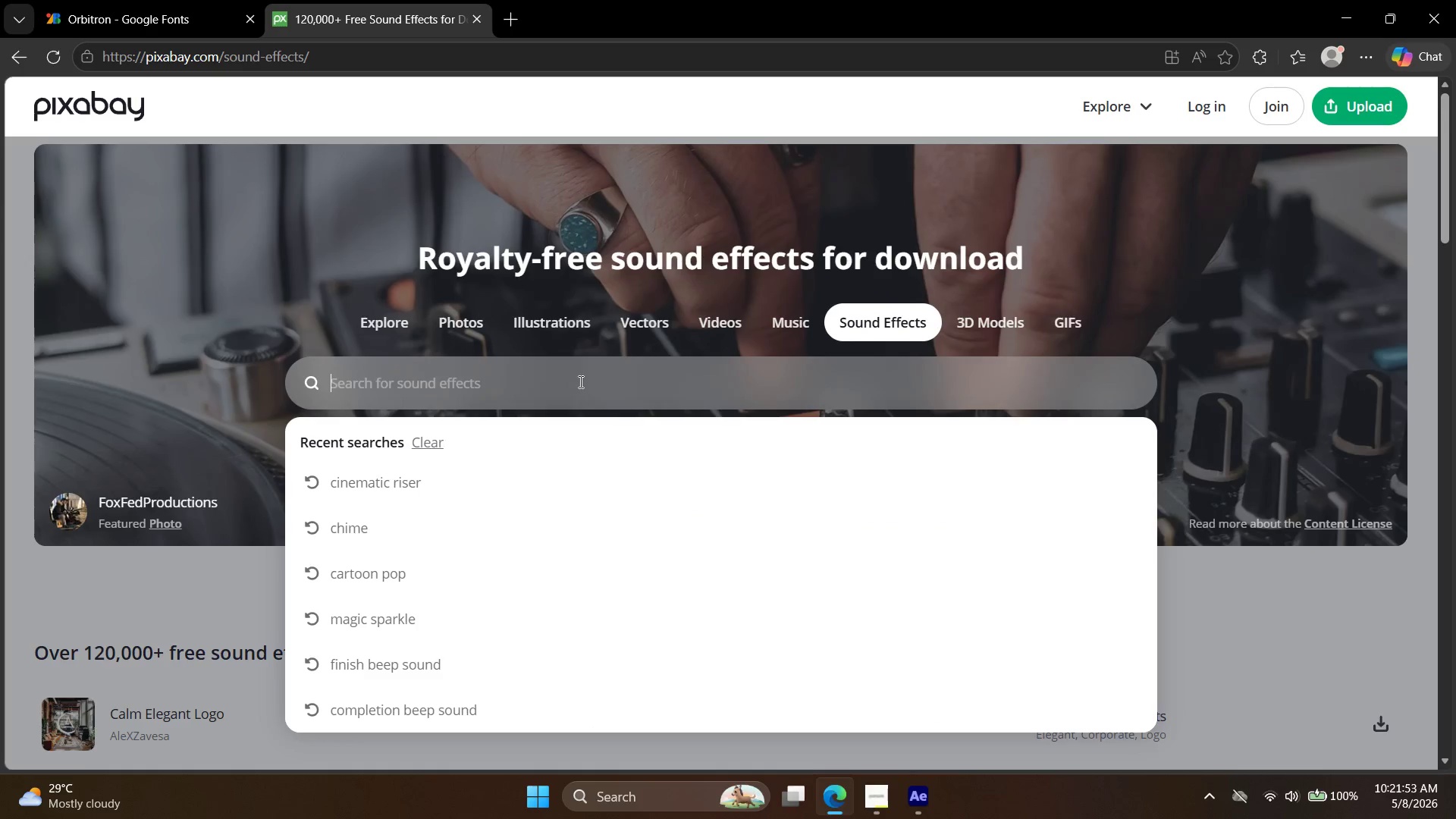 
type(static glitch)
 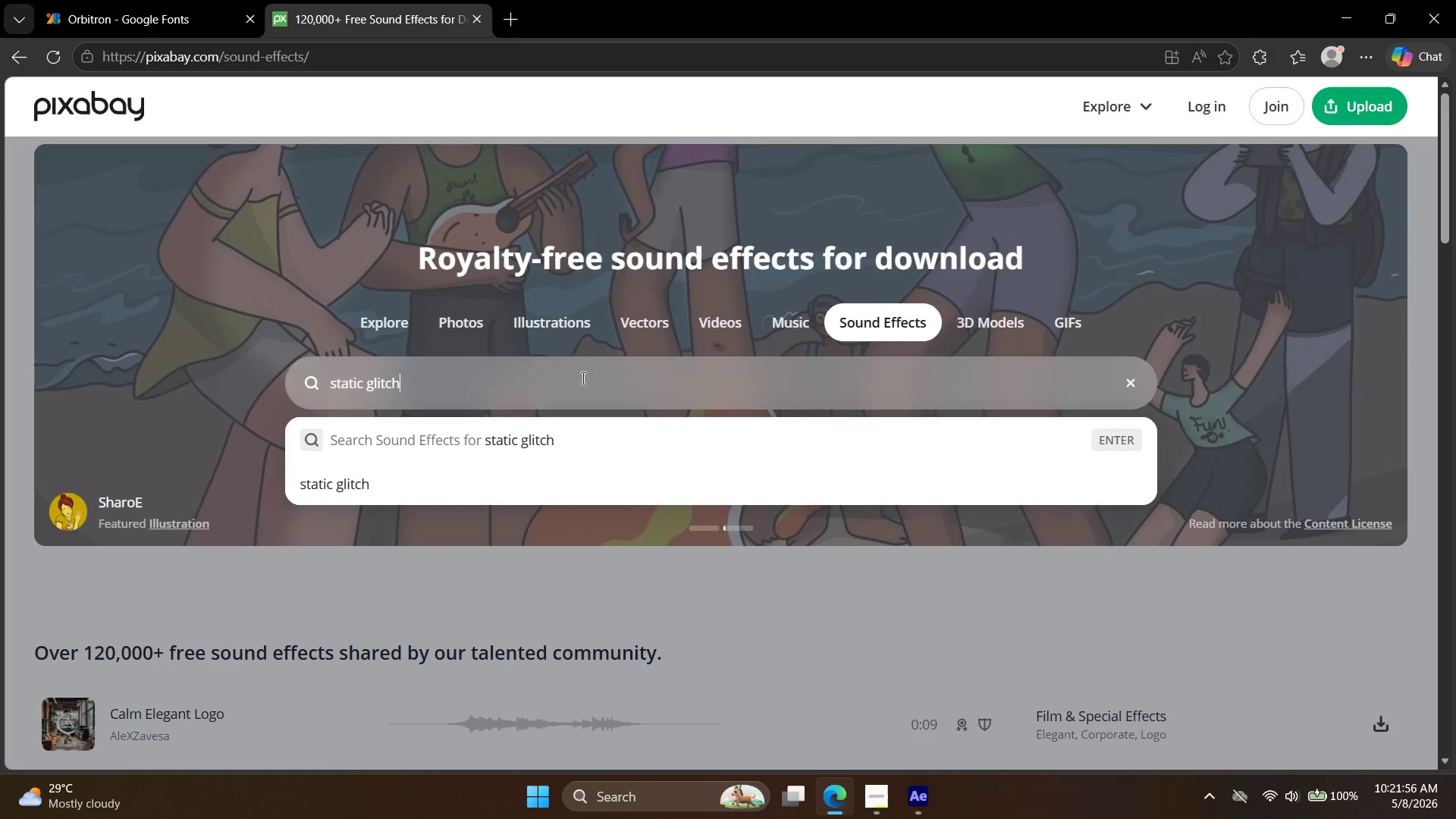 
key(Enter)
 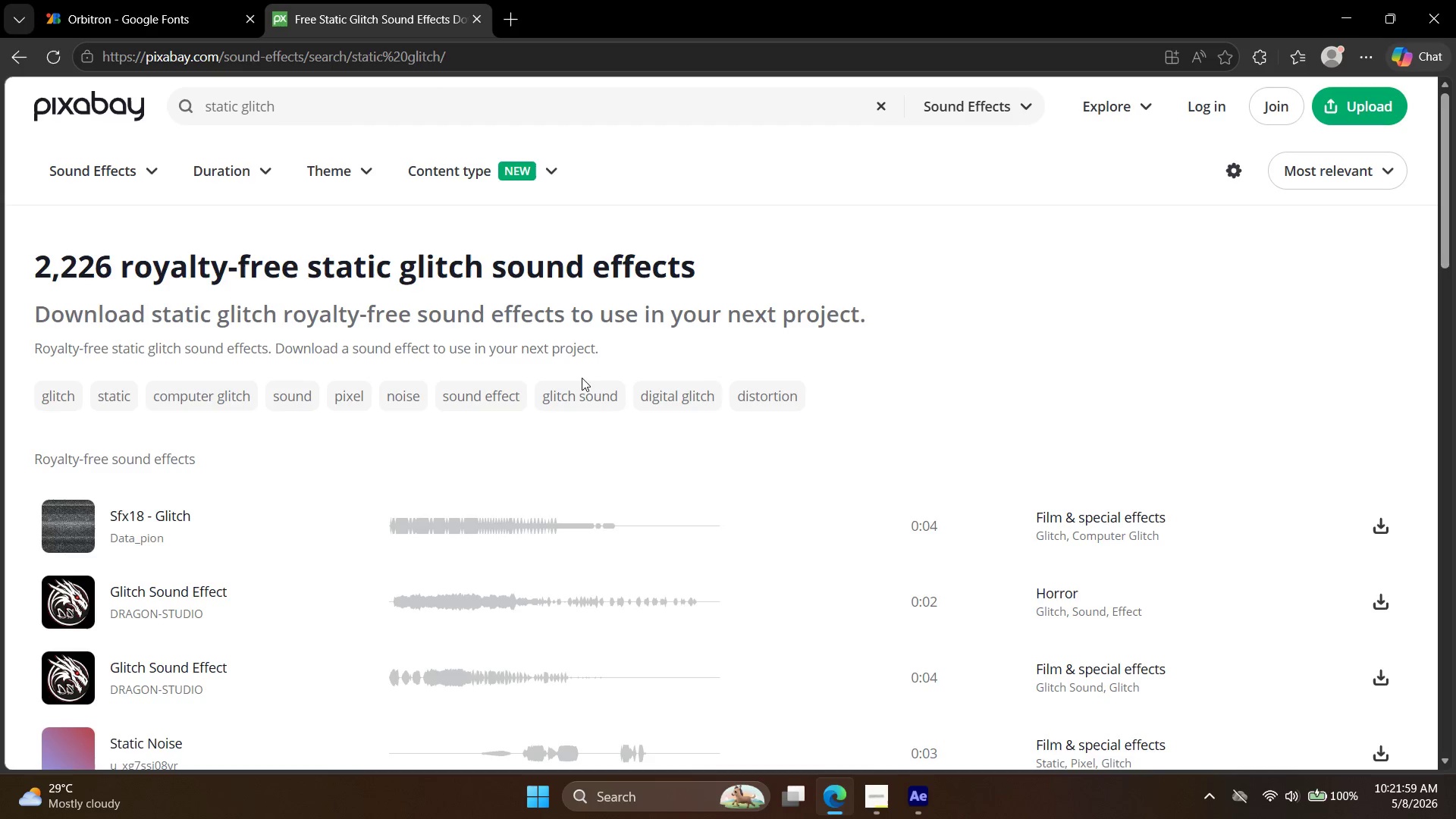 
left_click([74, 522])
 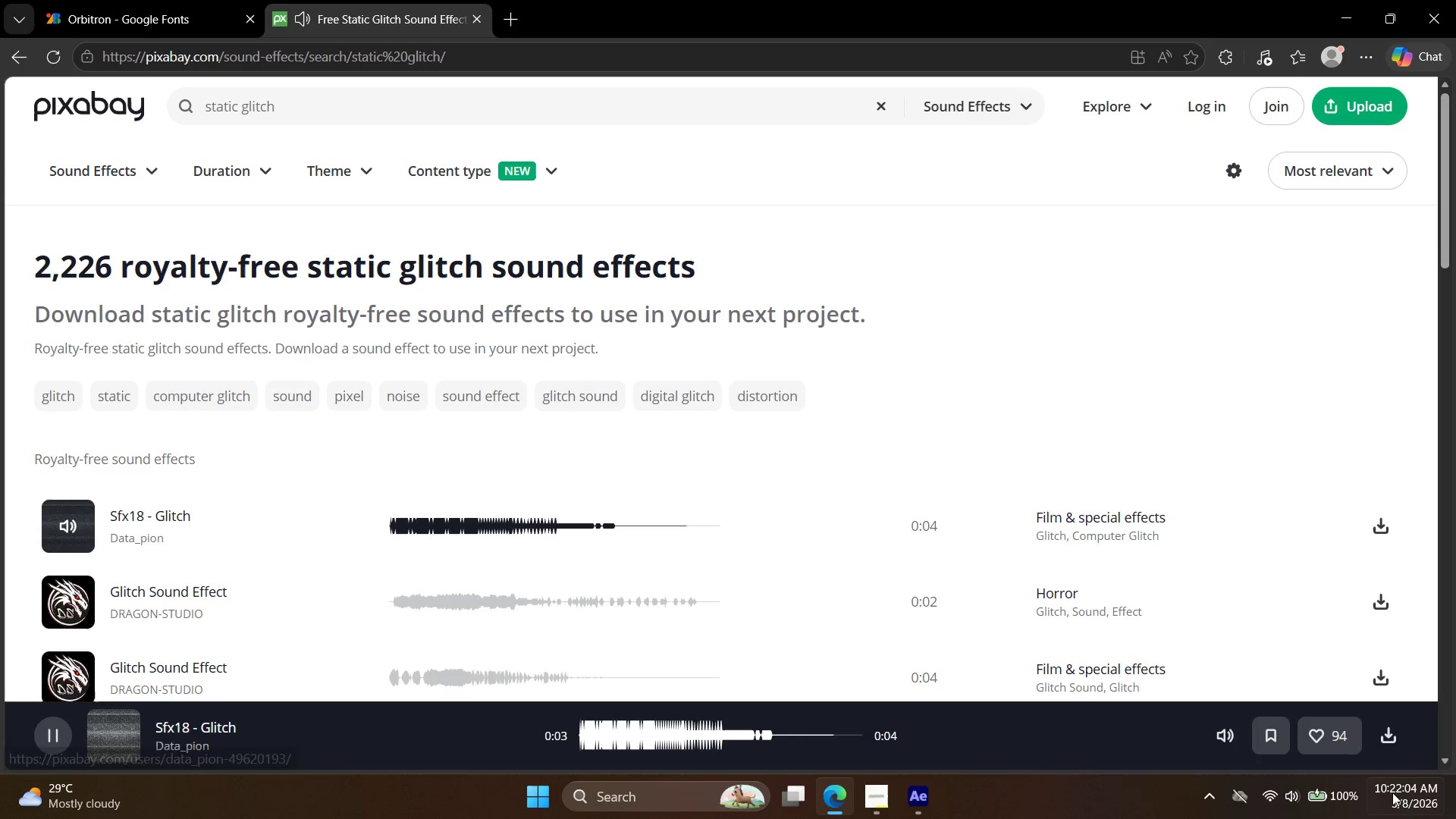 
wait(5.91)
 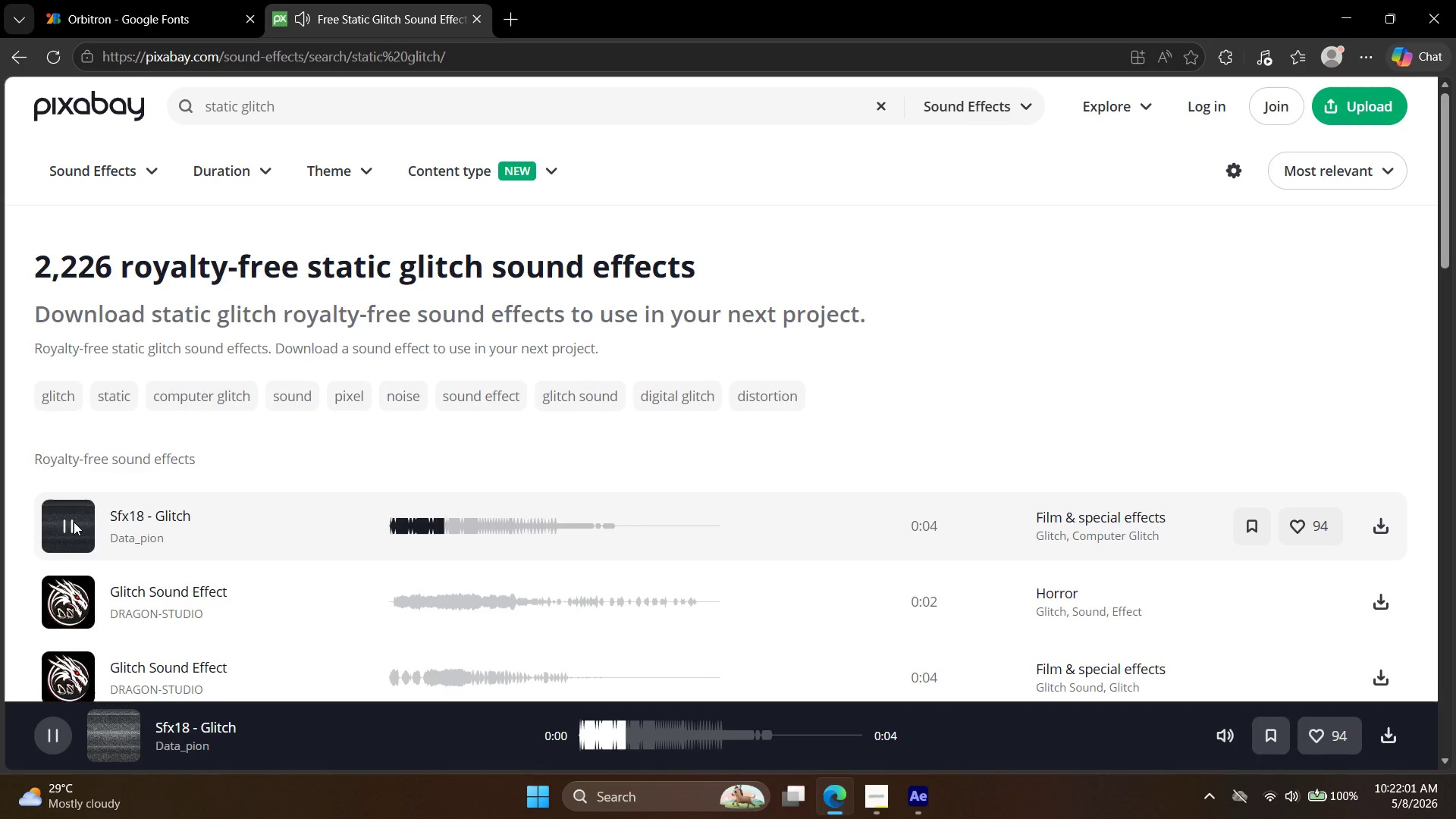 
left_click([1372, 693])
 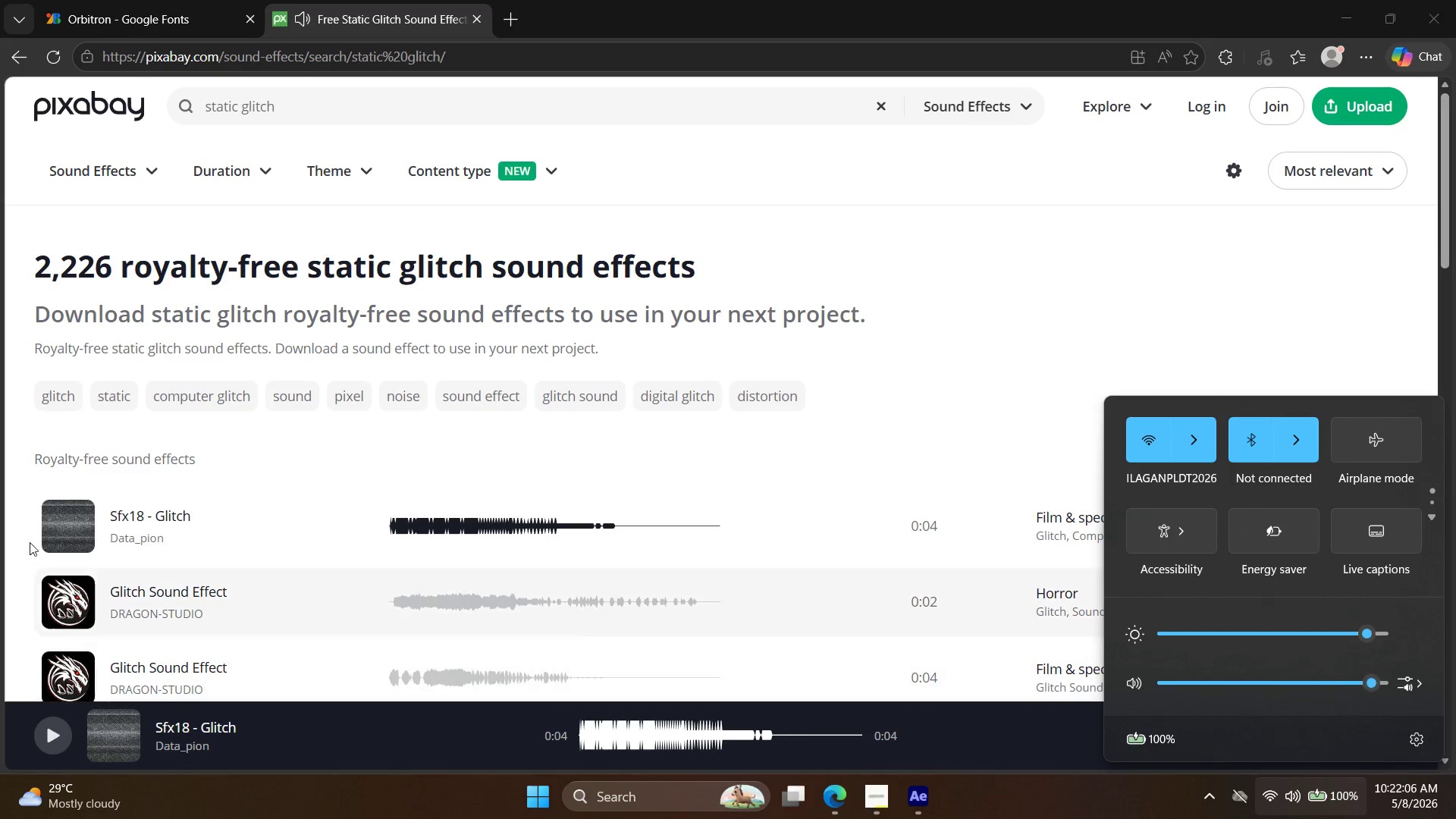 
mouse_move([65, 526])
 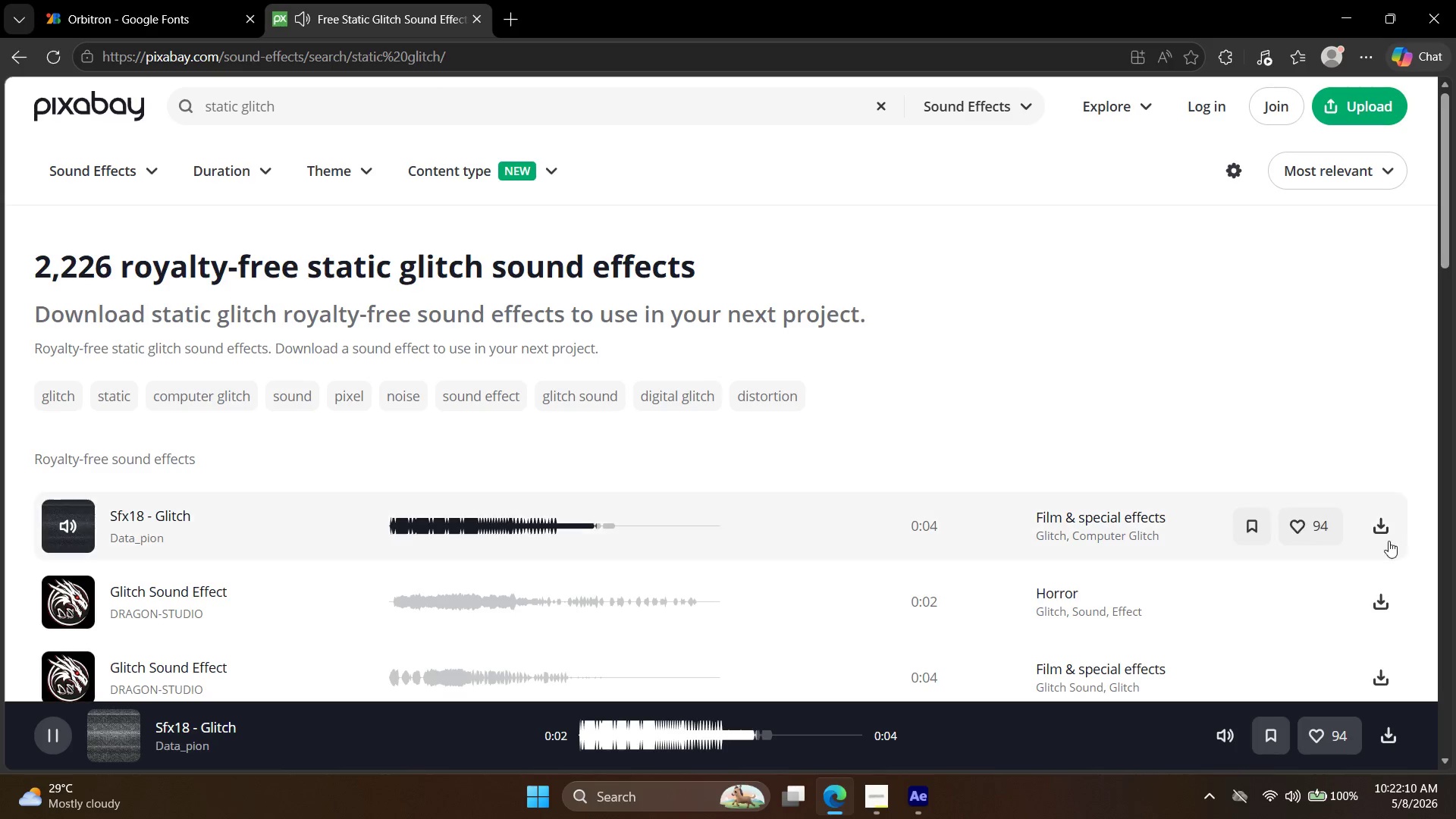 
left_click([1392, 534])
 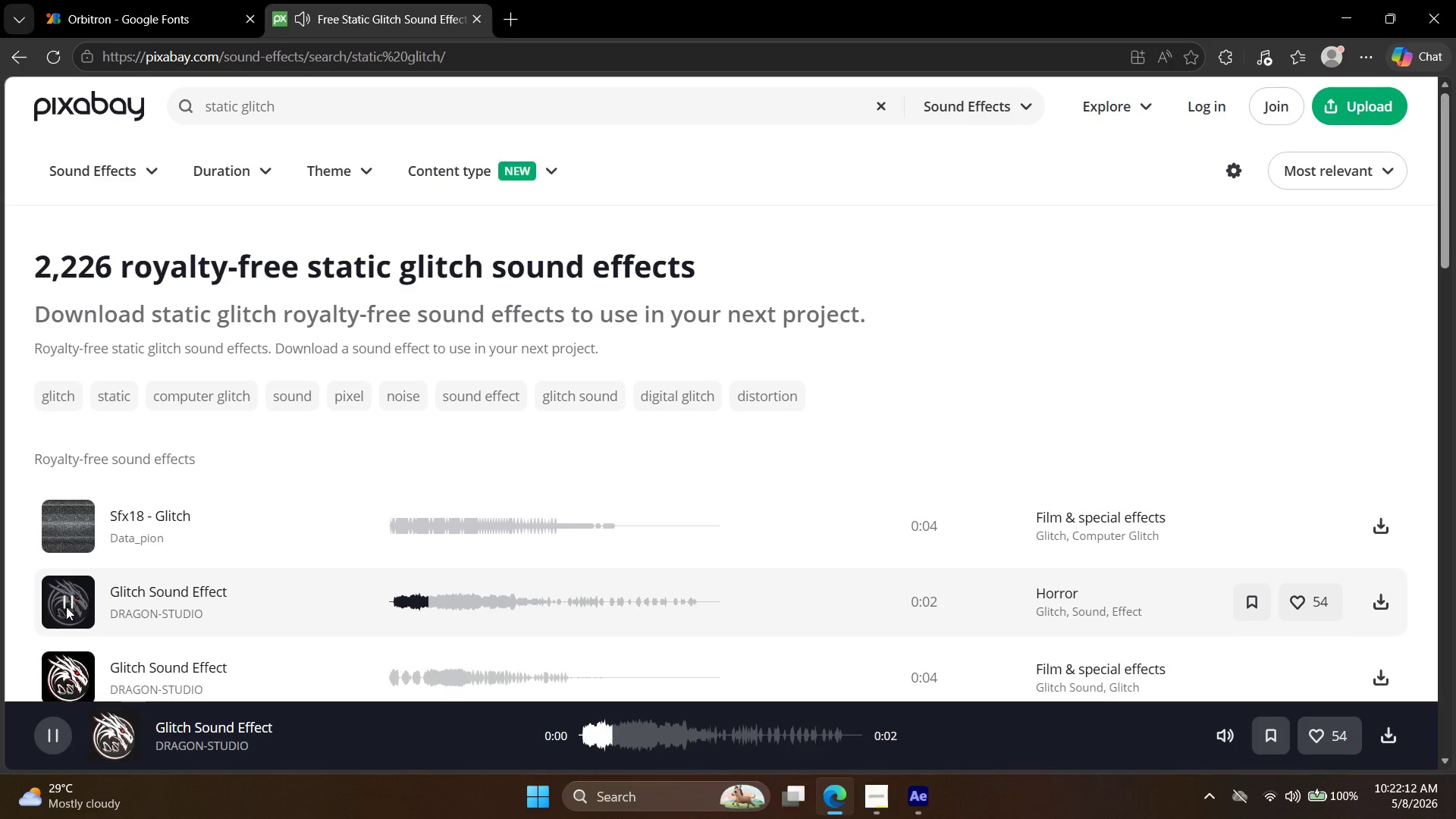 
scroll: coordinate [67, 610], scroll_direction: down, amount: 1.0
 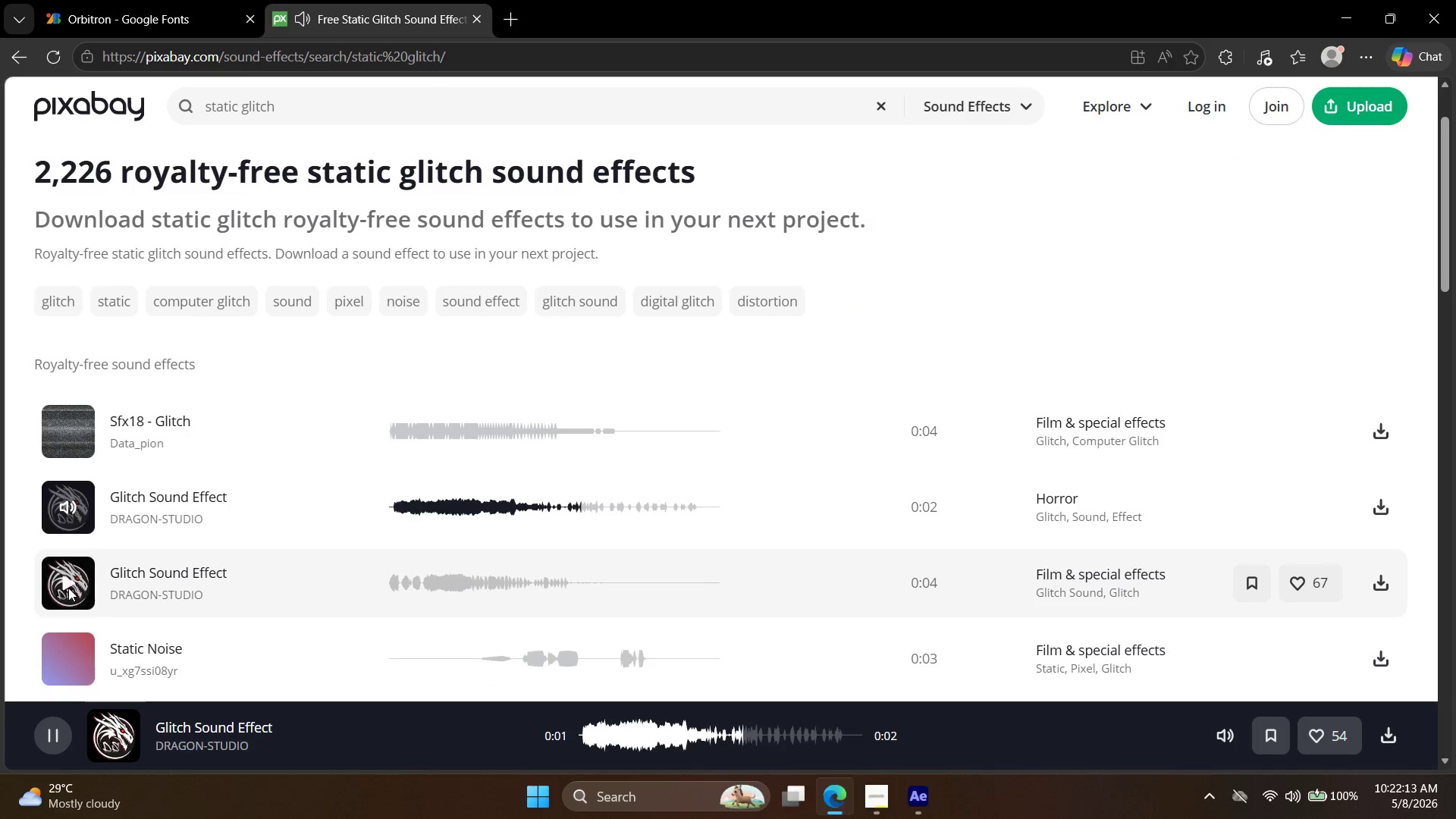 
left_click([68, 587])
 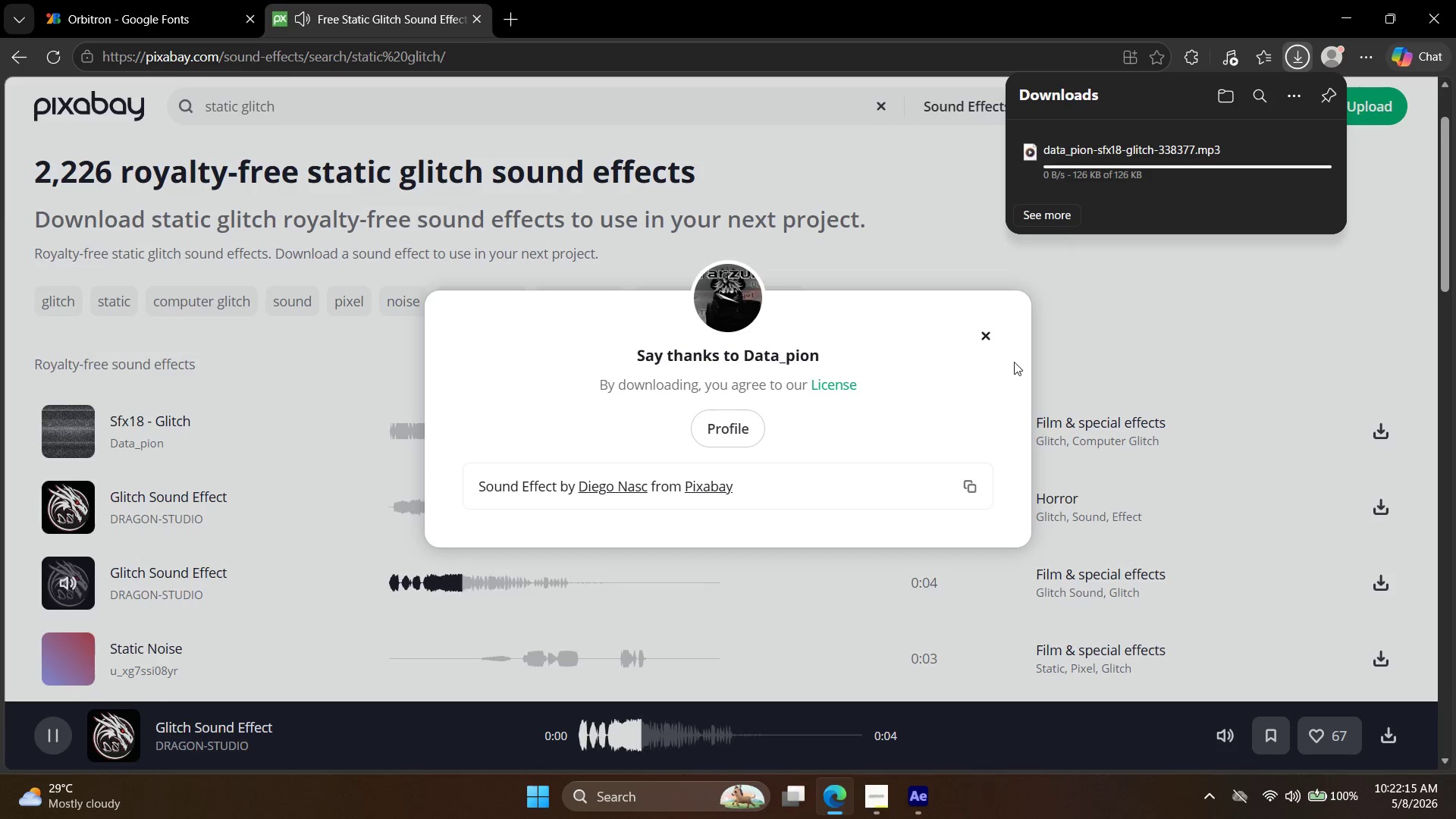 
left_click([999, 334])
 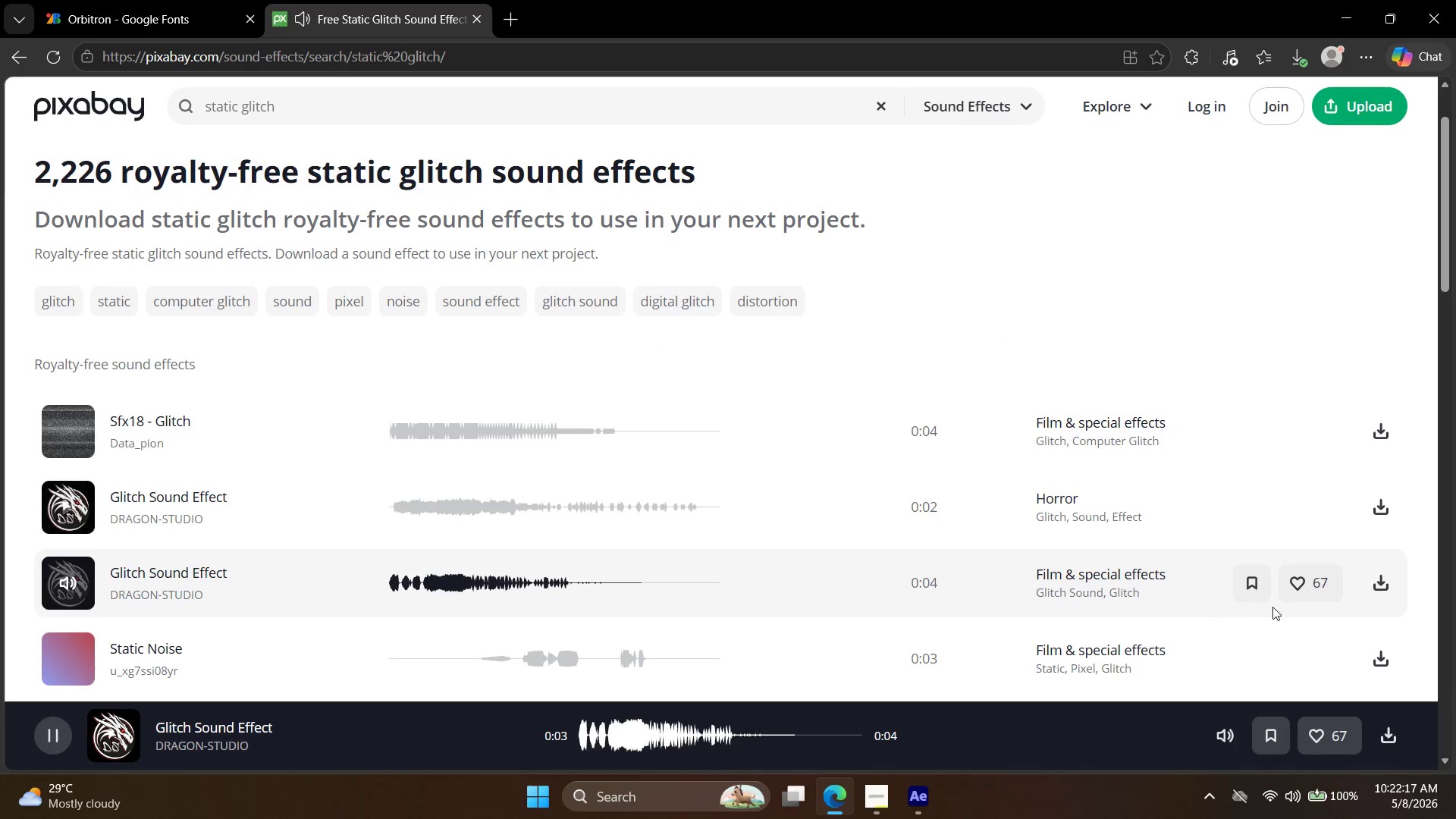 
left_click([1382, 581])
 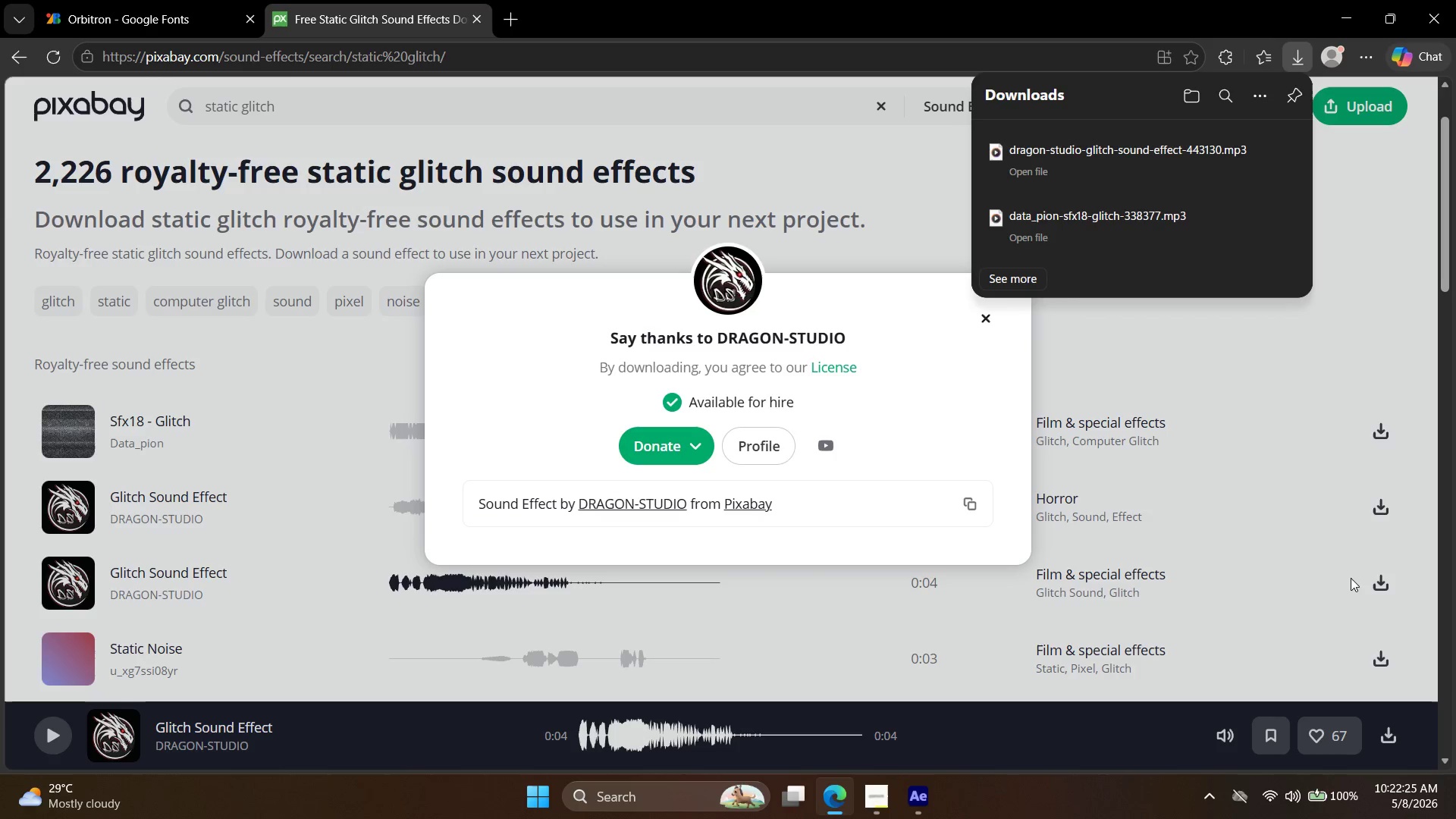 
wait(11.98)
 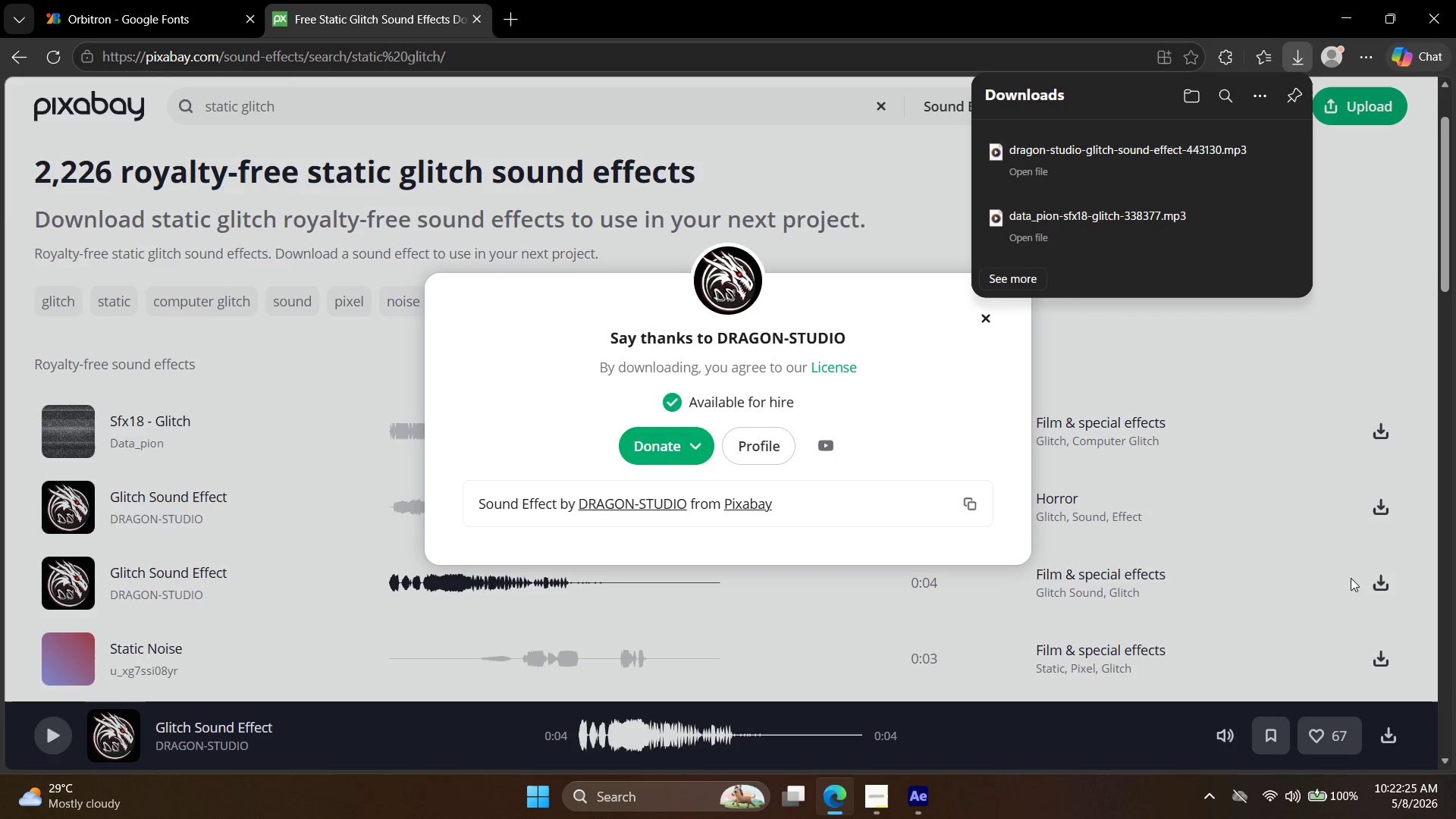 
left_click([990, 318])
 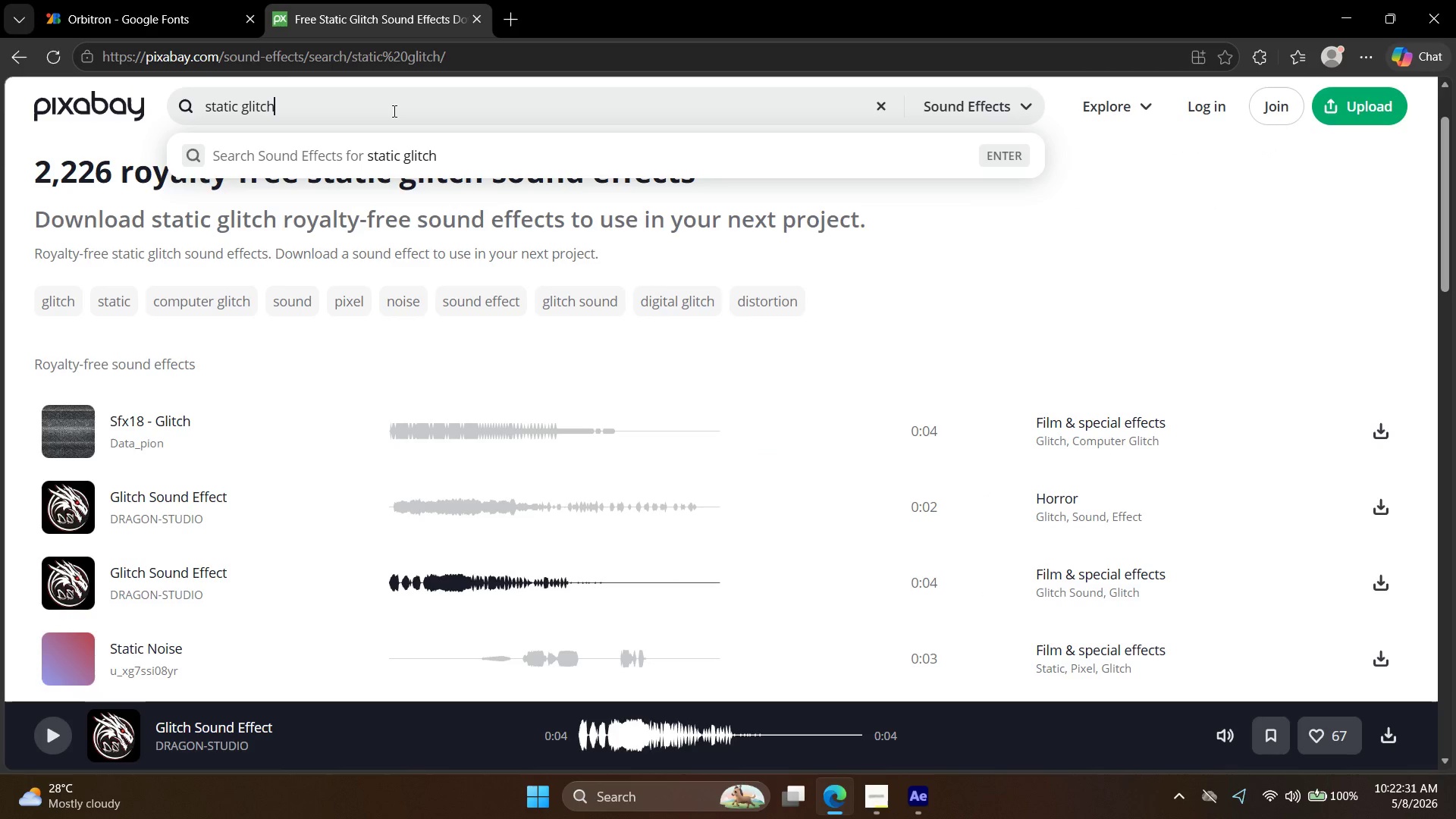 
double_click([393, 111])
 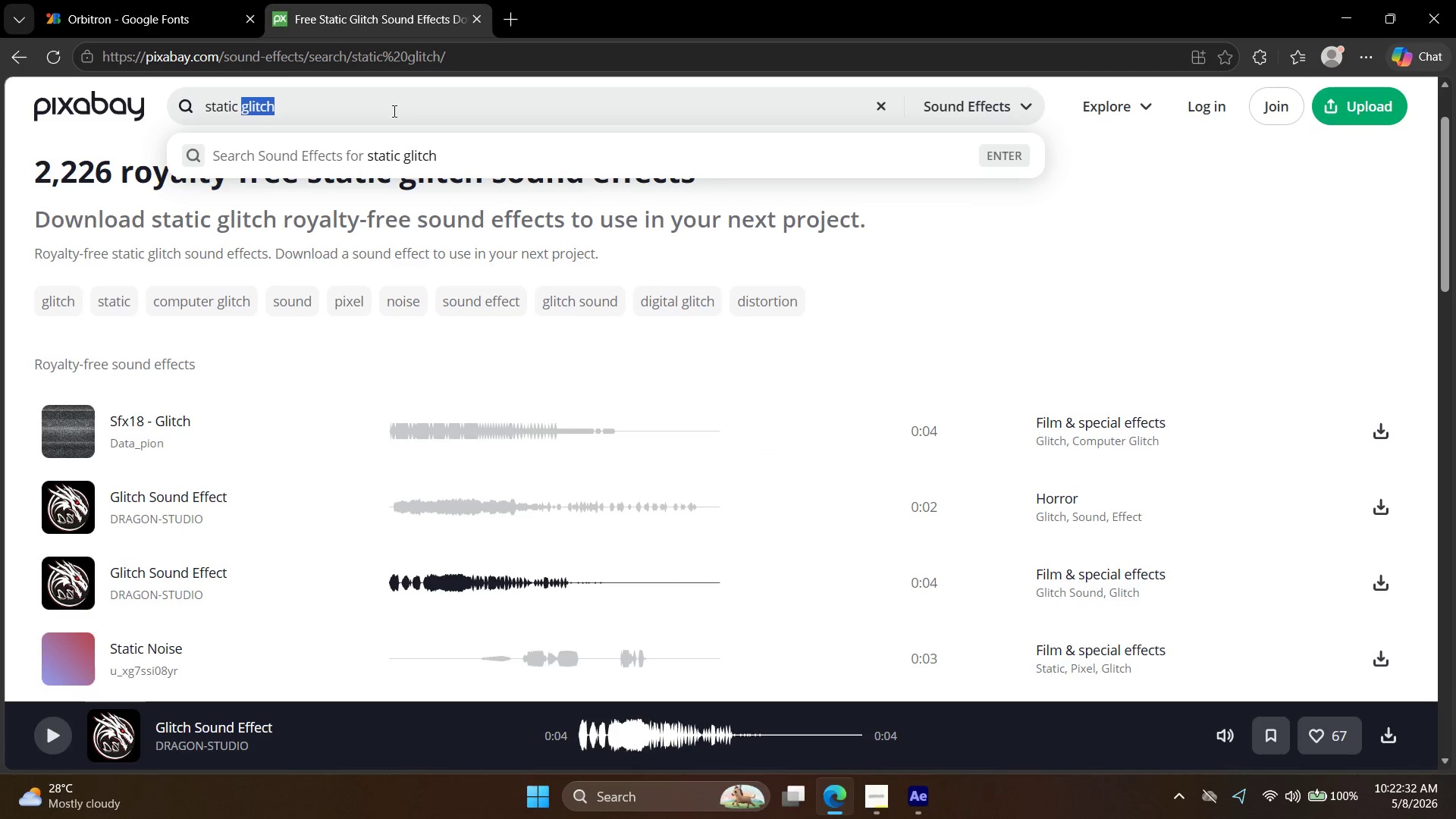 
triple_click([393, 111])
 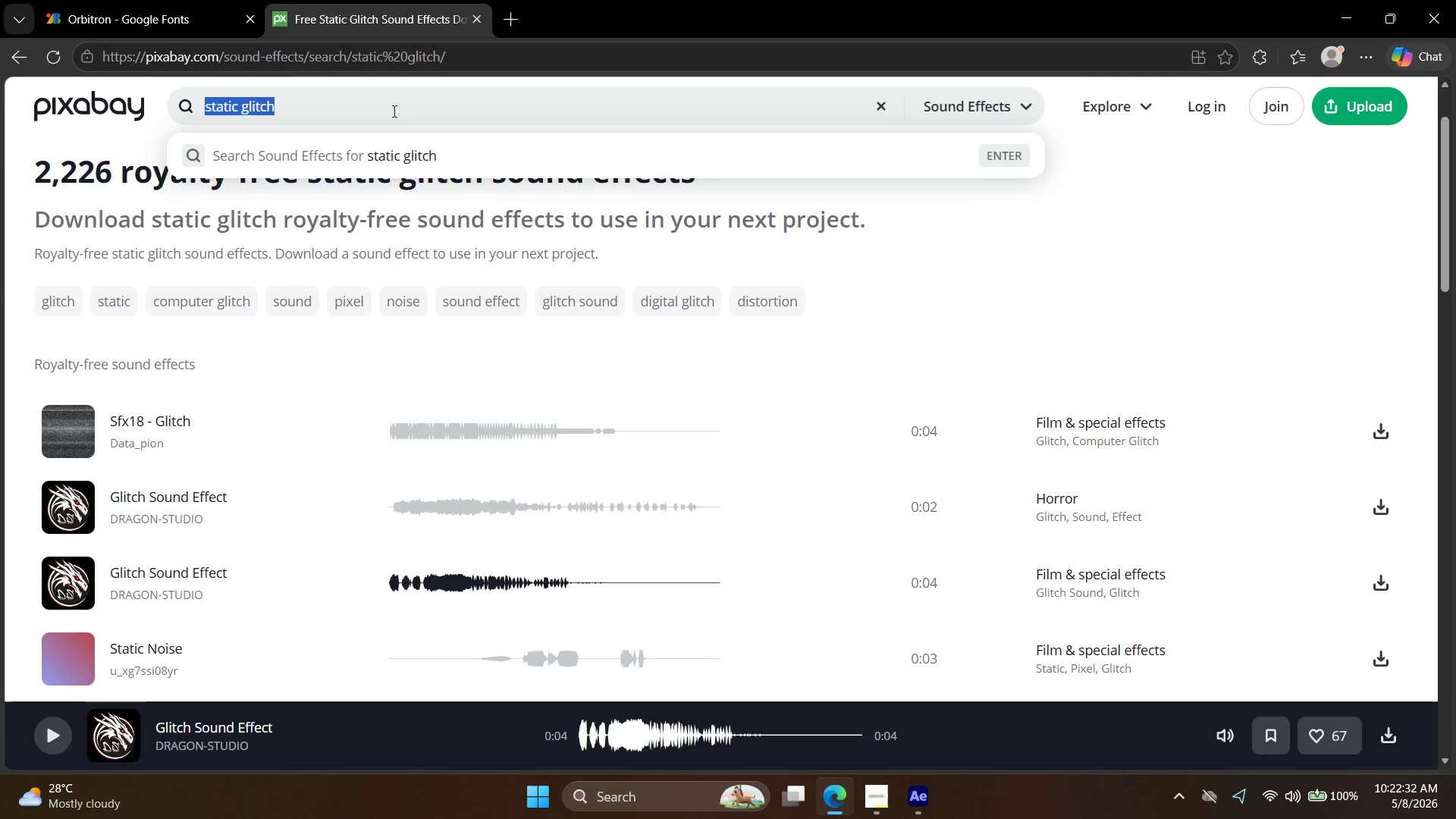 
triple_click([393, 111])
 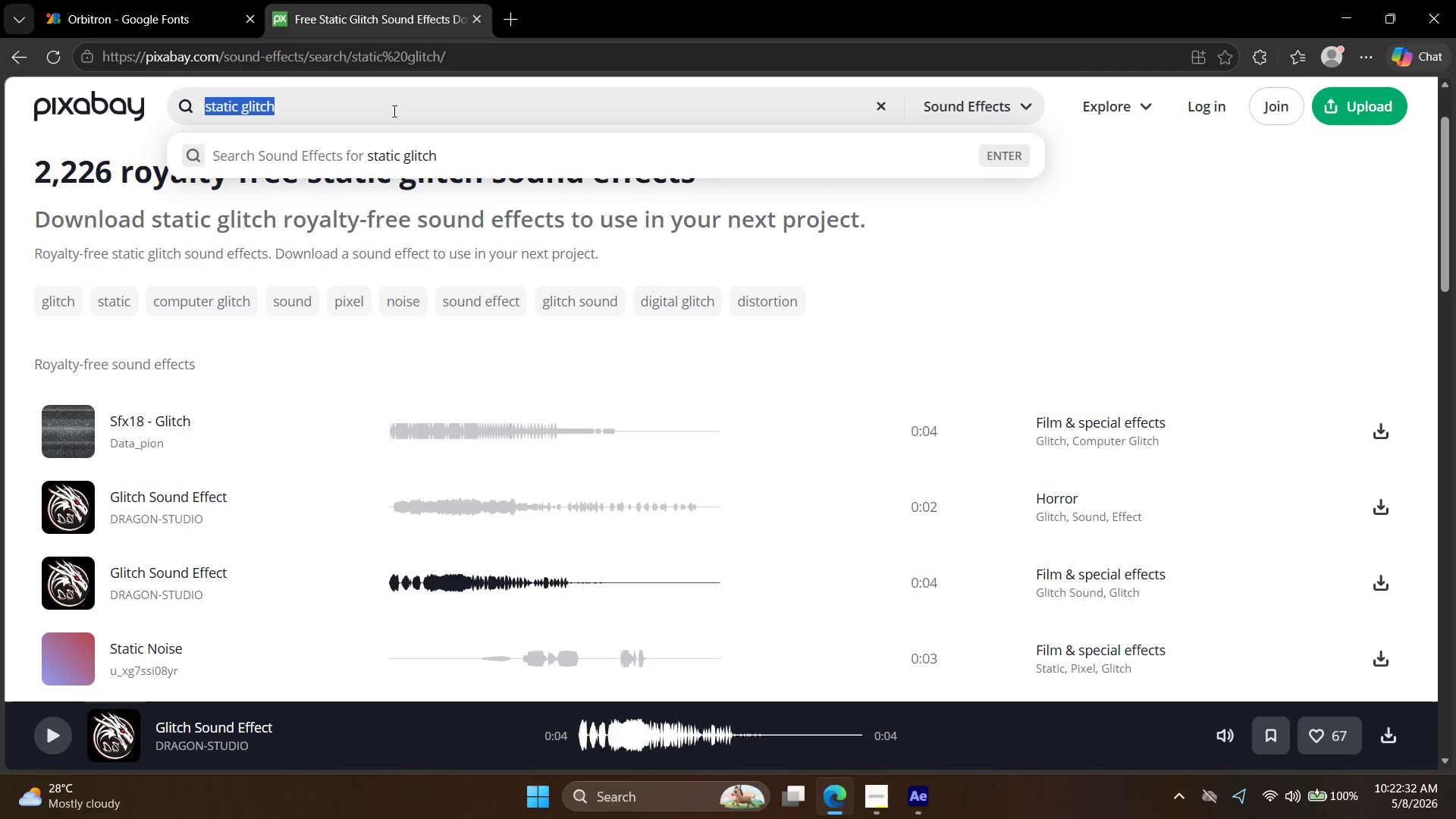 
type(digital error)
 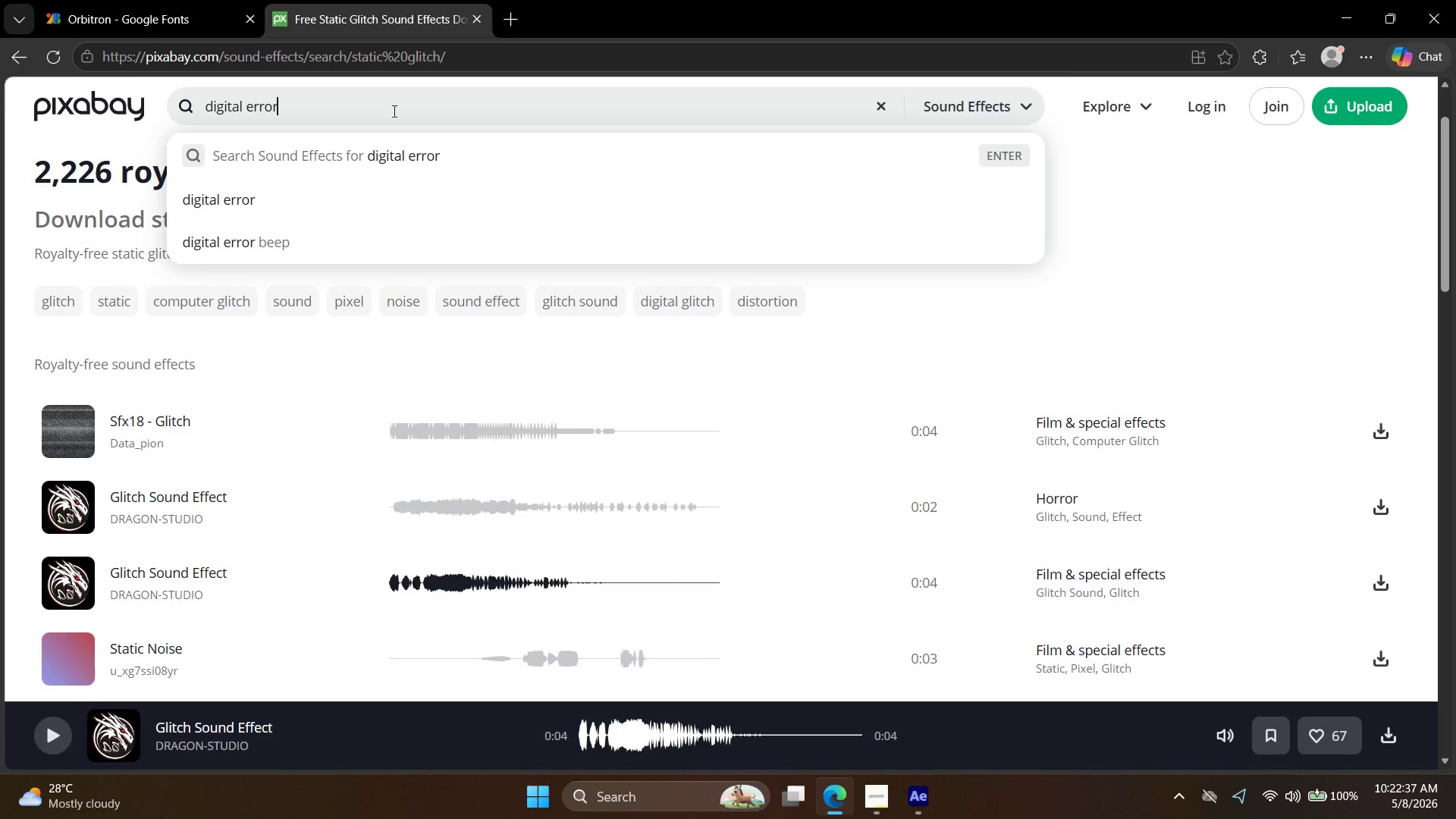 
key(Enter)
 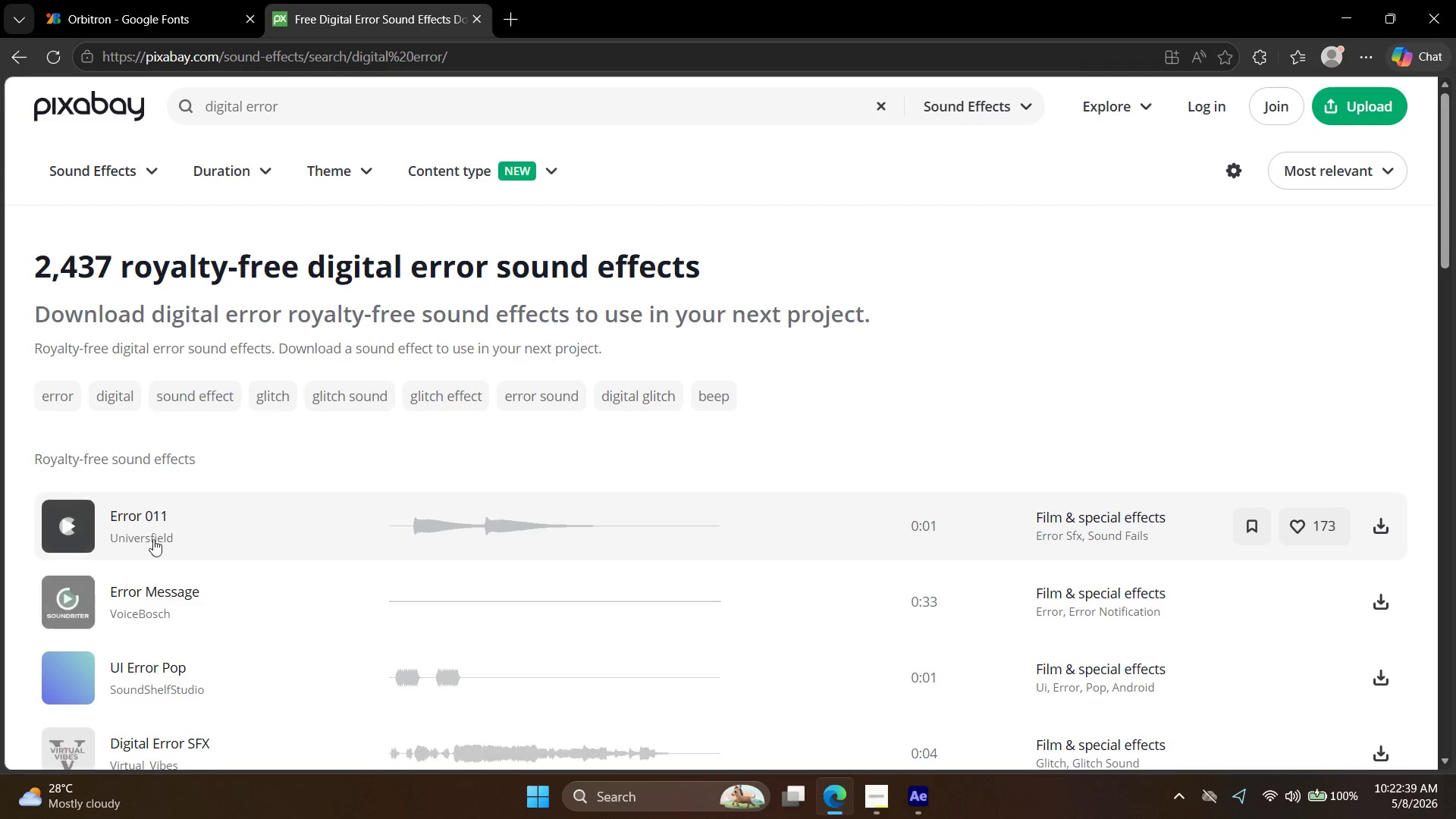 
left_click([76, 526])
 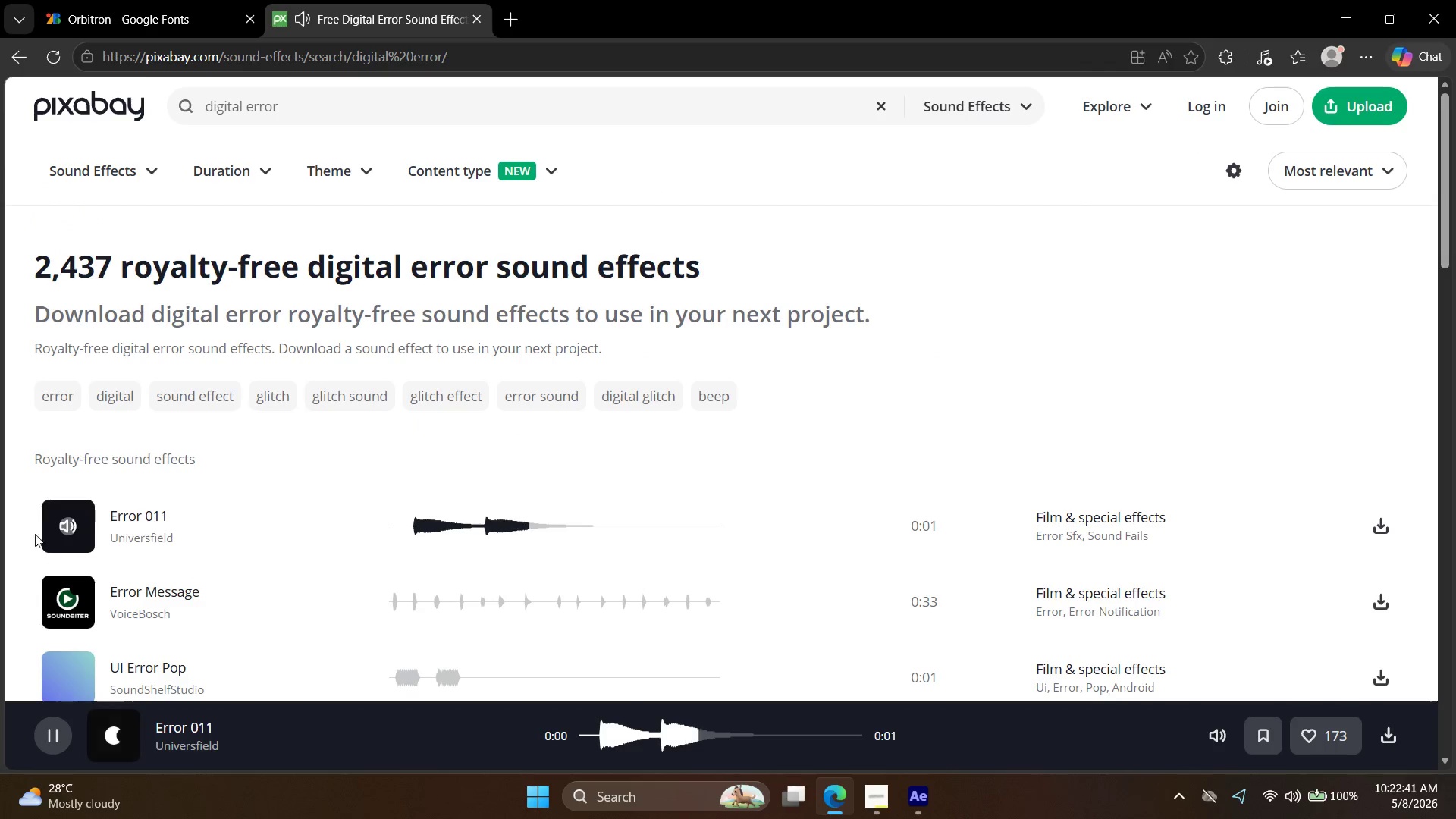 
left_click([55, 577])
 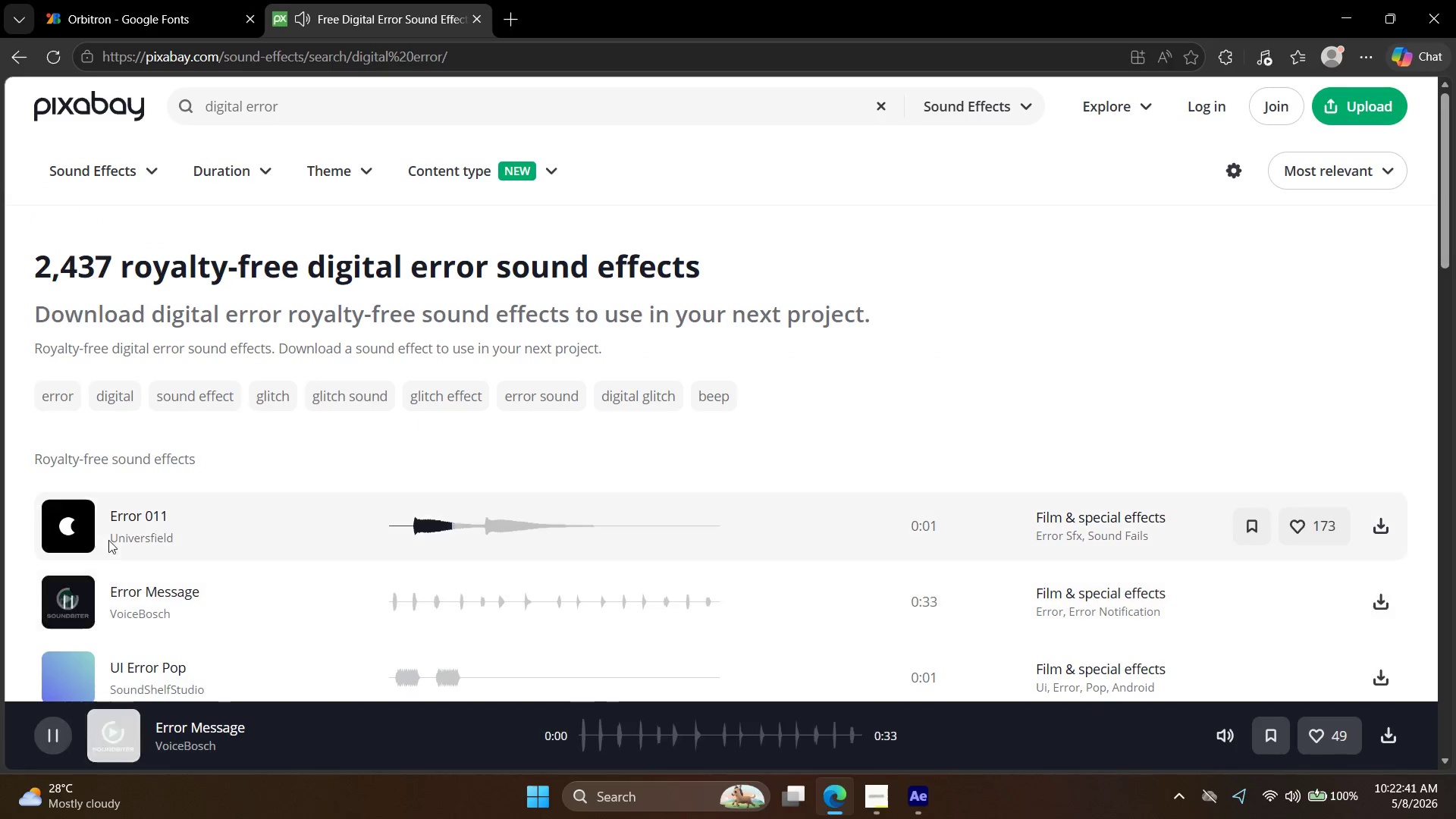 
left_click([61, 472])
 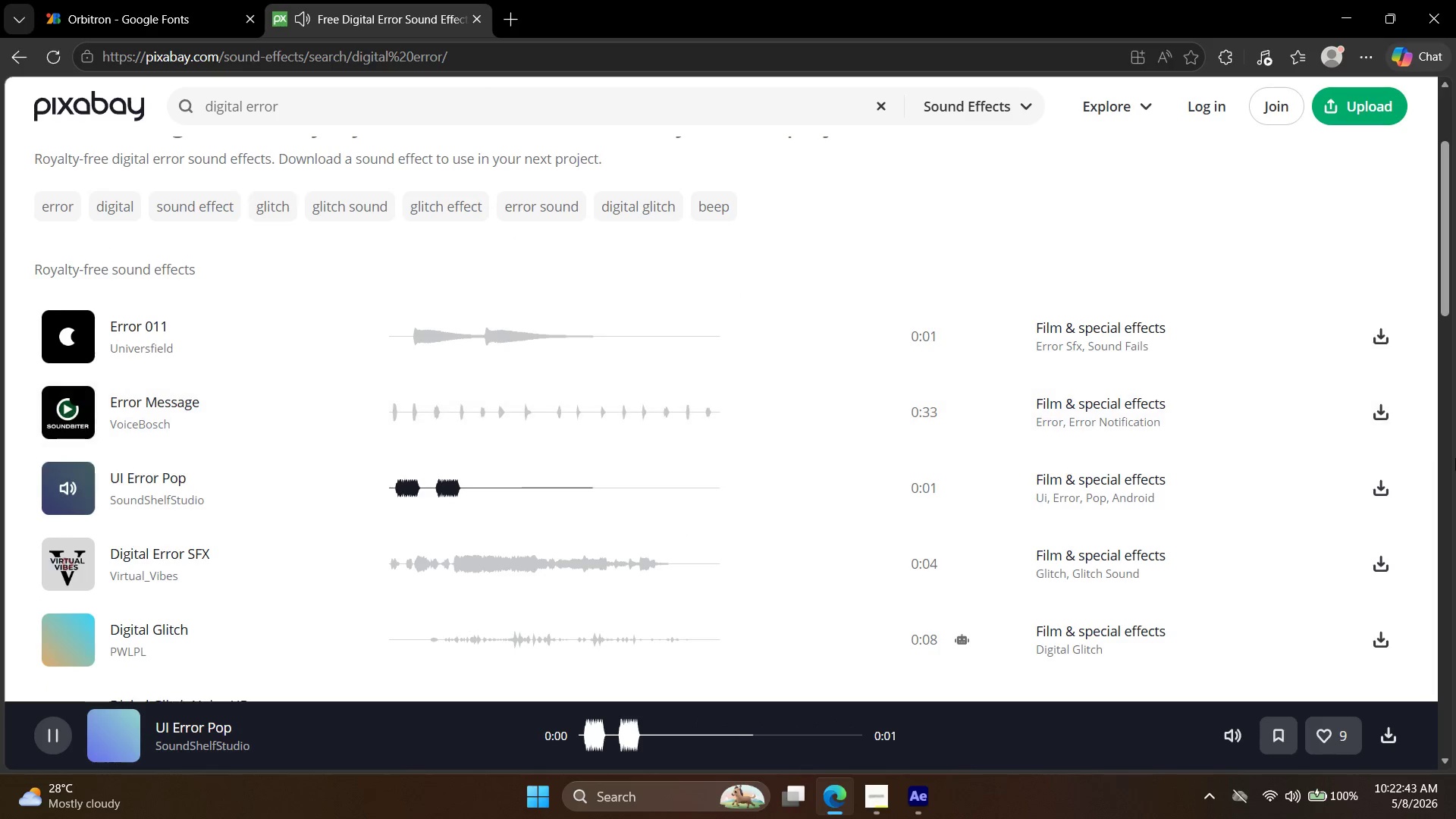 
scroll: coordinate [109, 539], scroll_direction: down, amount: 2.0
 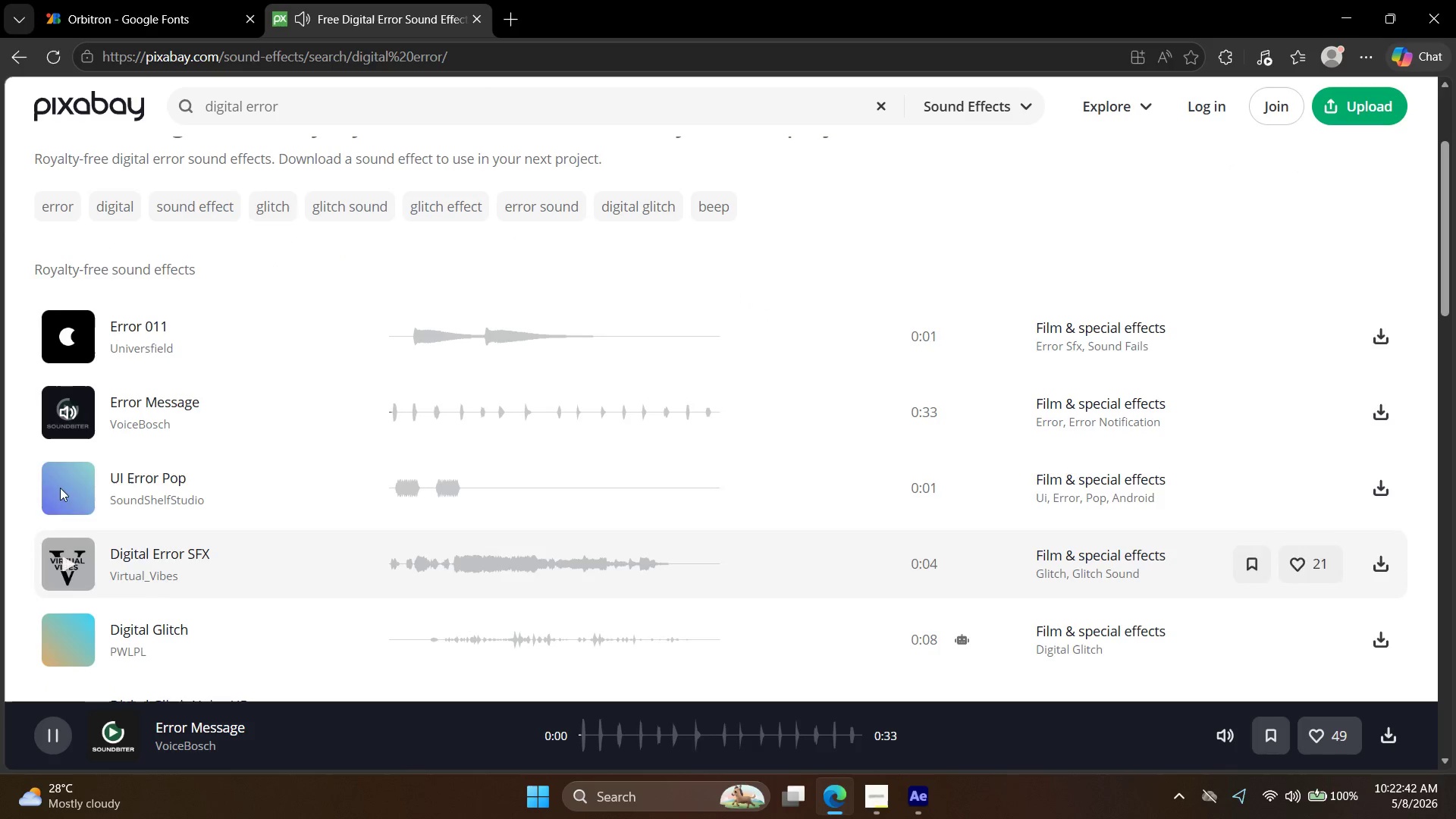 
mouse_move([1379, 503])
 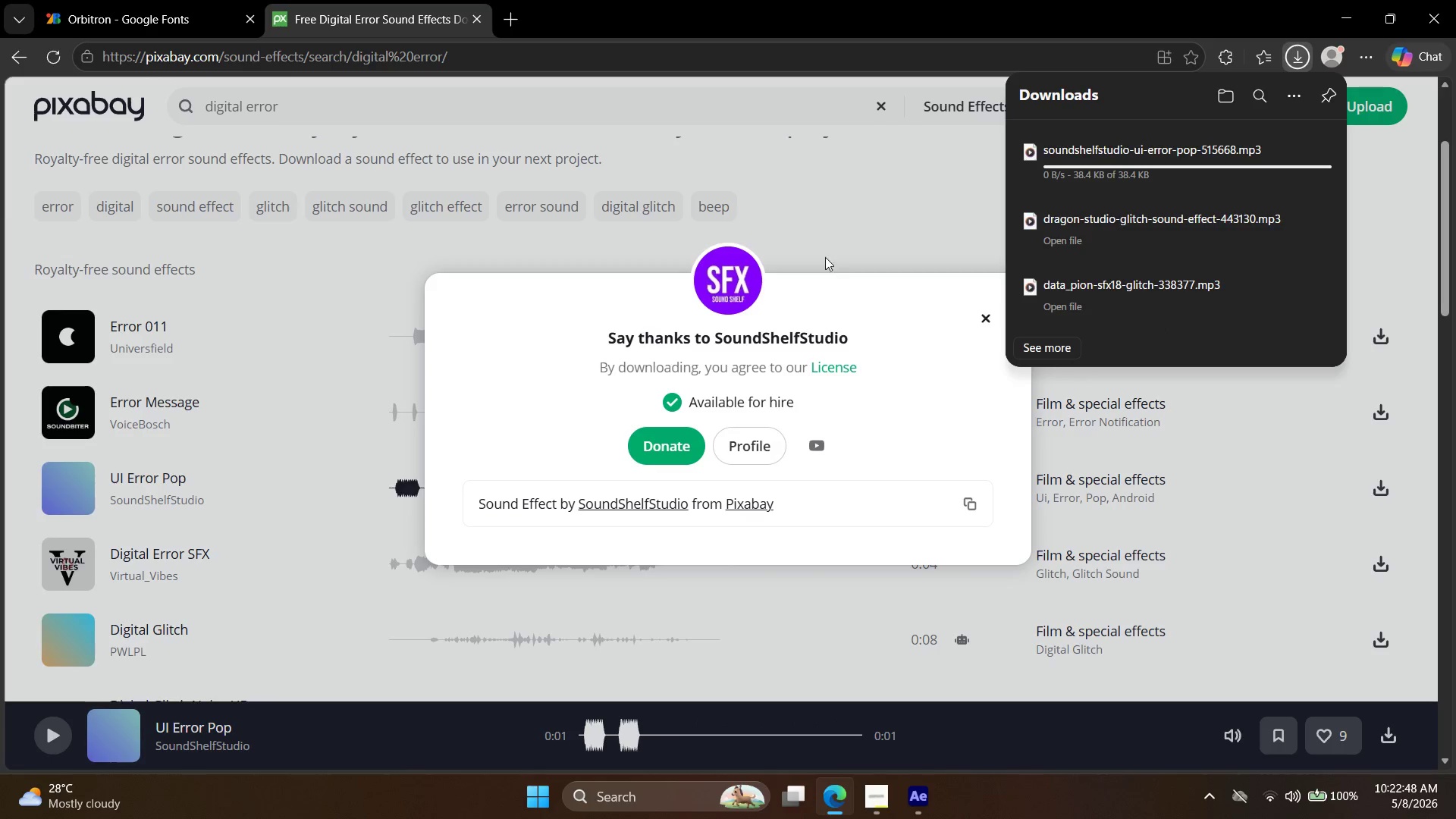 
left_click([847, 233])
 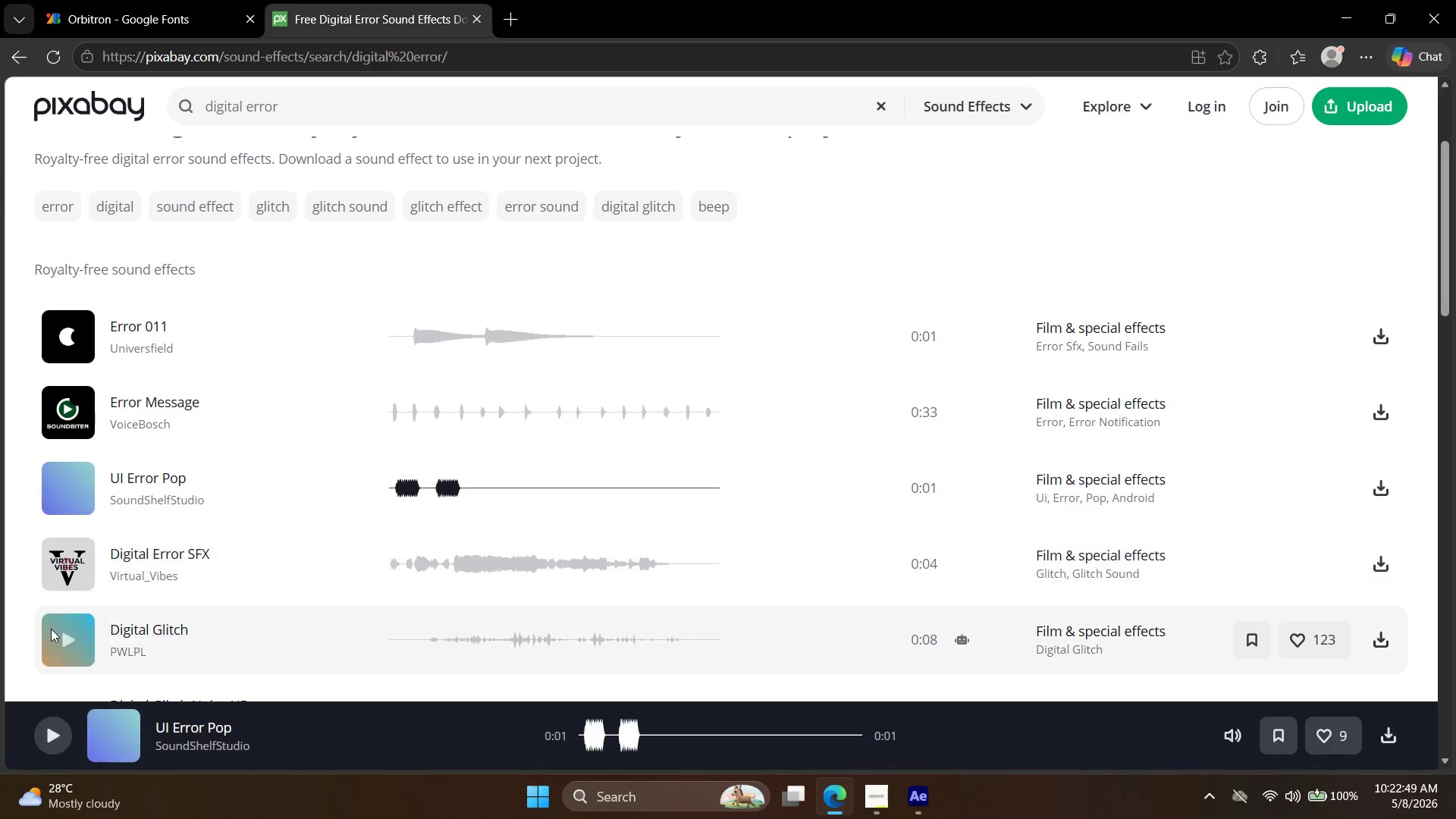 
left_click([39, 633])
 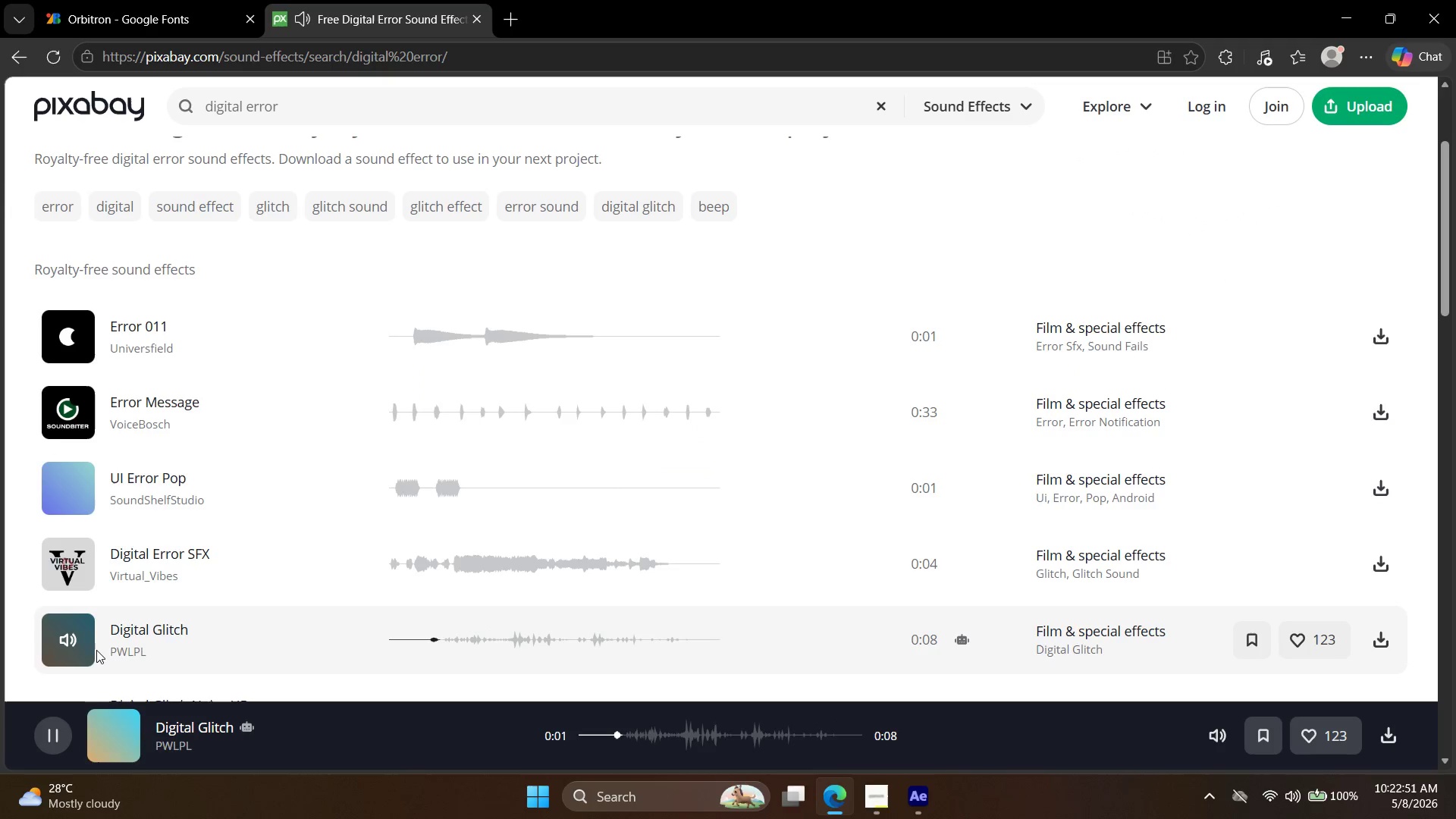 
scroll: coordinate [98, 619], scroll_direction: down, amount: 3.0
 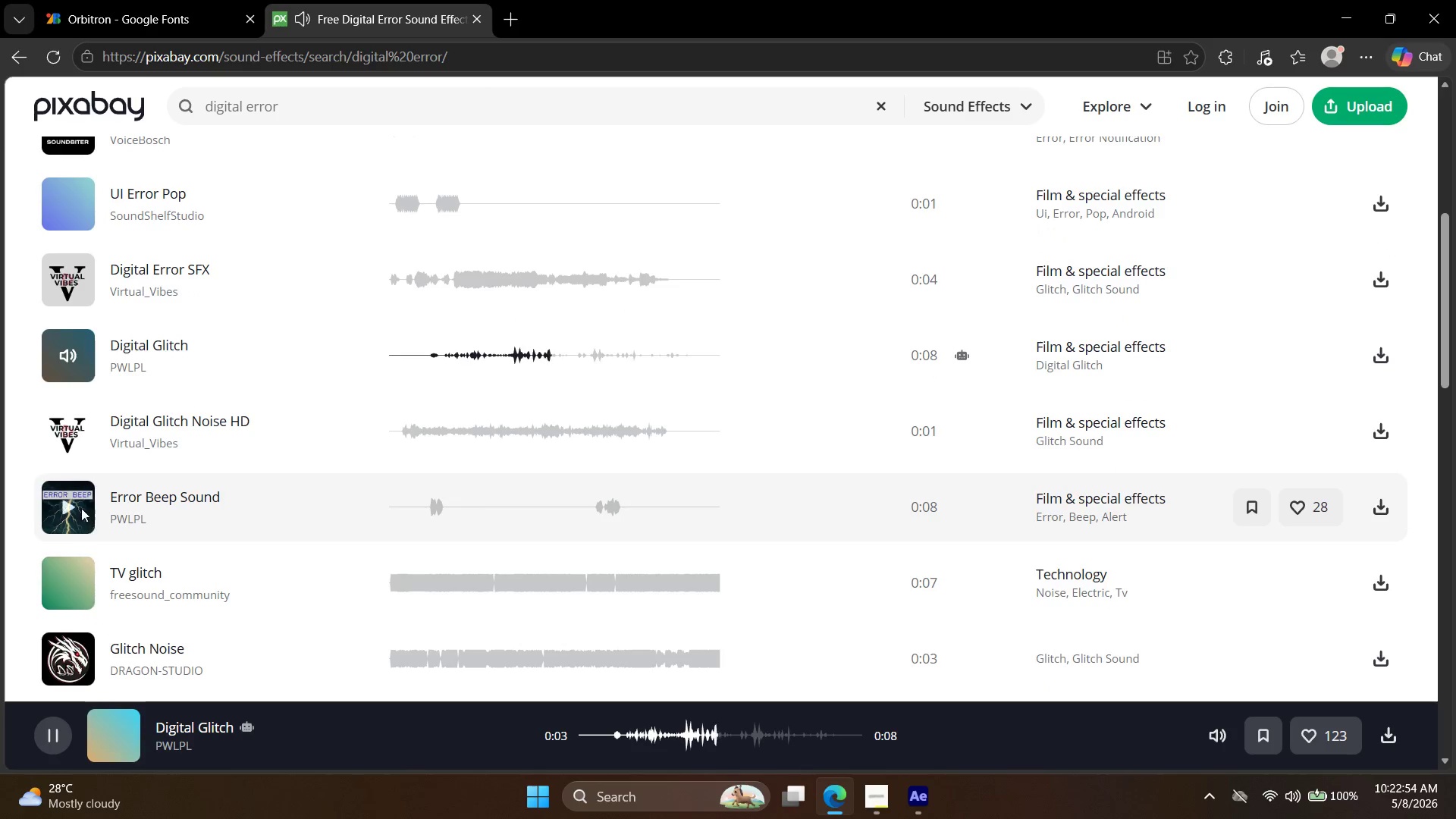 
left_click([80, 507])
 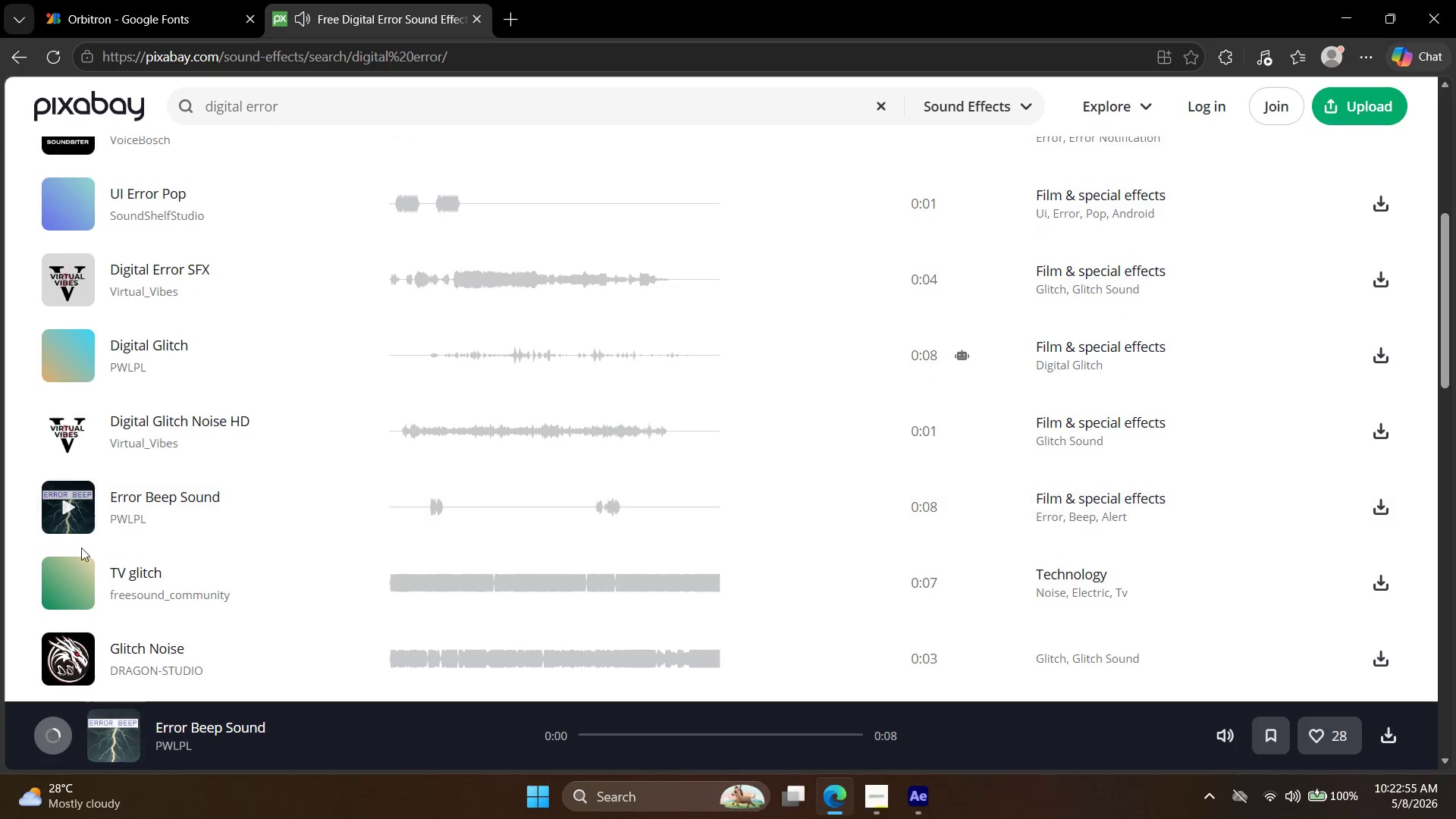 
left_click([77, 519])
 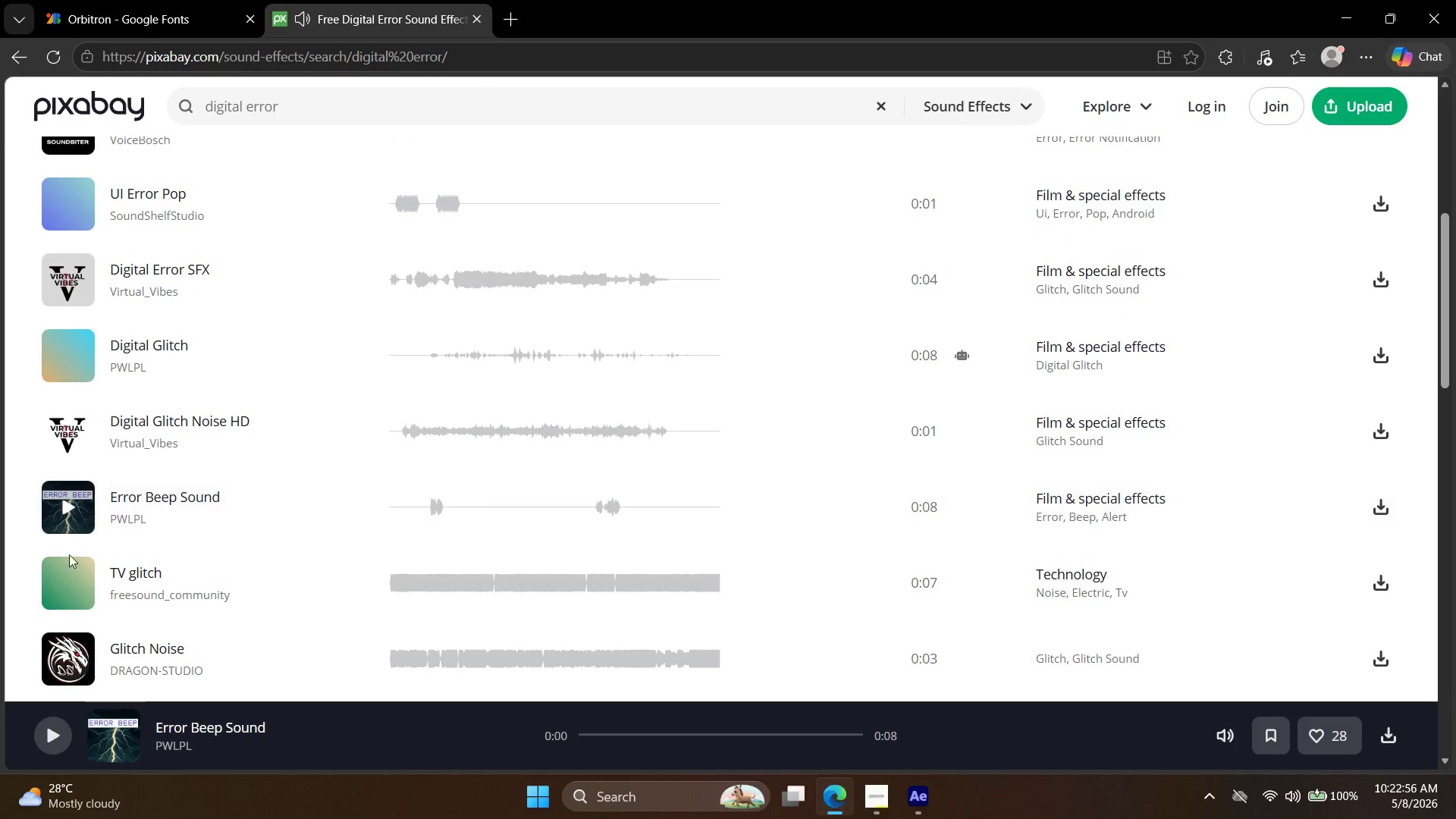 
left_click([65, 578])
 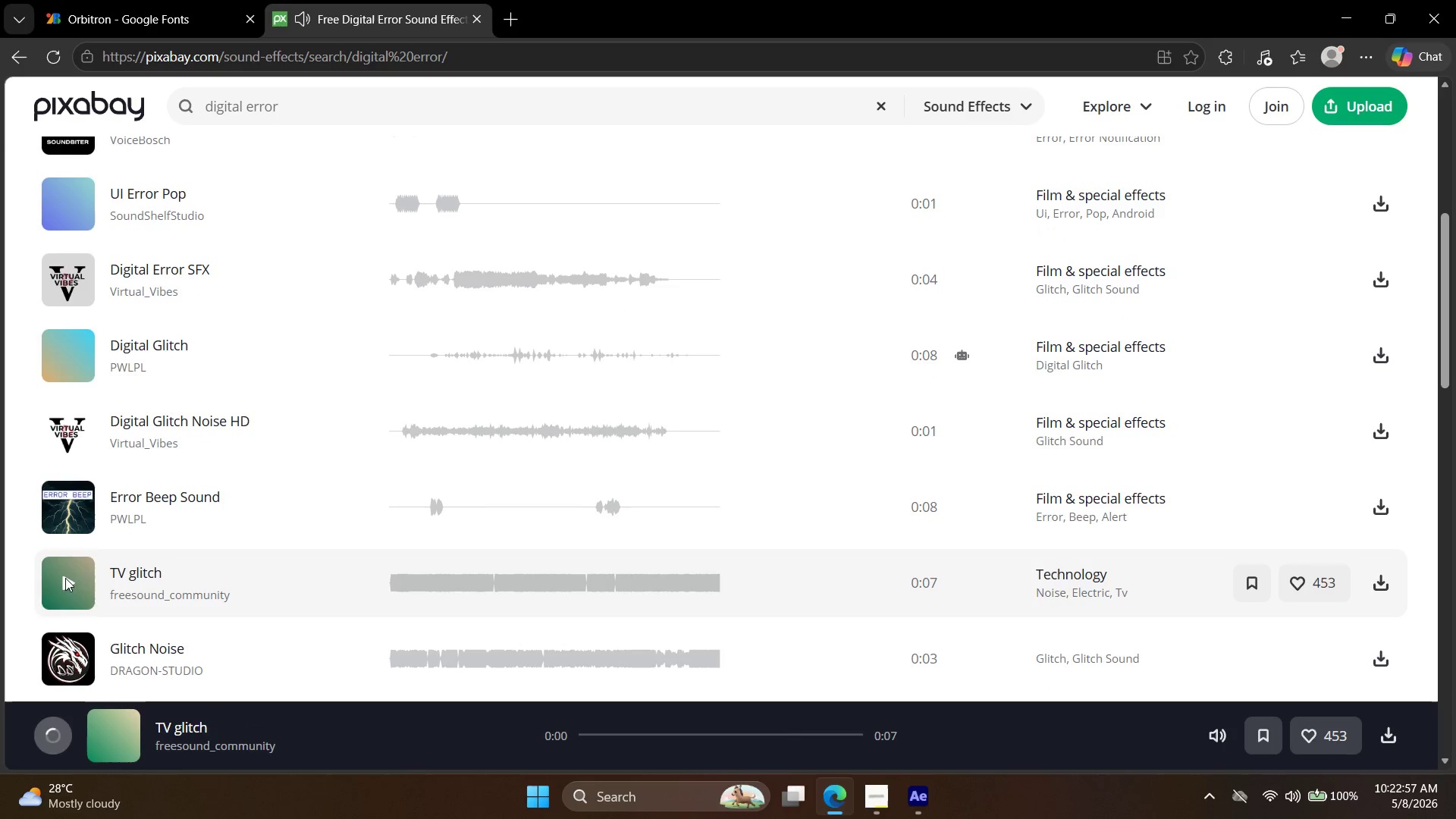 
mouse_move([91, 594])
 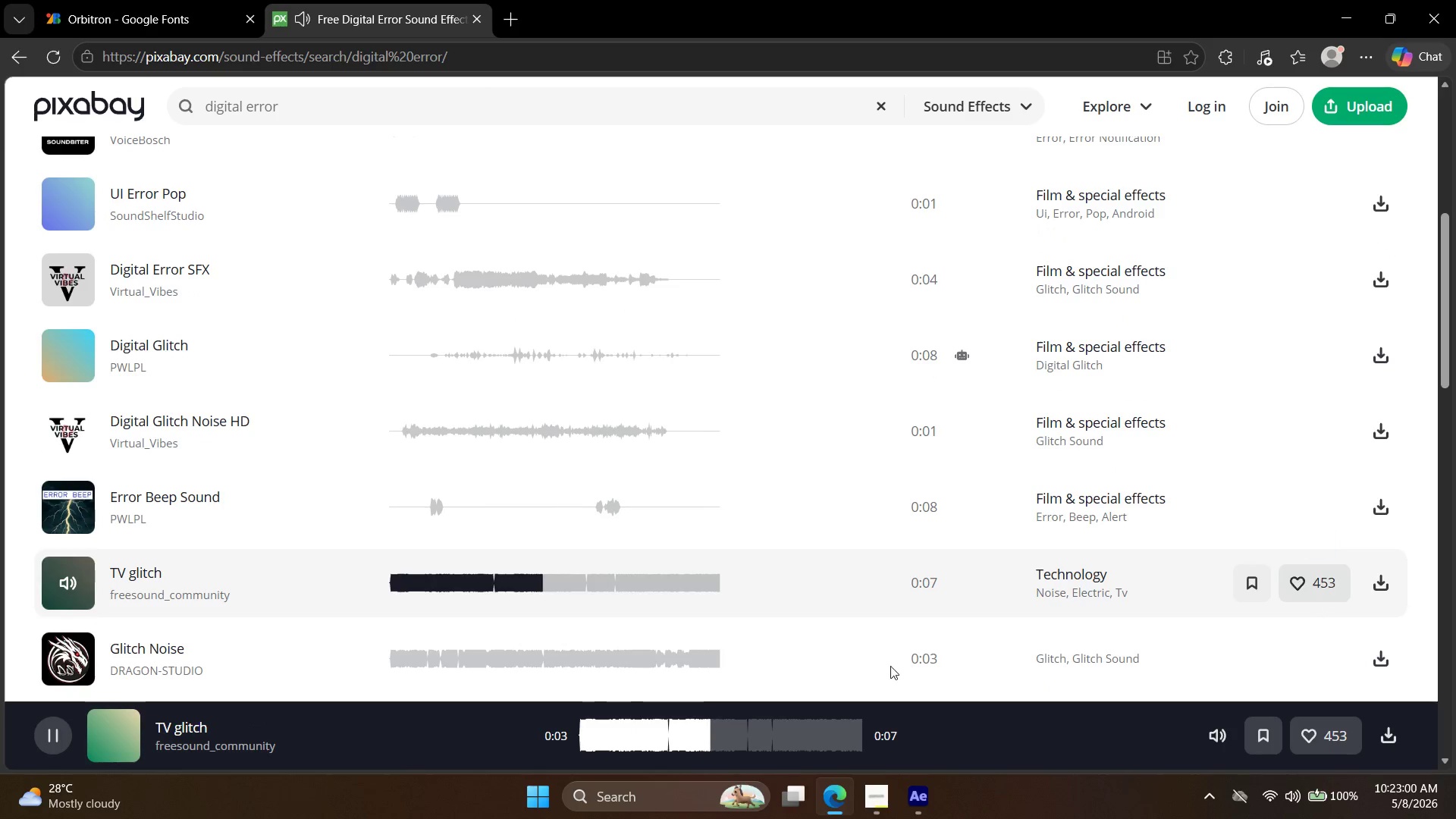 
left_click([61, 671])
 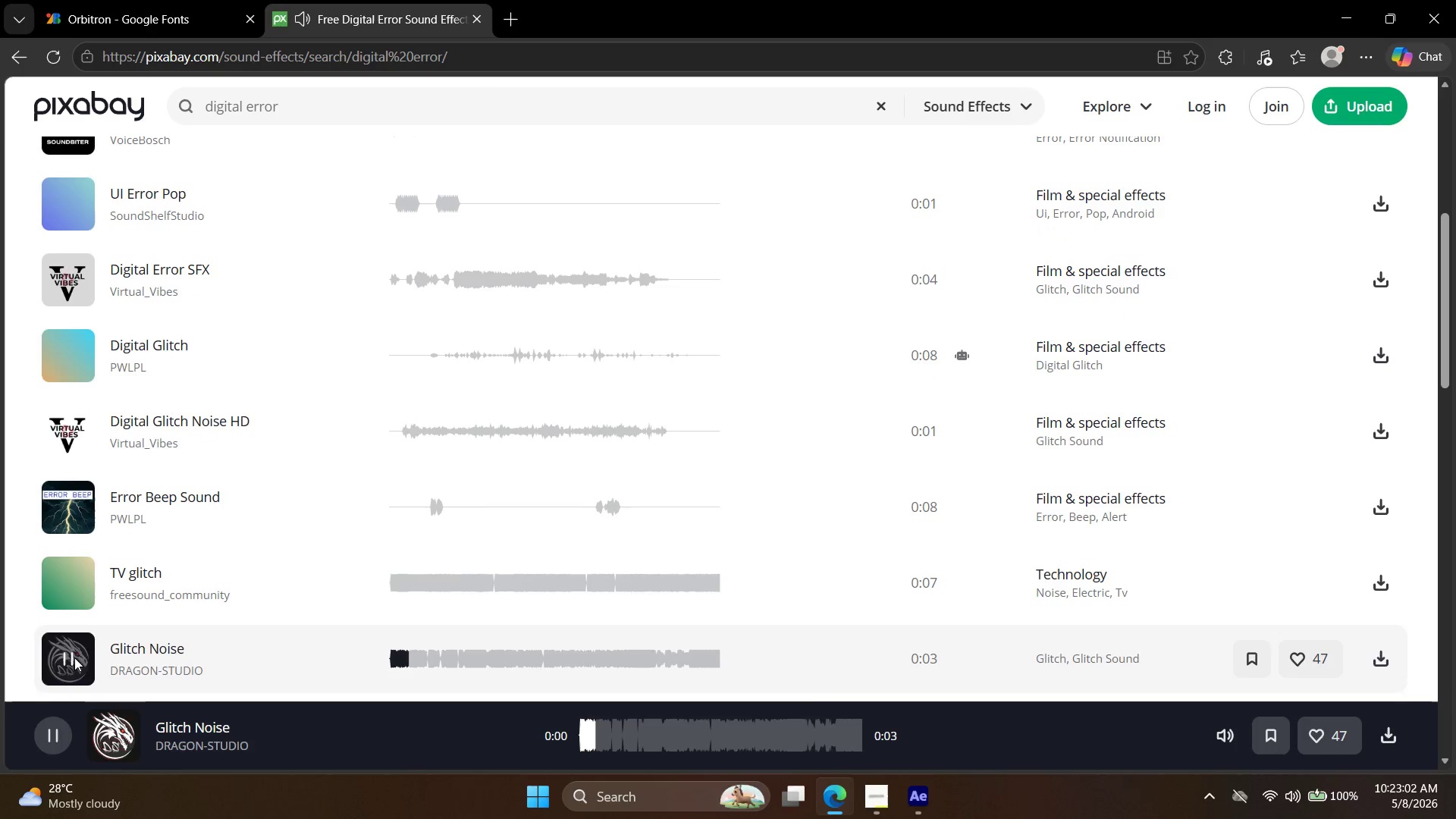 
scroll: coordinate [90, 622], scroll_direction: down, amount: 2.0
 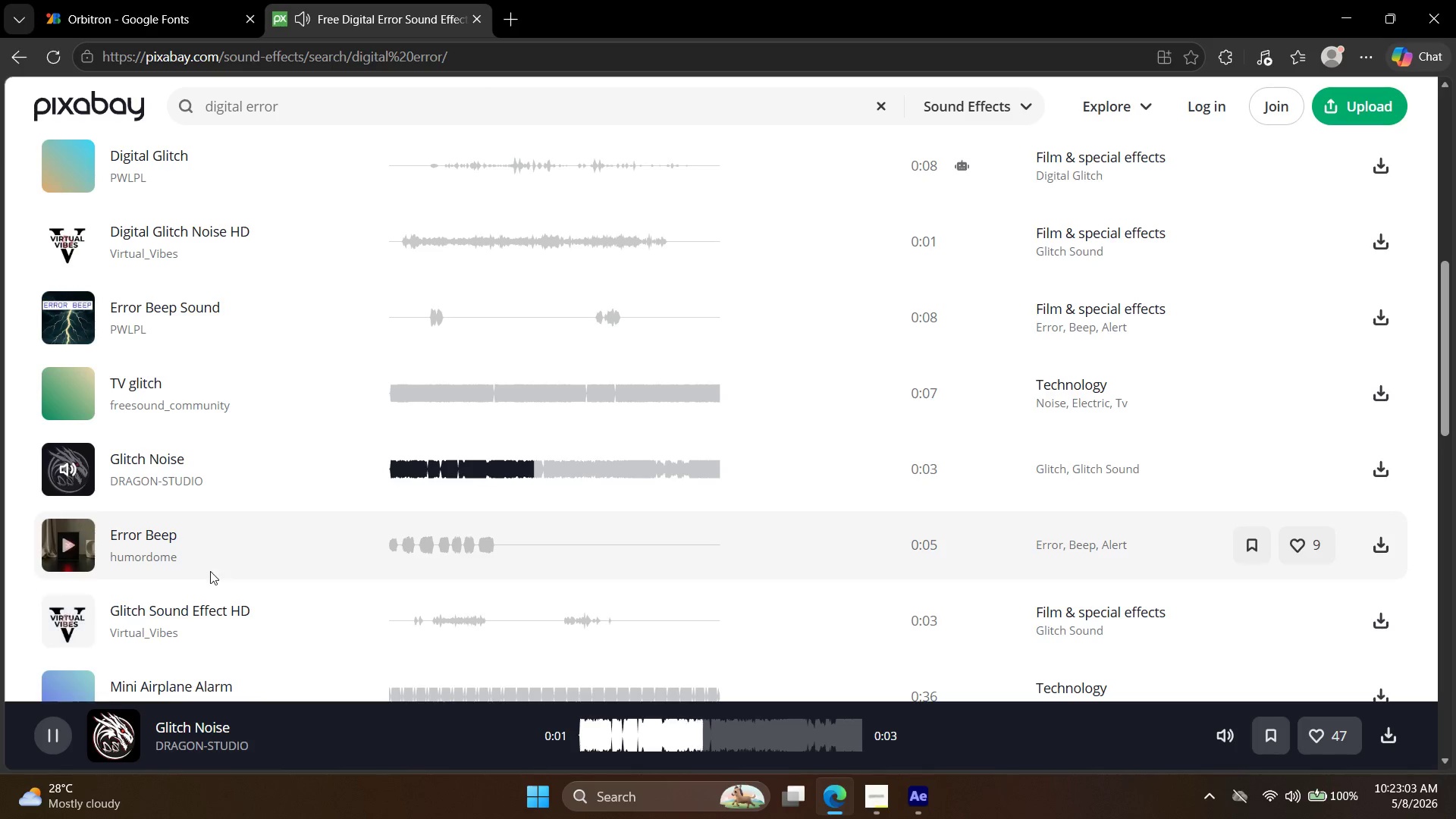 
left_click([85, 551])
 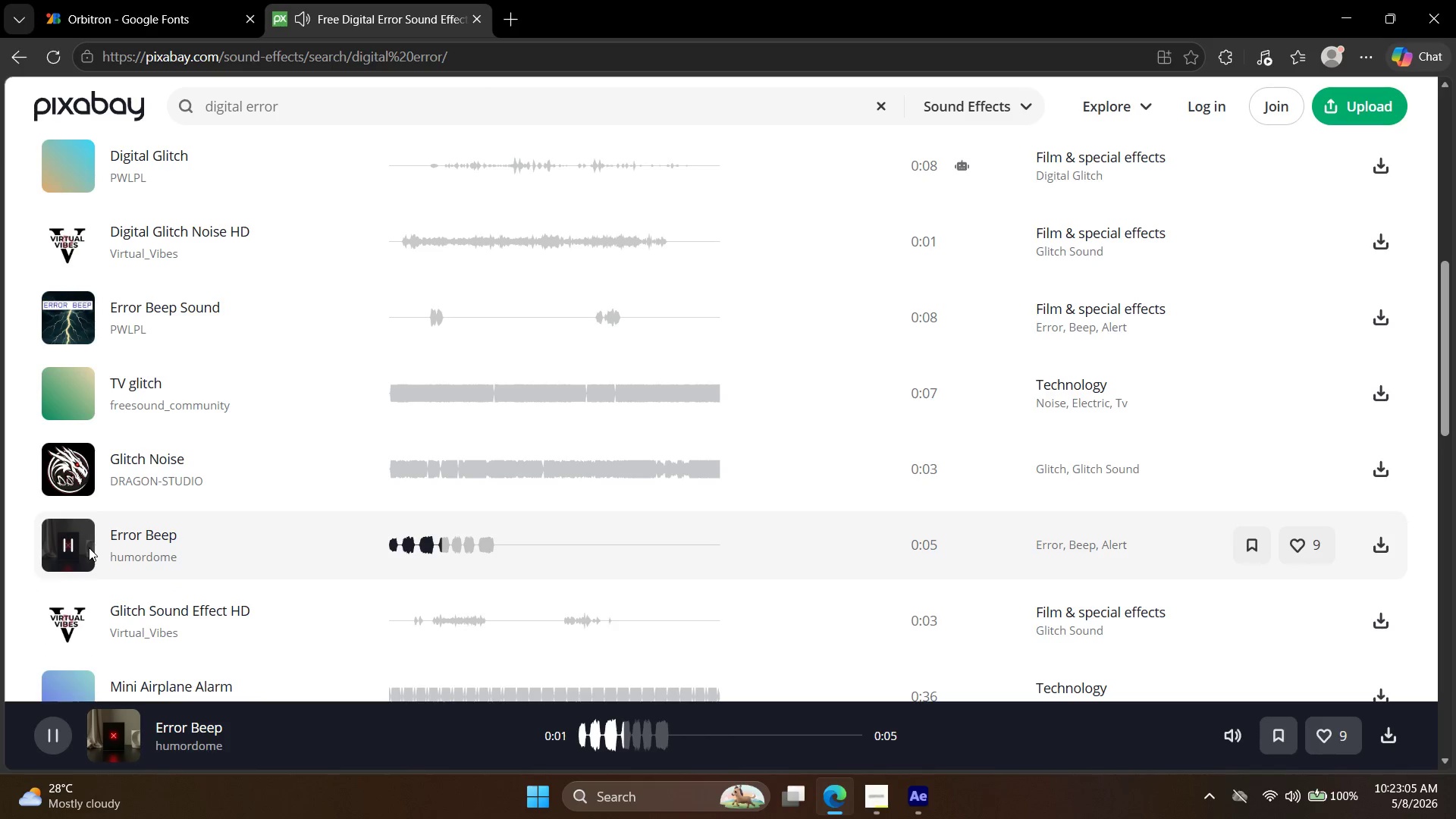 
left_click([63, 620])
 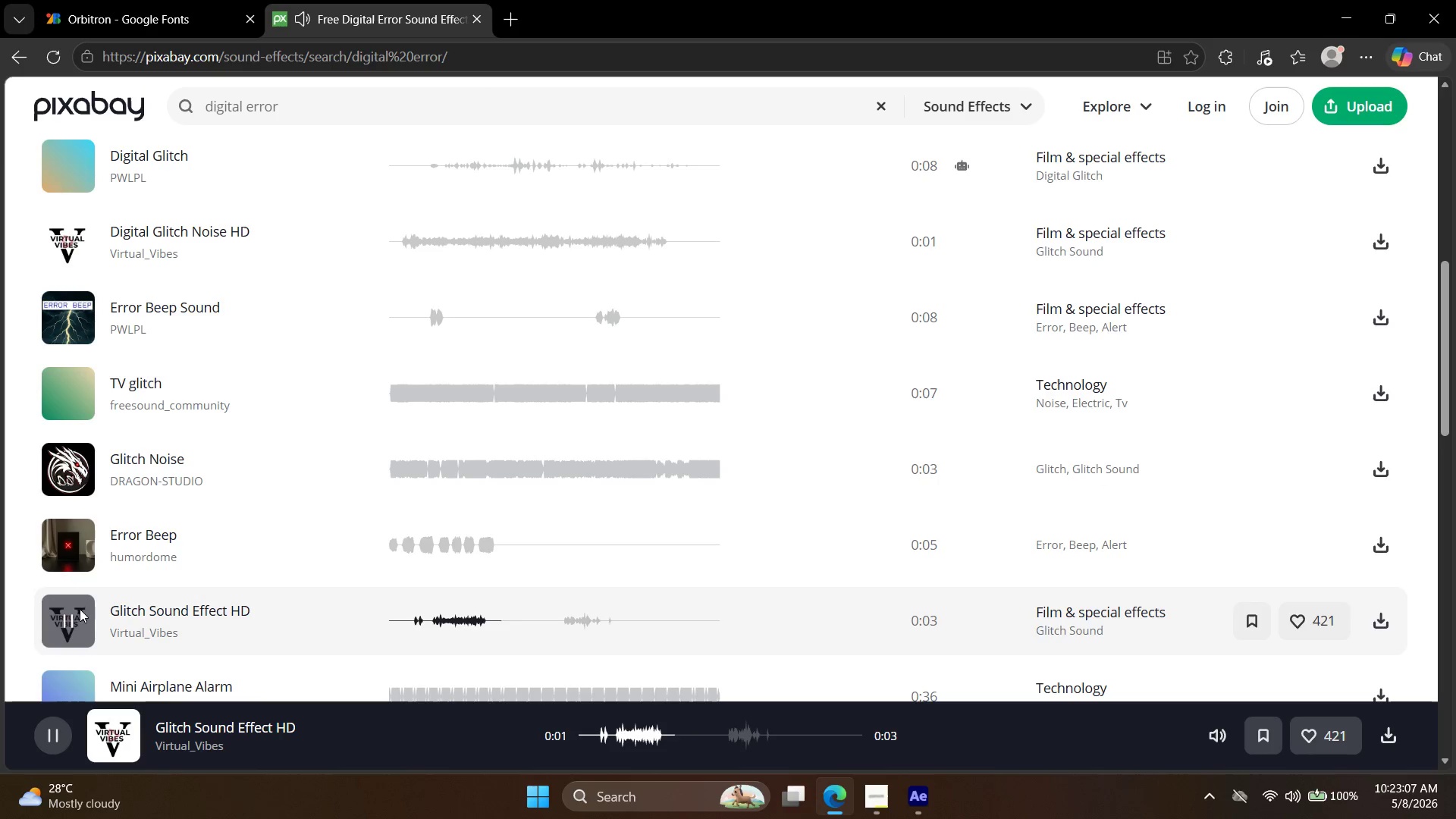 
left_click([93, 463])
 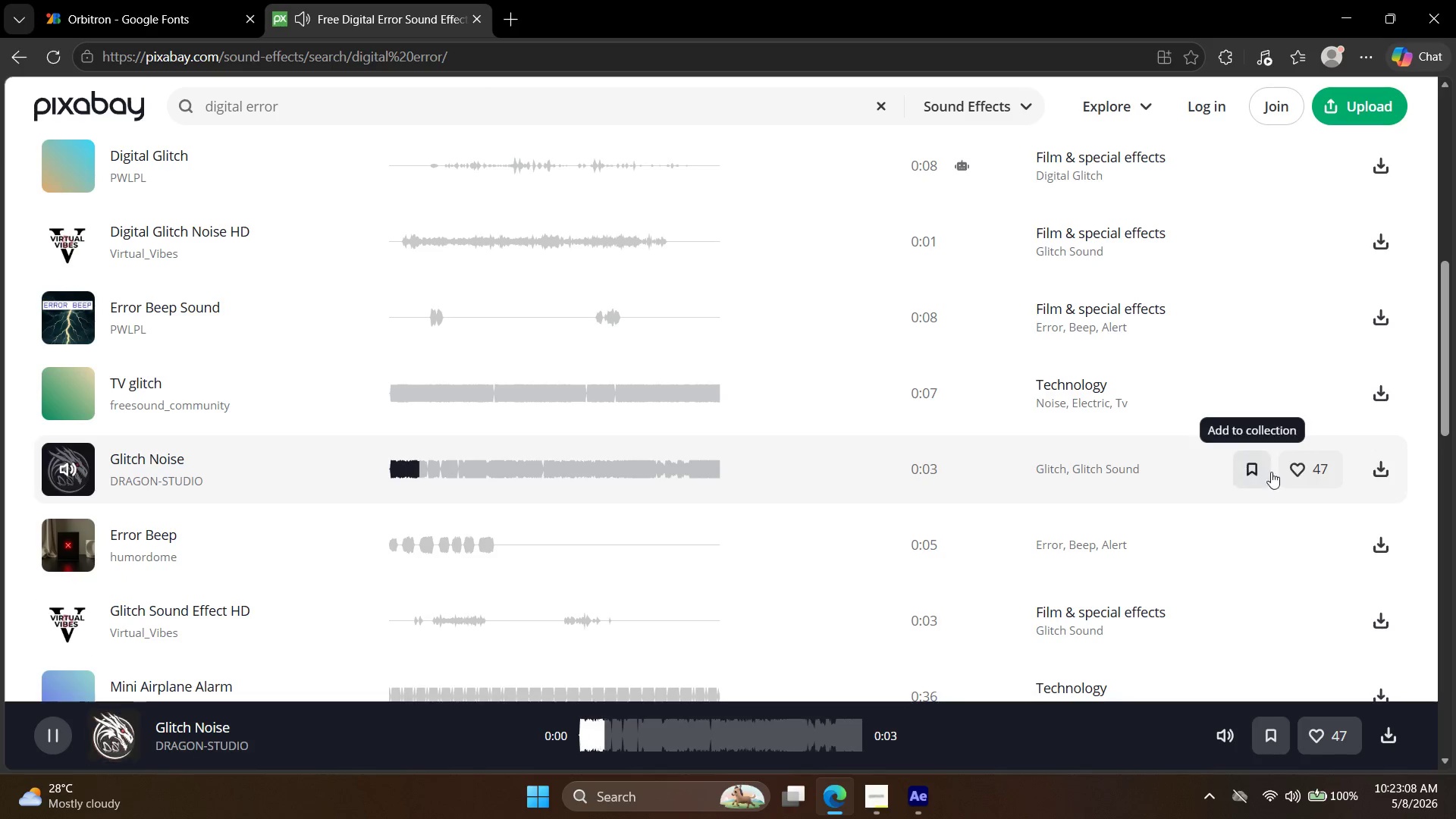 
left_click([1385, 465])
 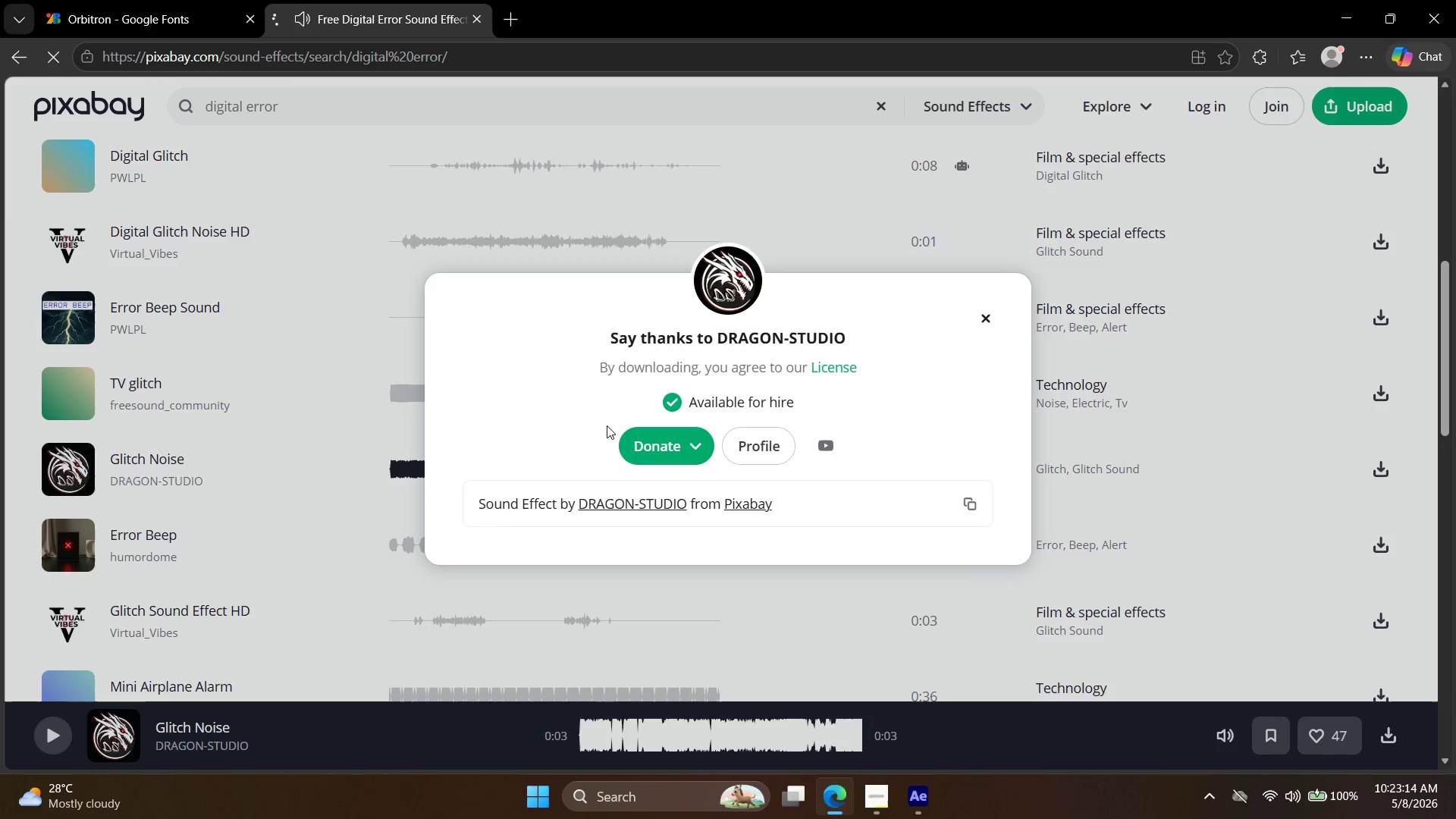 
wait(7.44)
 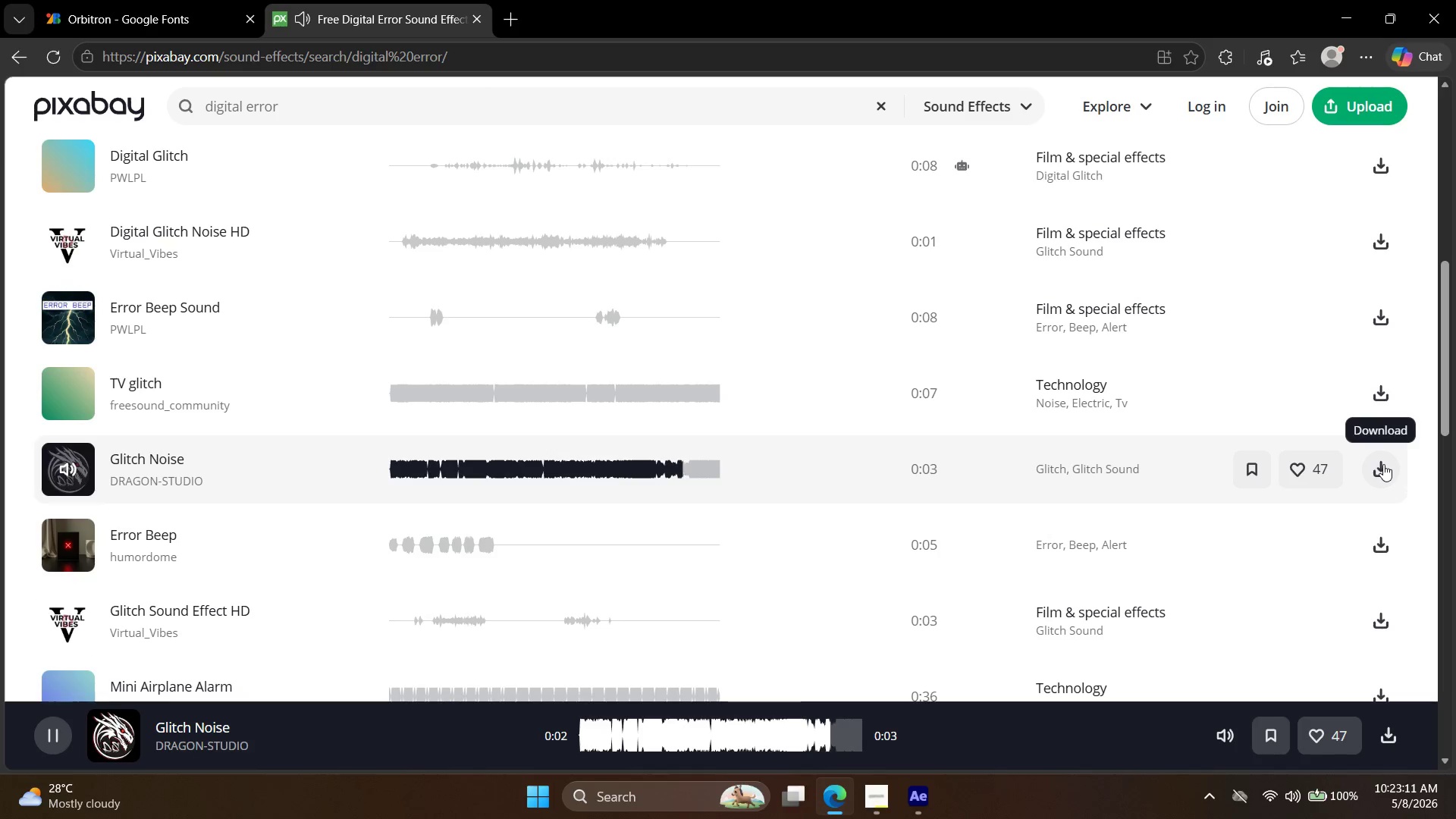 
left_click([755, 105])
 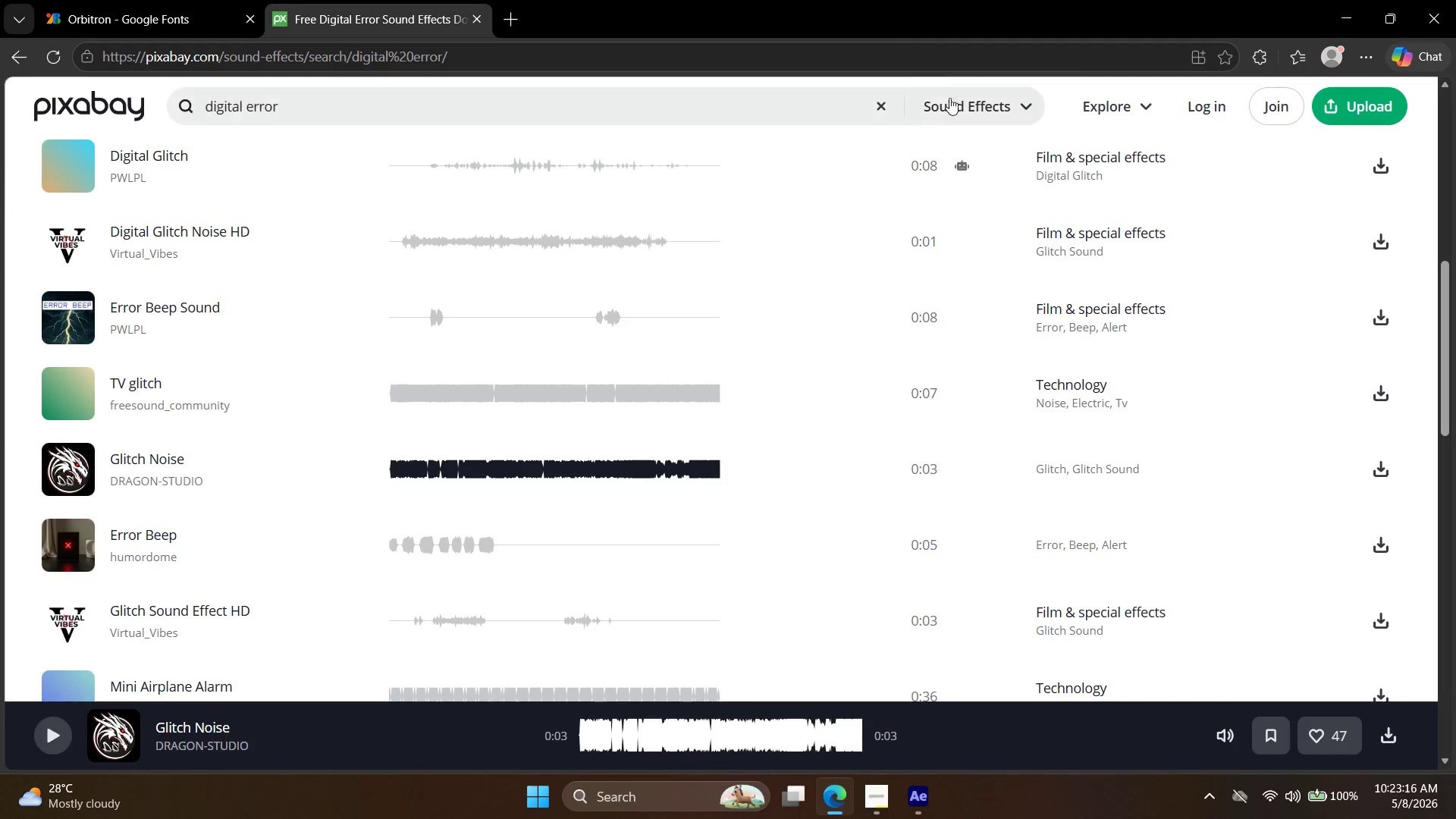 
left_click([974, 102])
 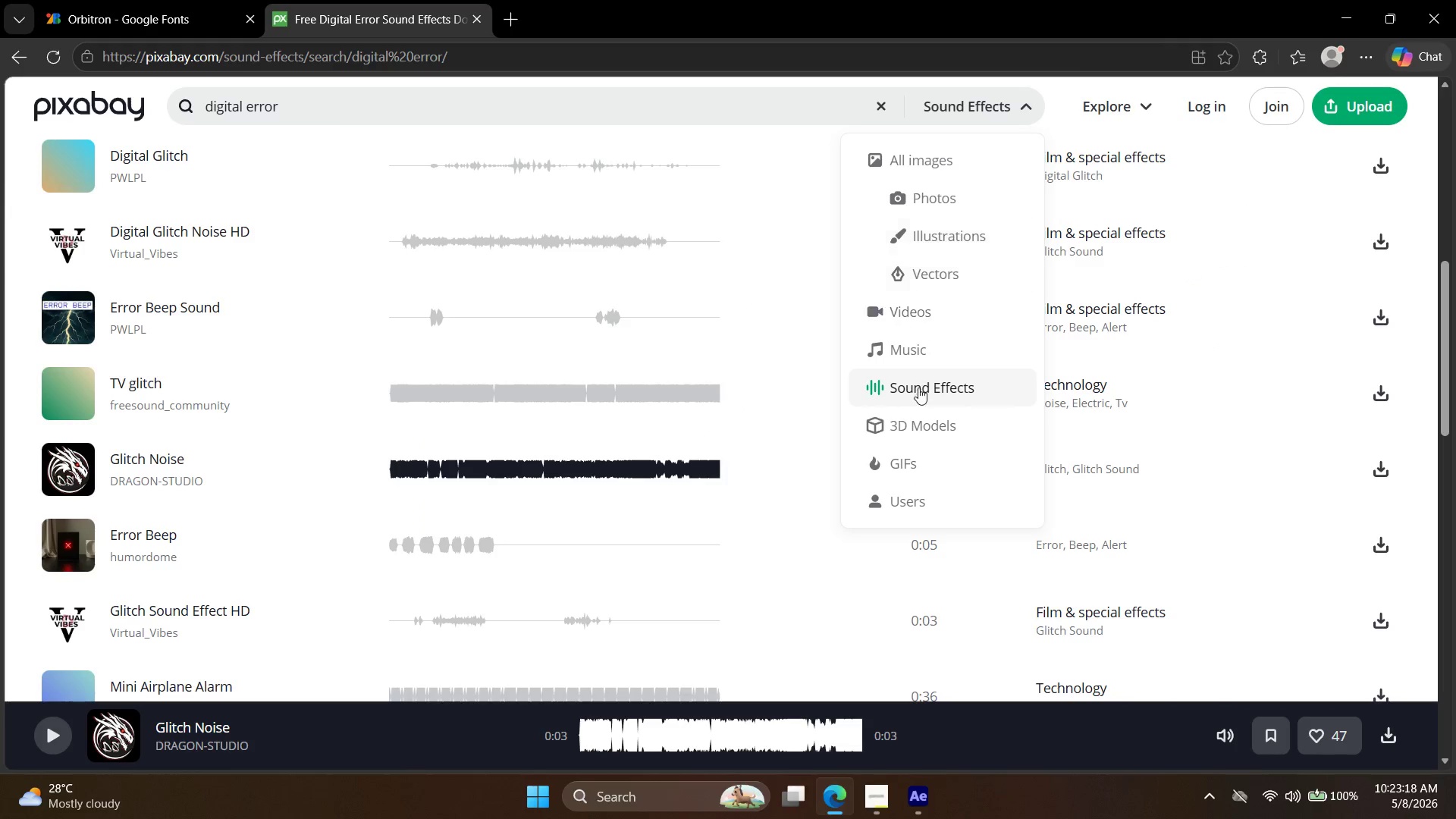 
left_click([924, 347])
 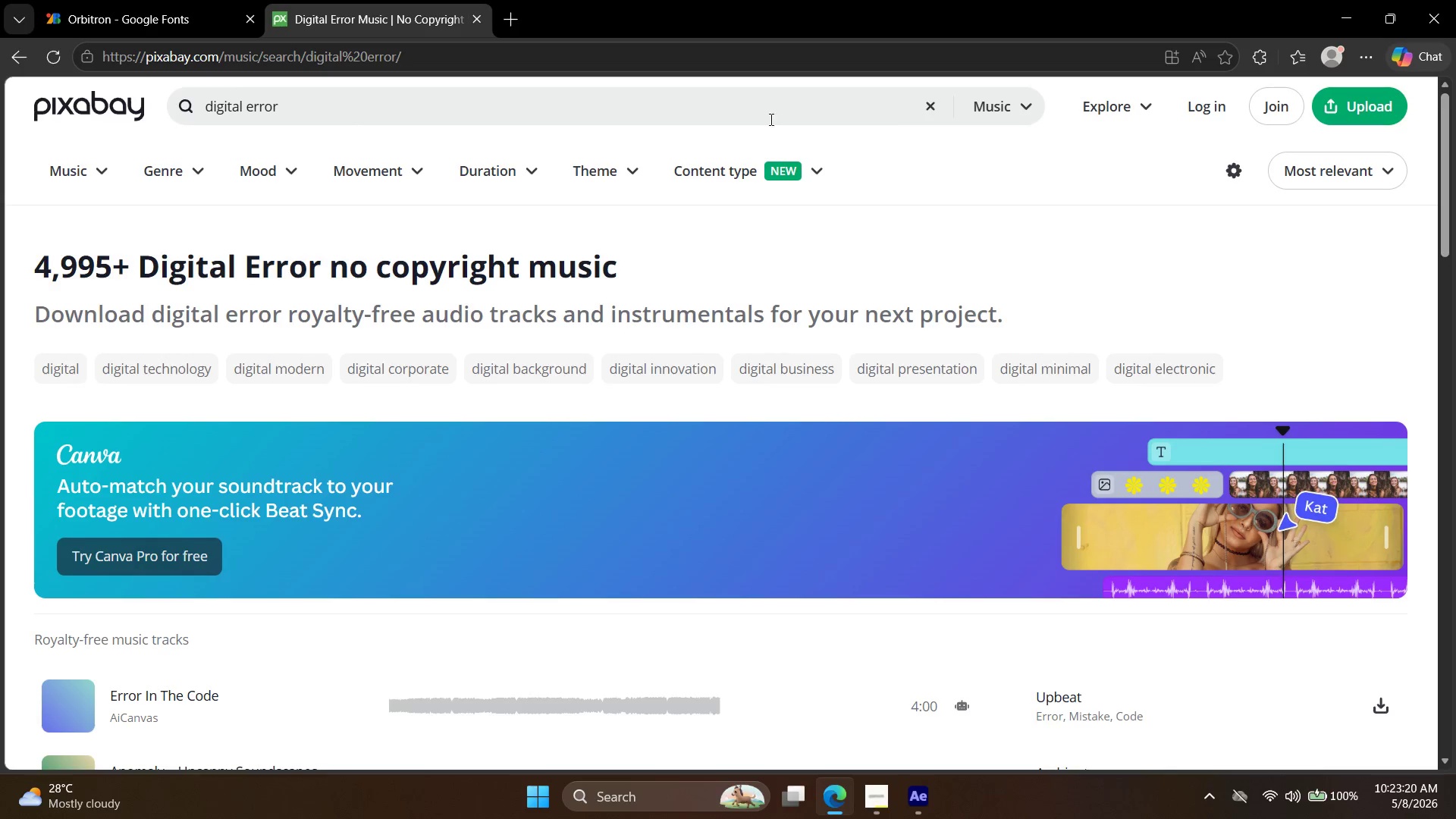 
left_click([932, 102])
 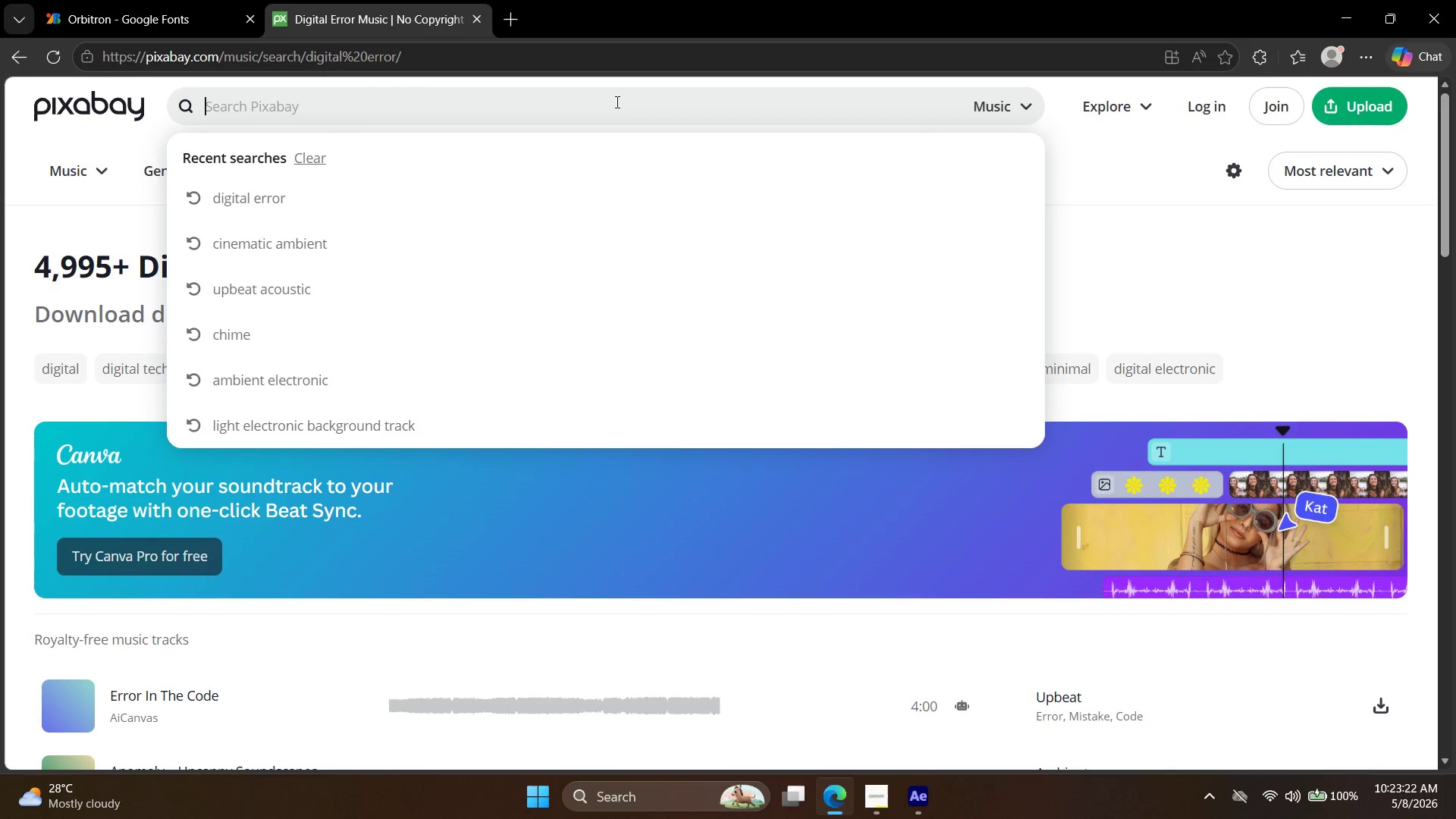 
type(cyberpunk)
 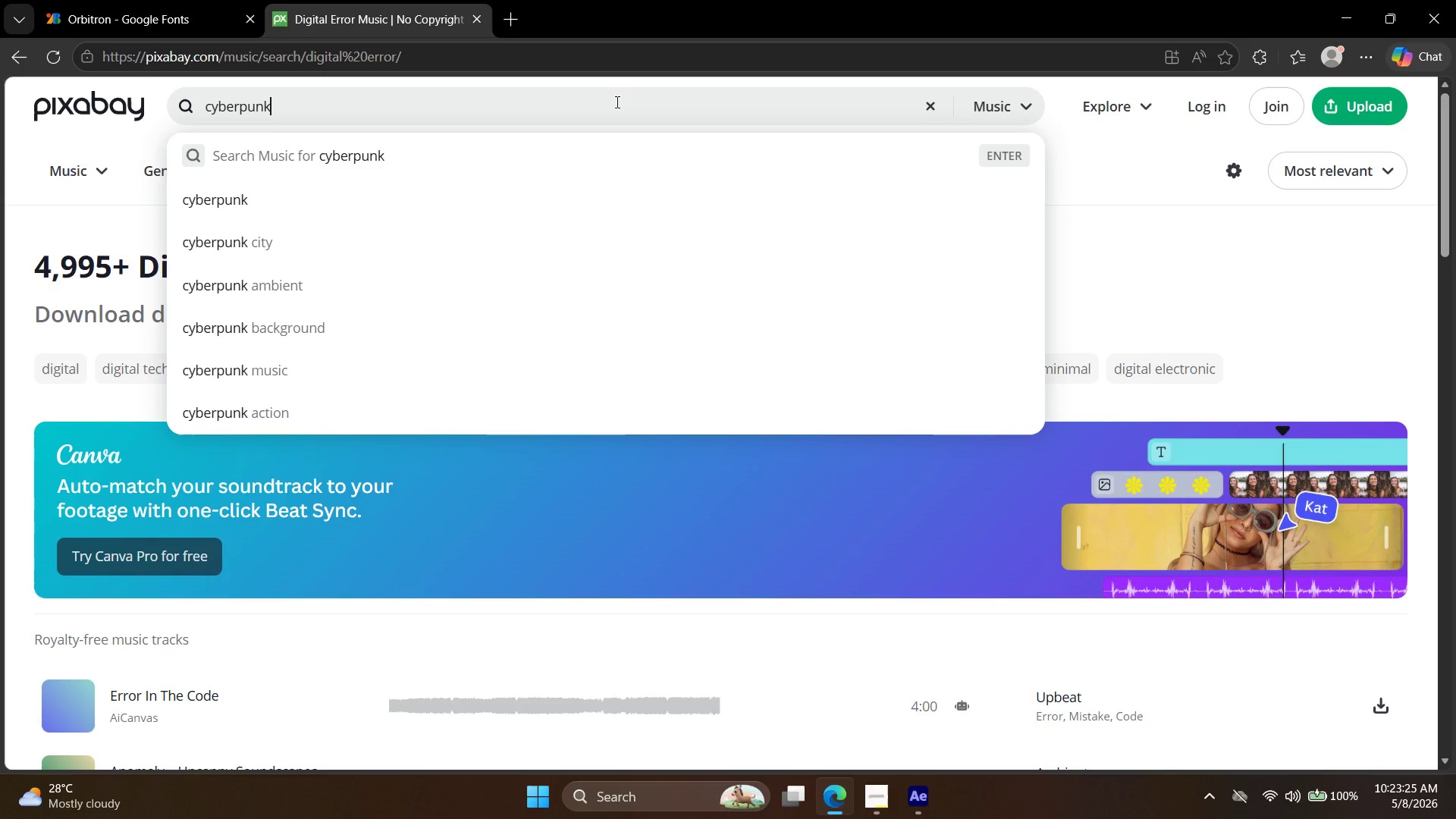 
key(Enter)
 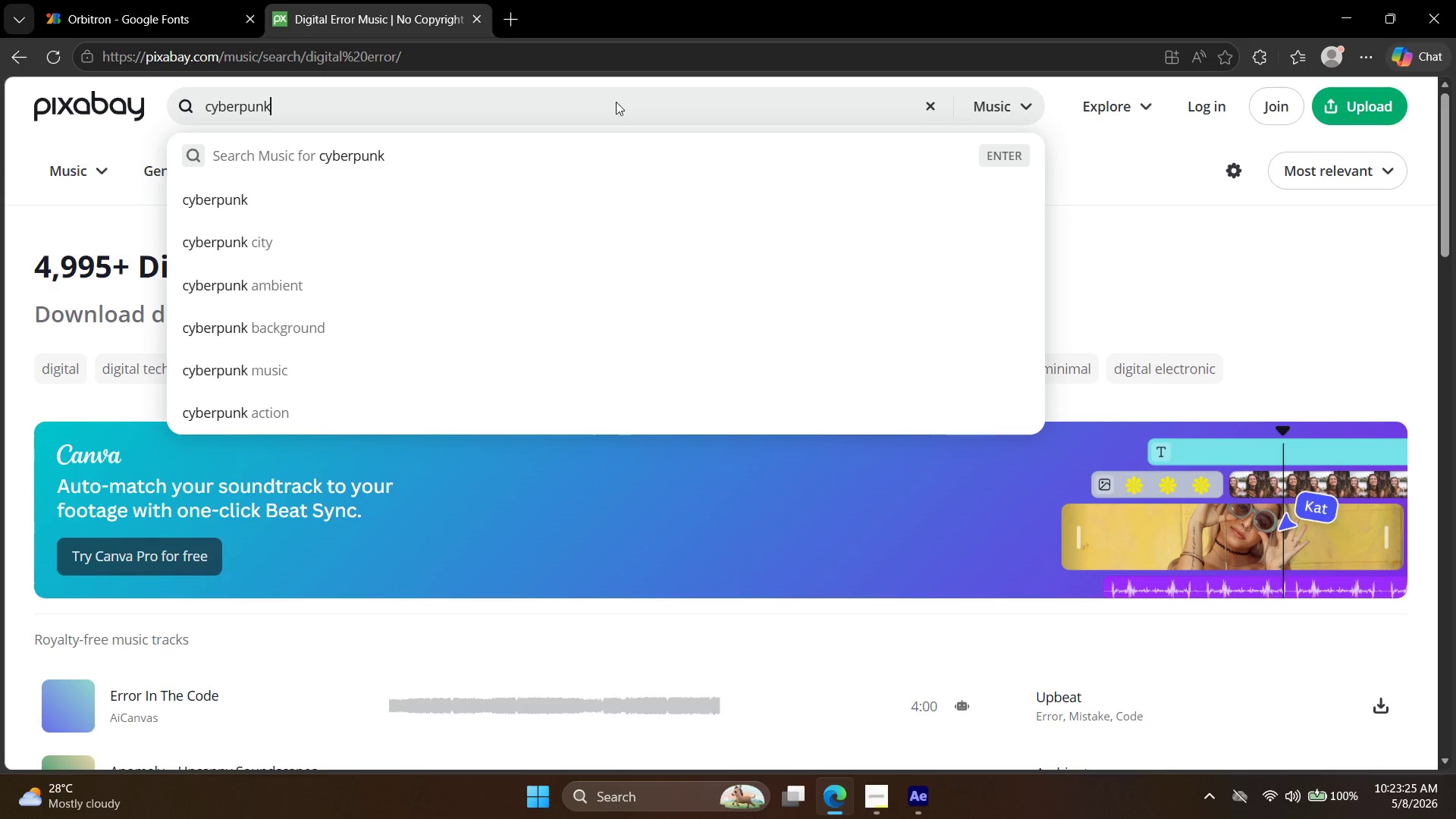 
key(Shift+ShiftRight)
 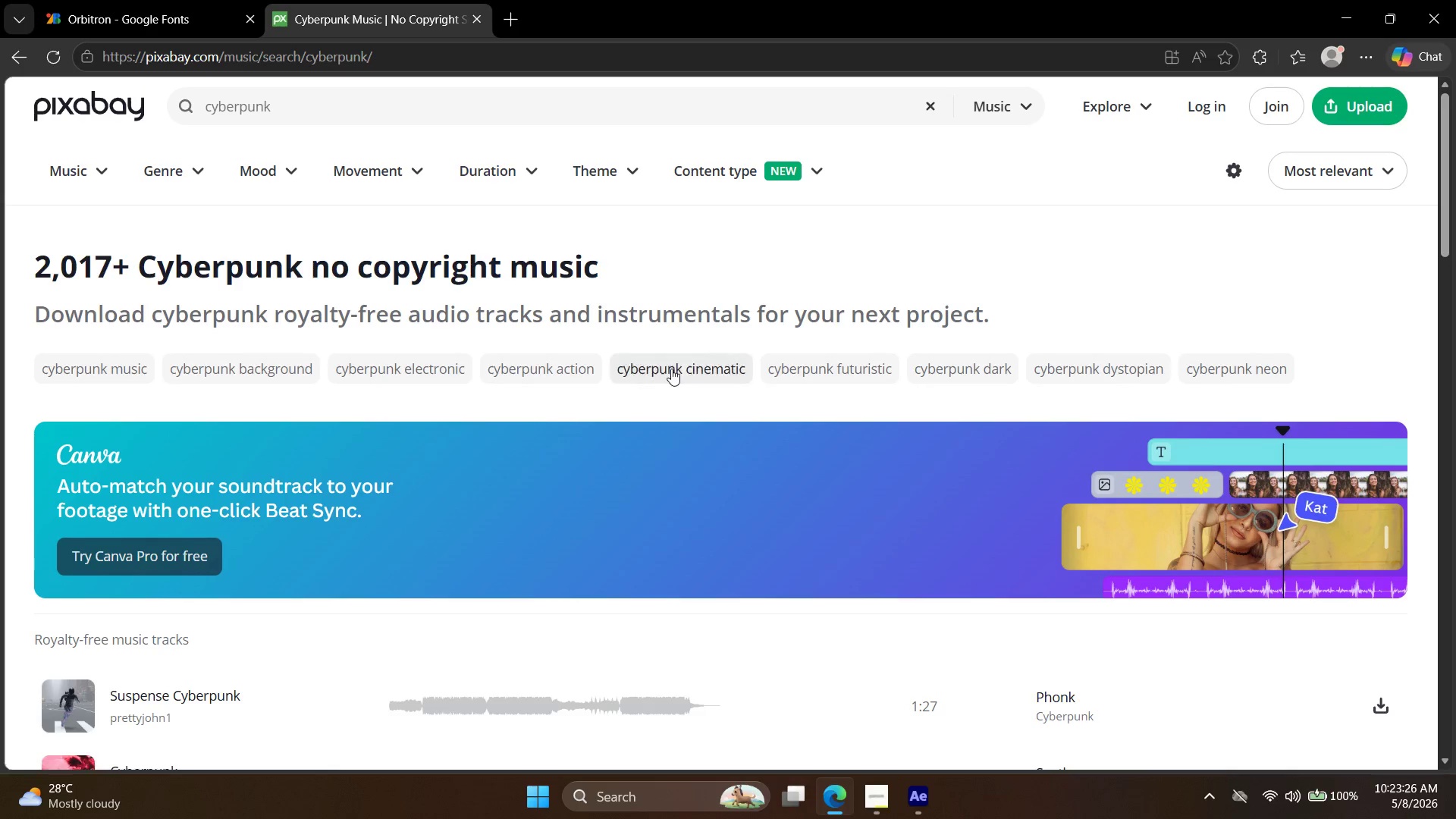 
scroll: coordinate [671, 362], scroll_direction: down, amount: 2.0
 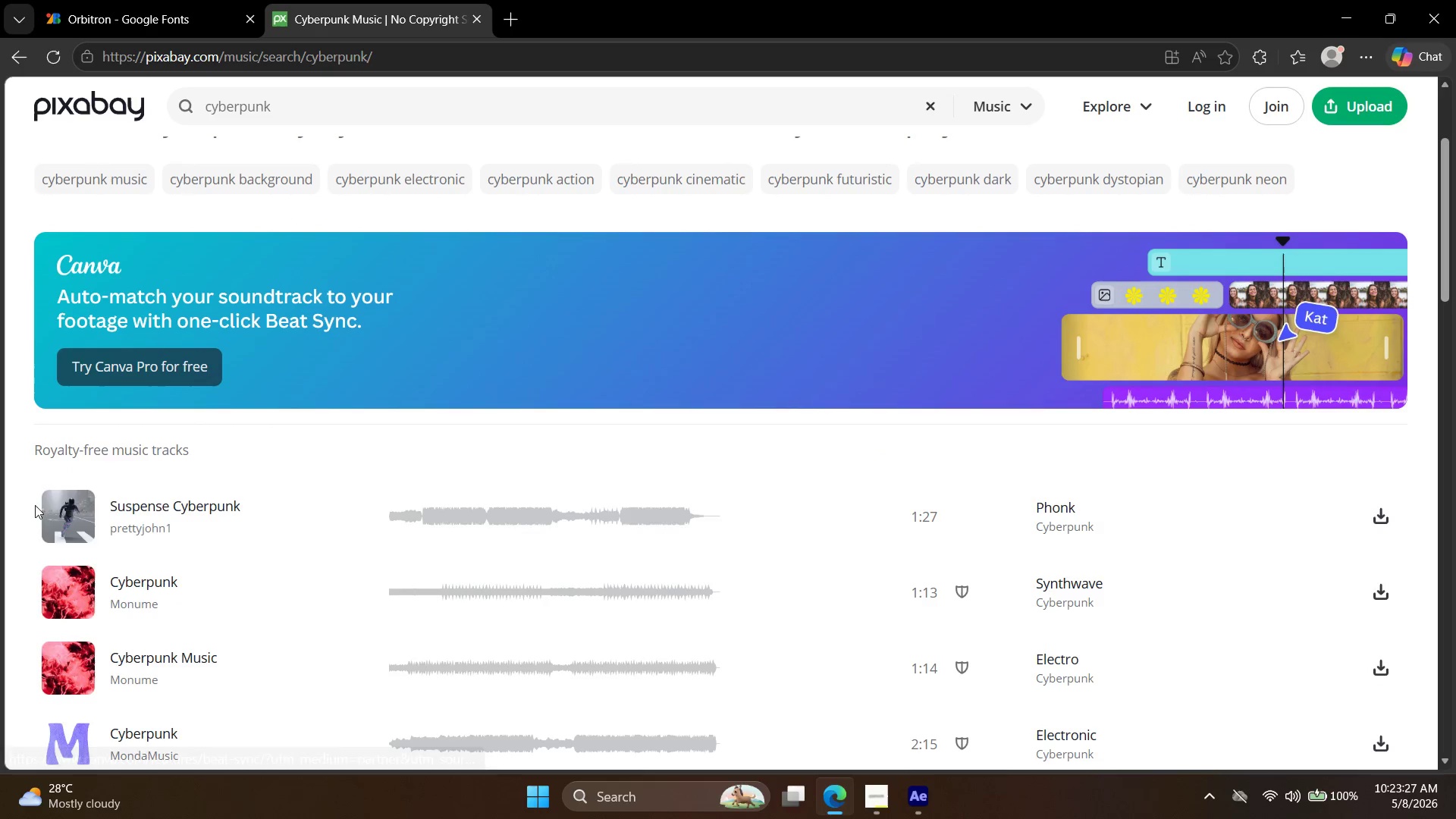 
left_click([76, 512])
 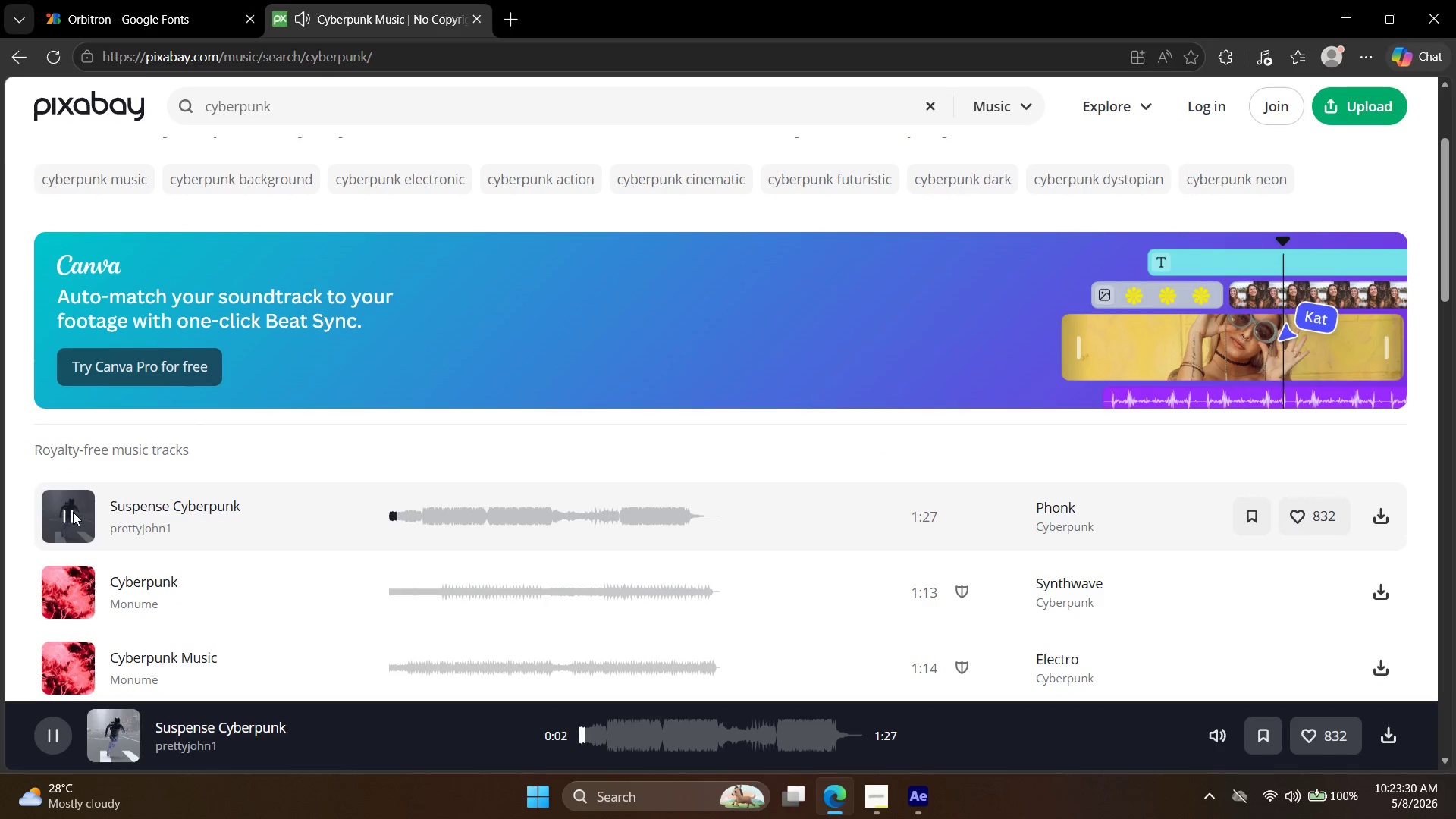 
left_click([68, 582])
 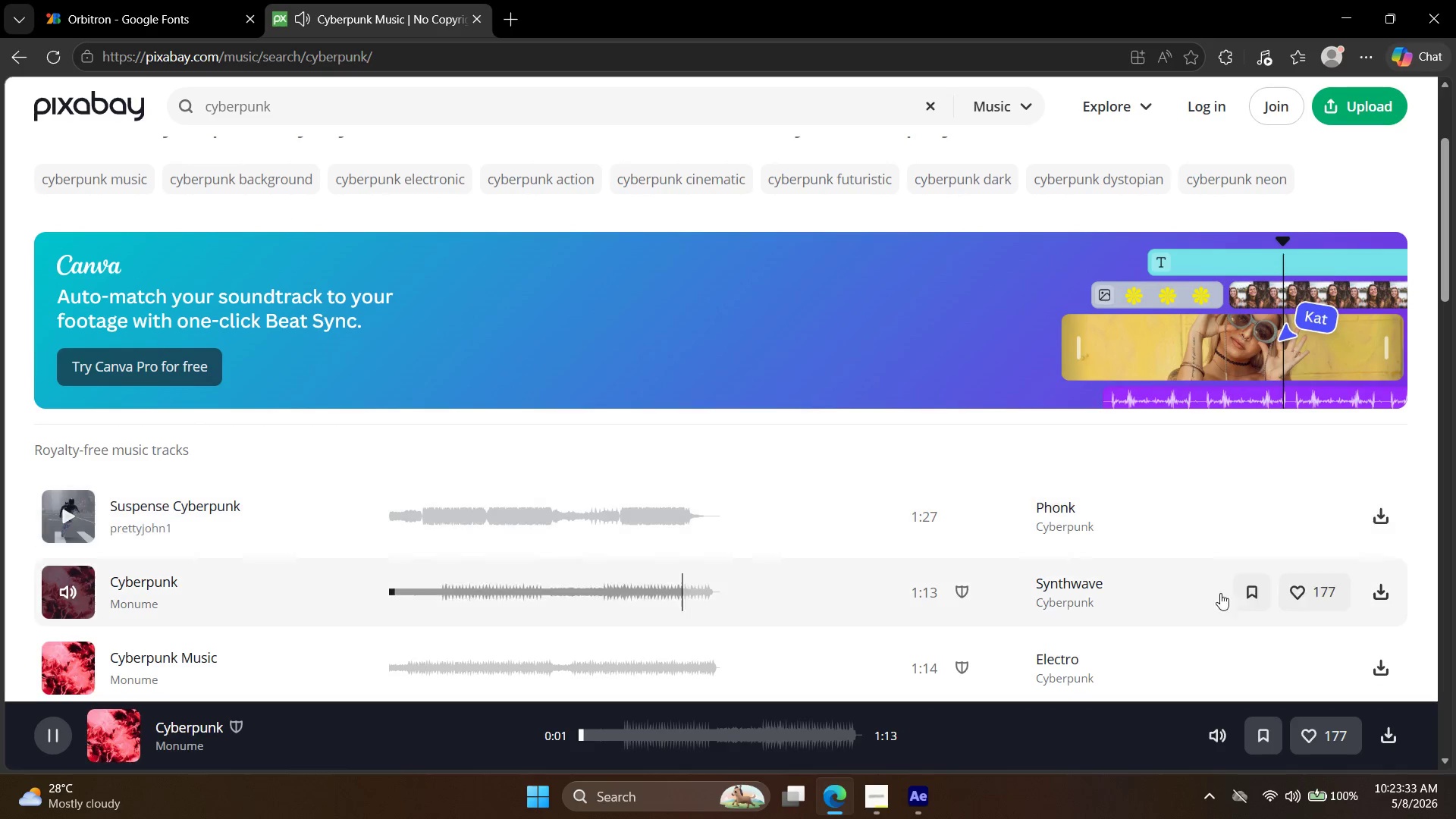 
left_click([1382, 590])
 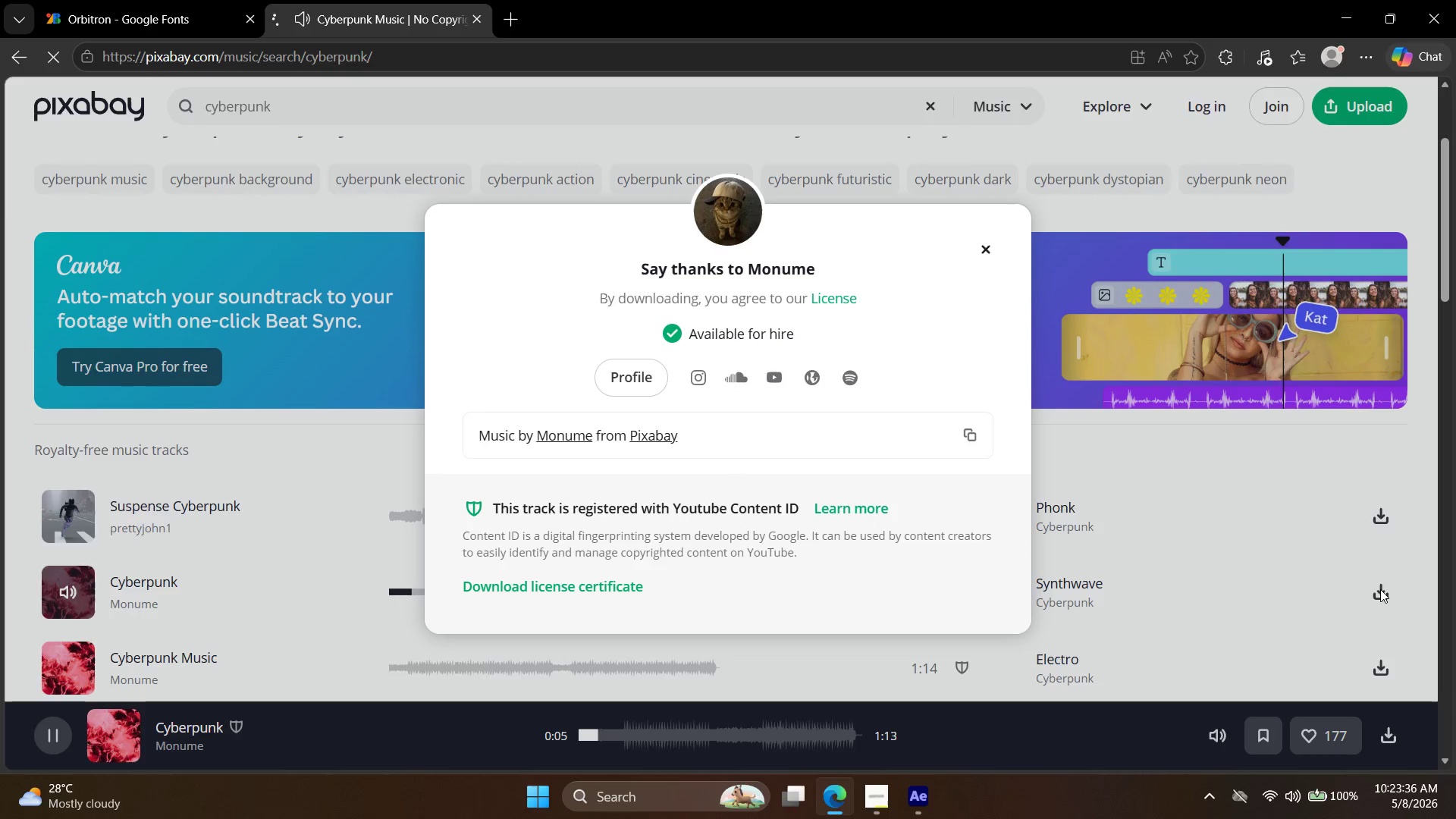 
wait(8.27)
 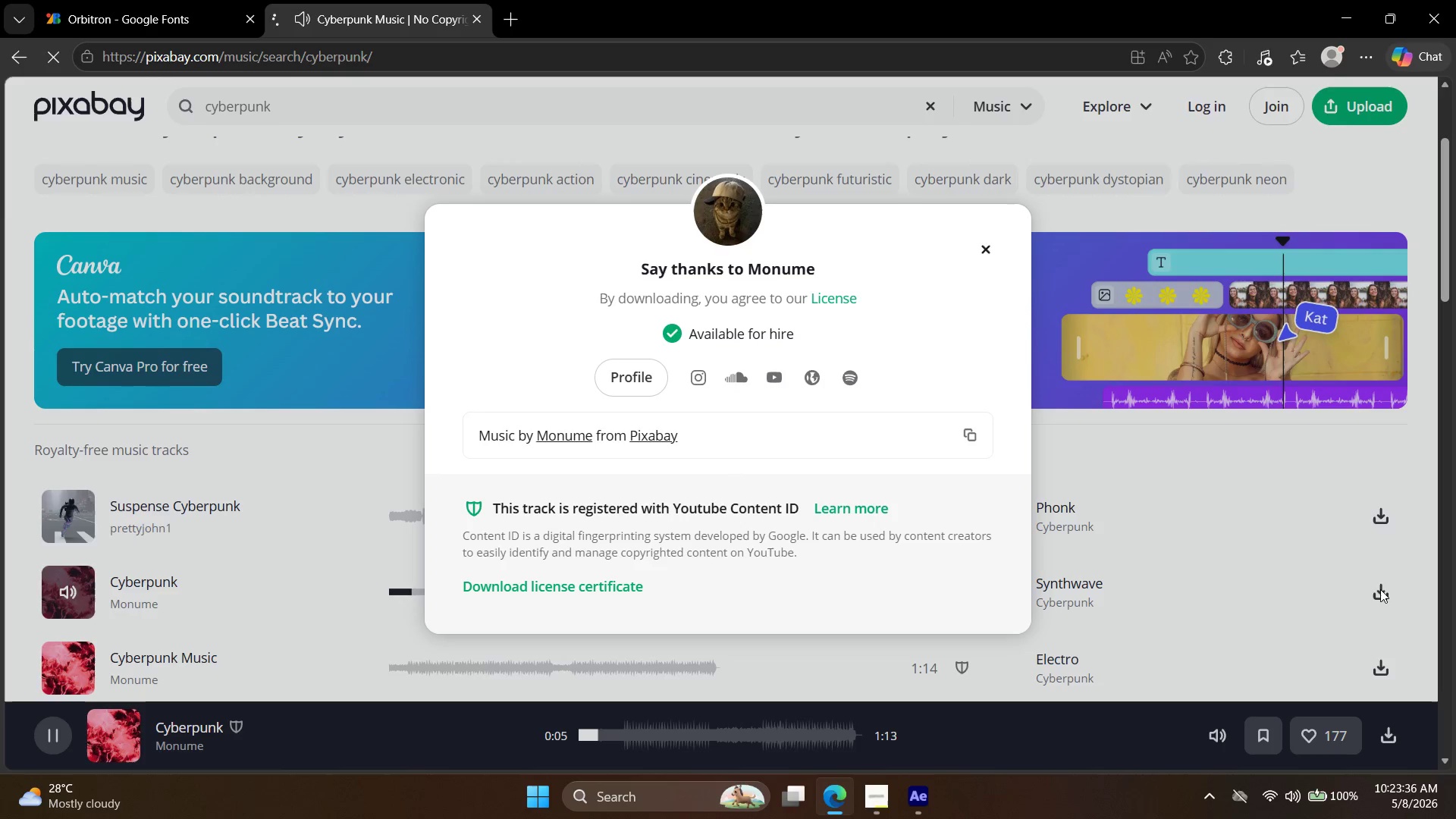 
left_click([394, 70])
 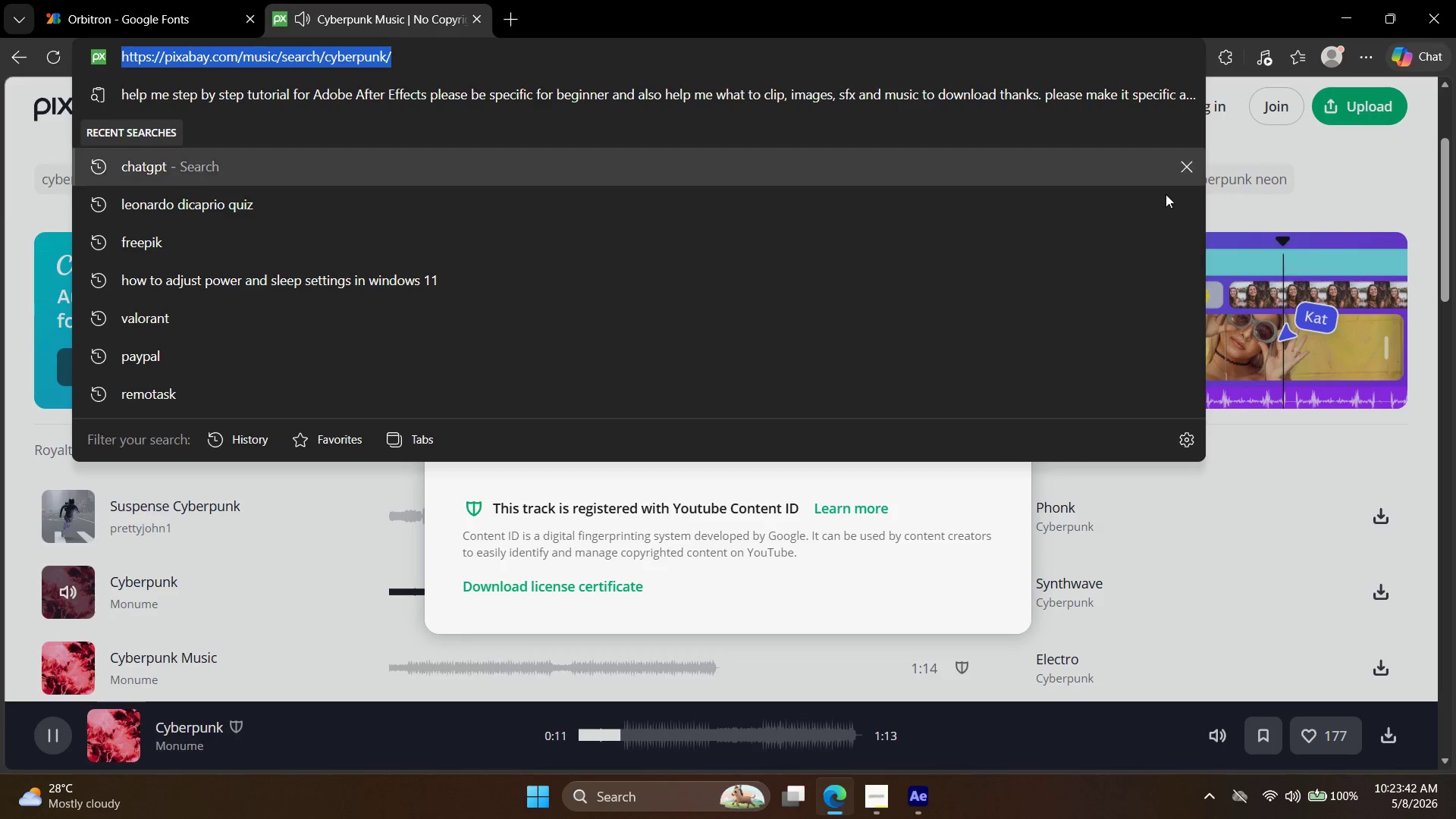 
left_click_drag(start_coordinate=[1286, 190], to_coordinate=[1290, 193])
 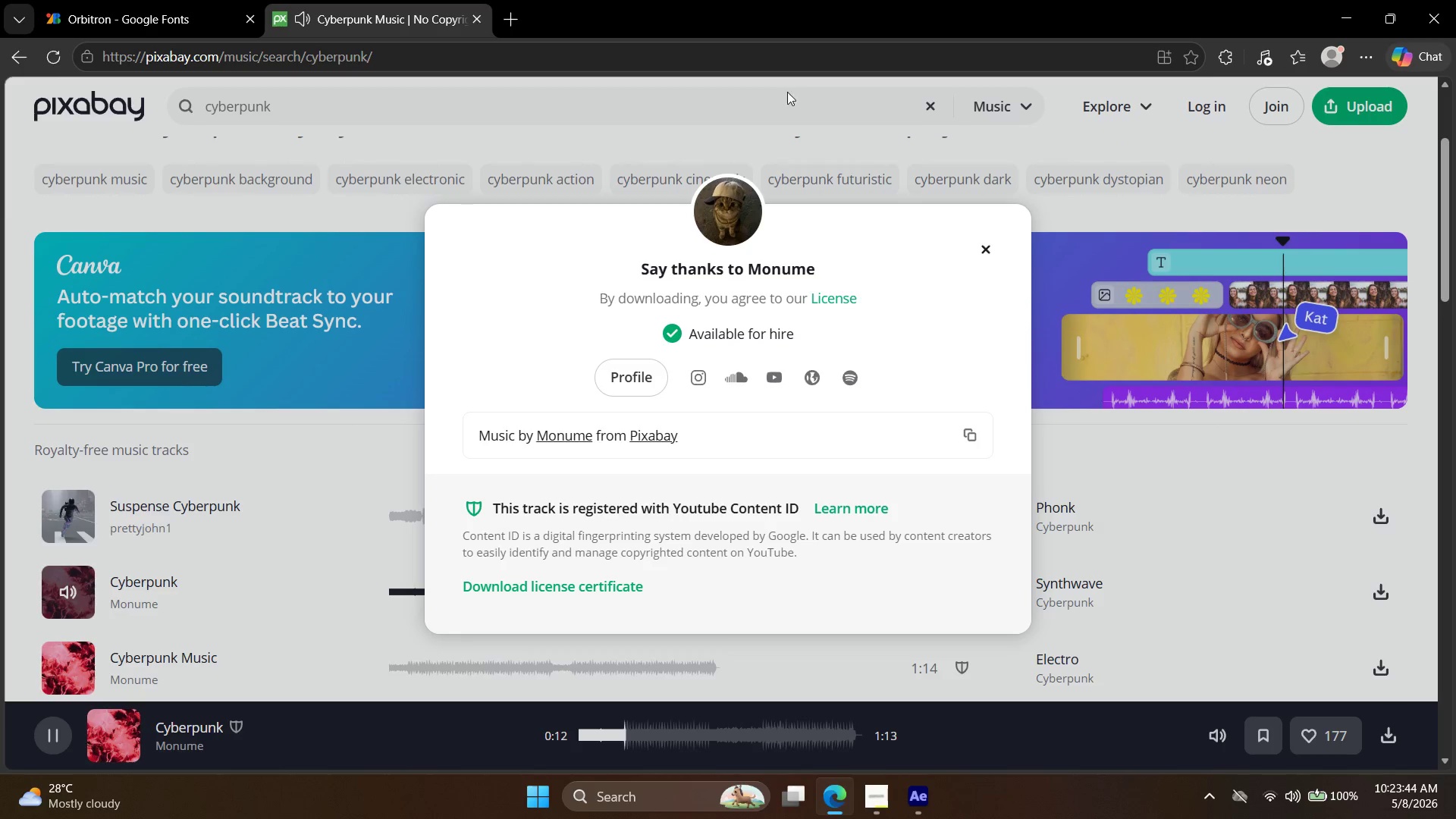 
left_click_drag(start_coordinate=[86, 0], to_coordinate=[90, 0])
 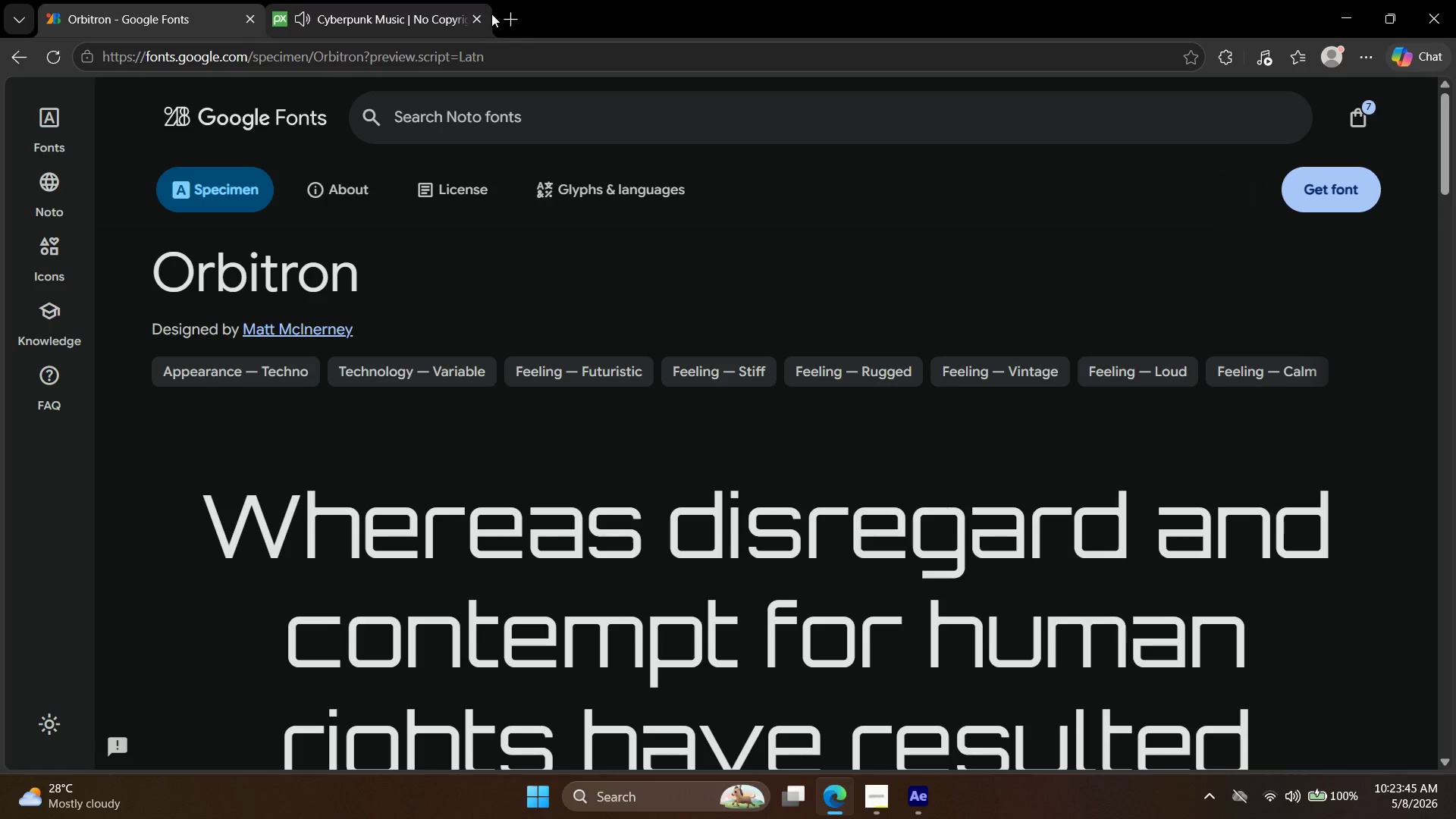 
left_click([504, 20])
 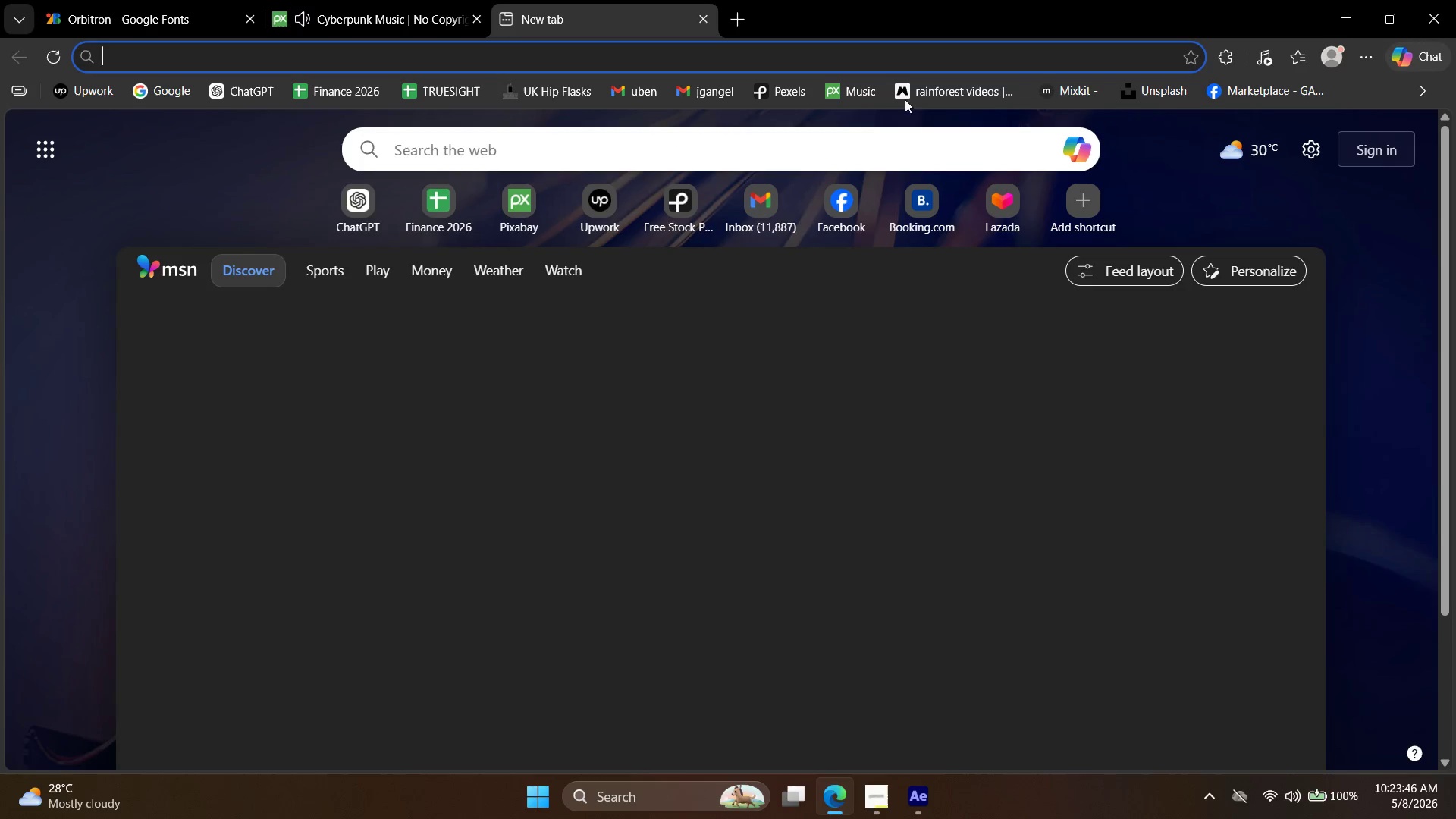 
left_click([783, 86])
 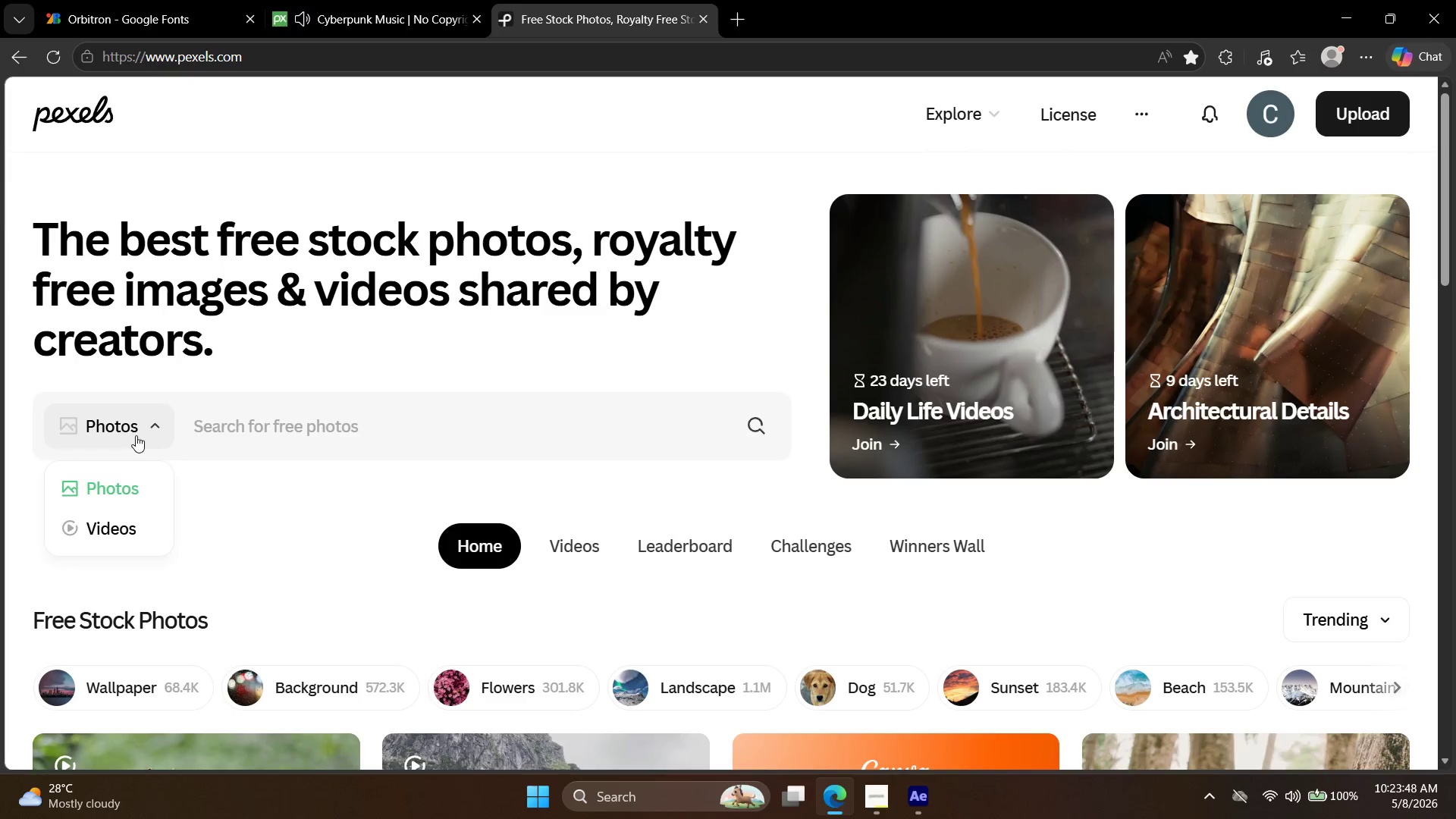 
double_click([263, 431])
 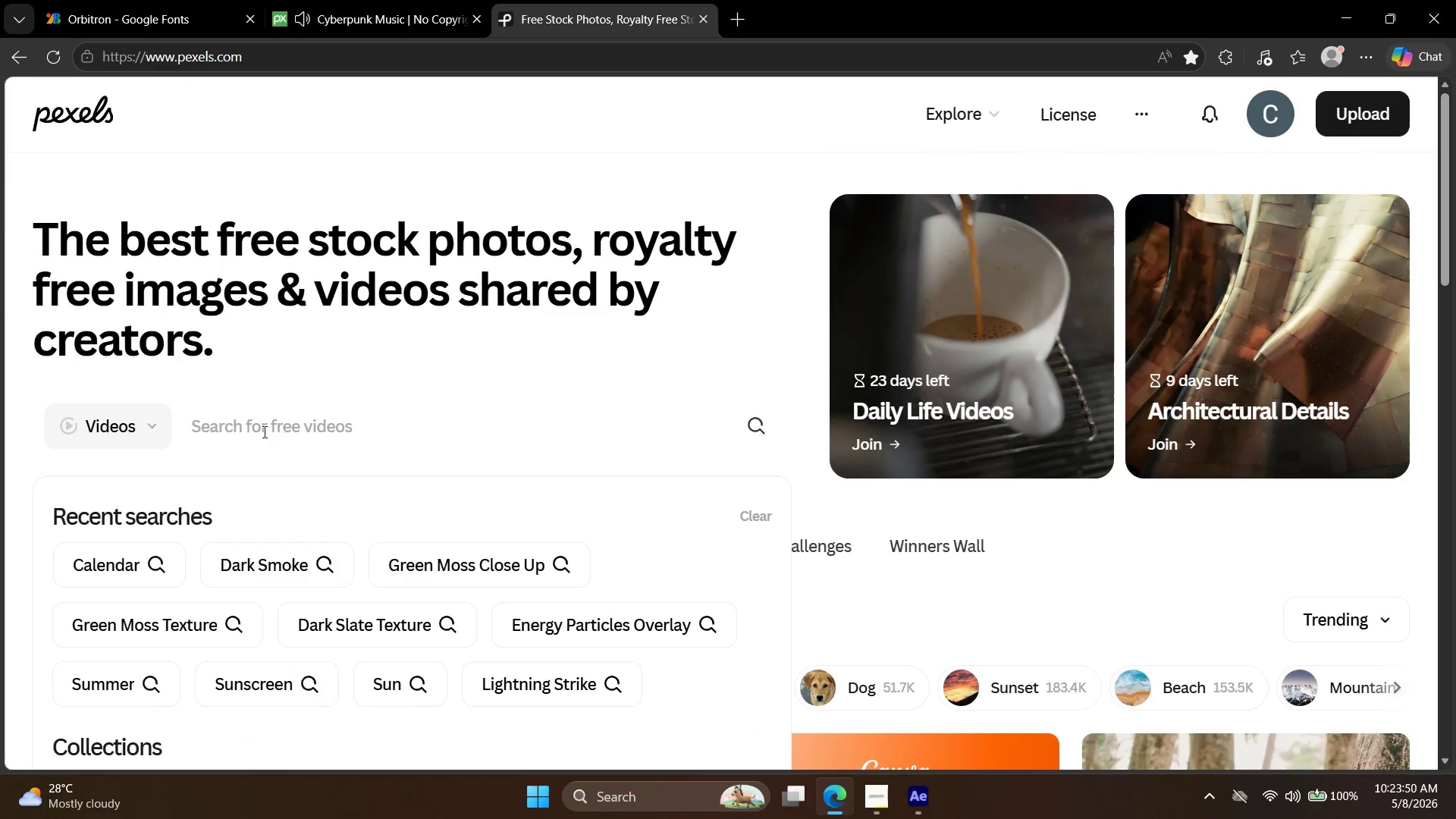 
type(glitch overlay)
 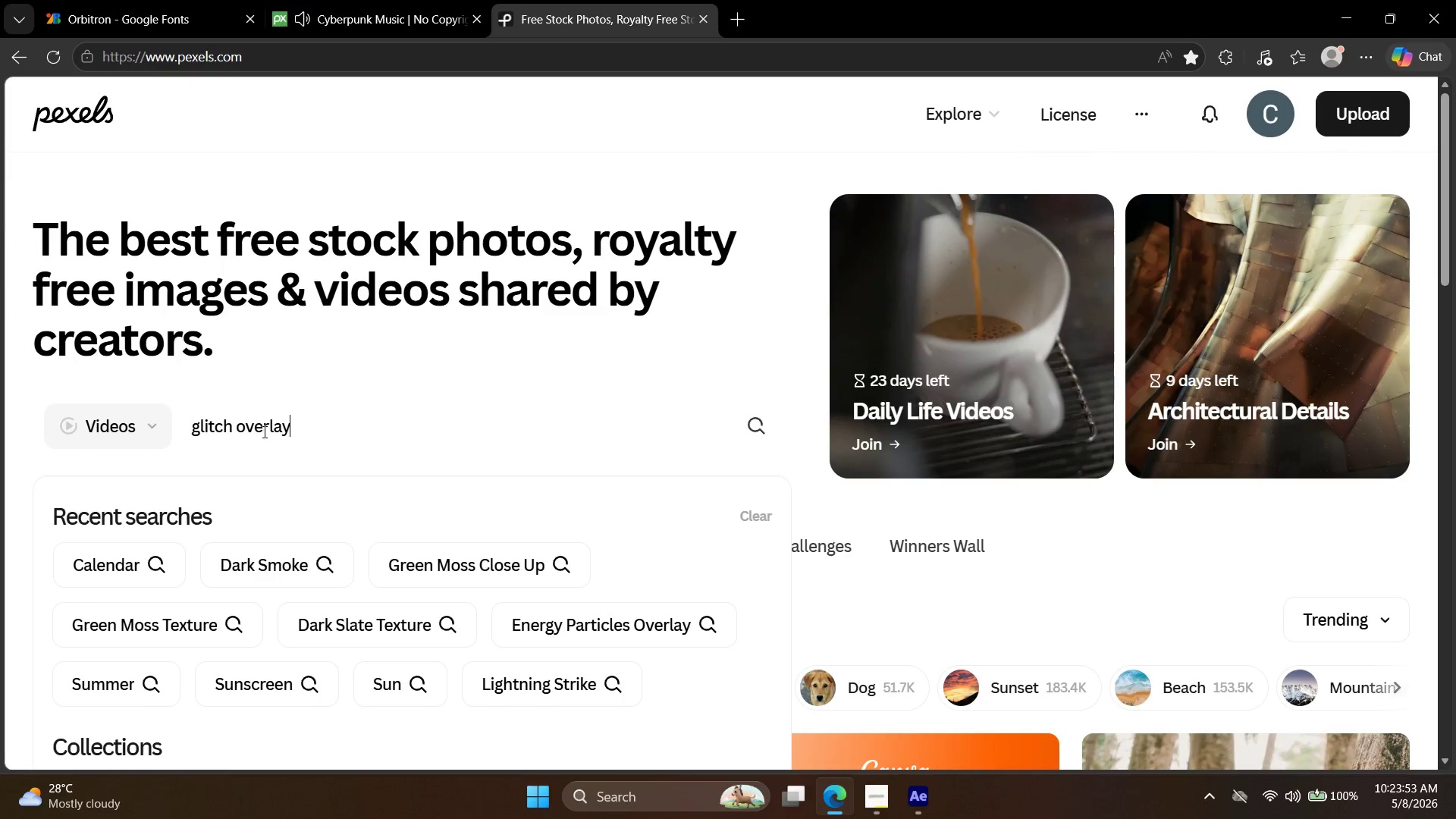 
key(Enter)
 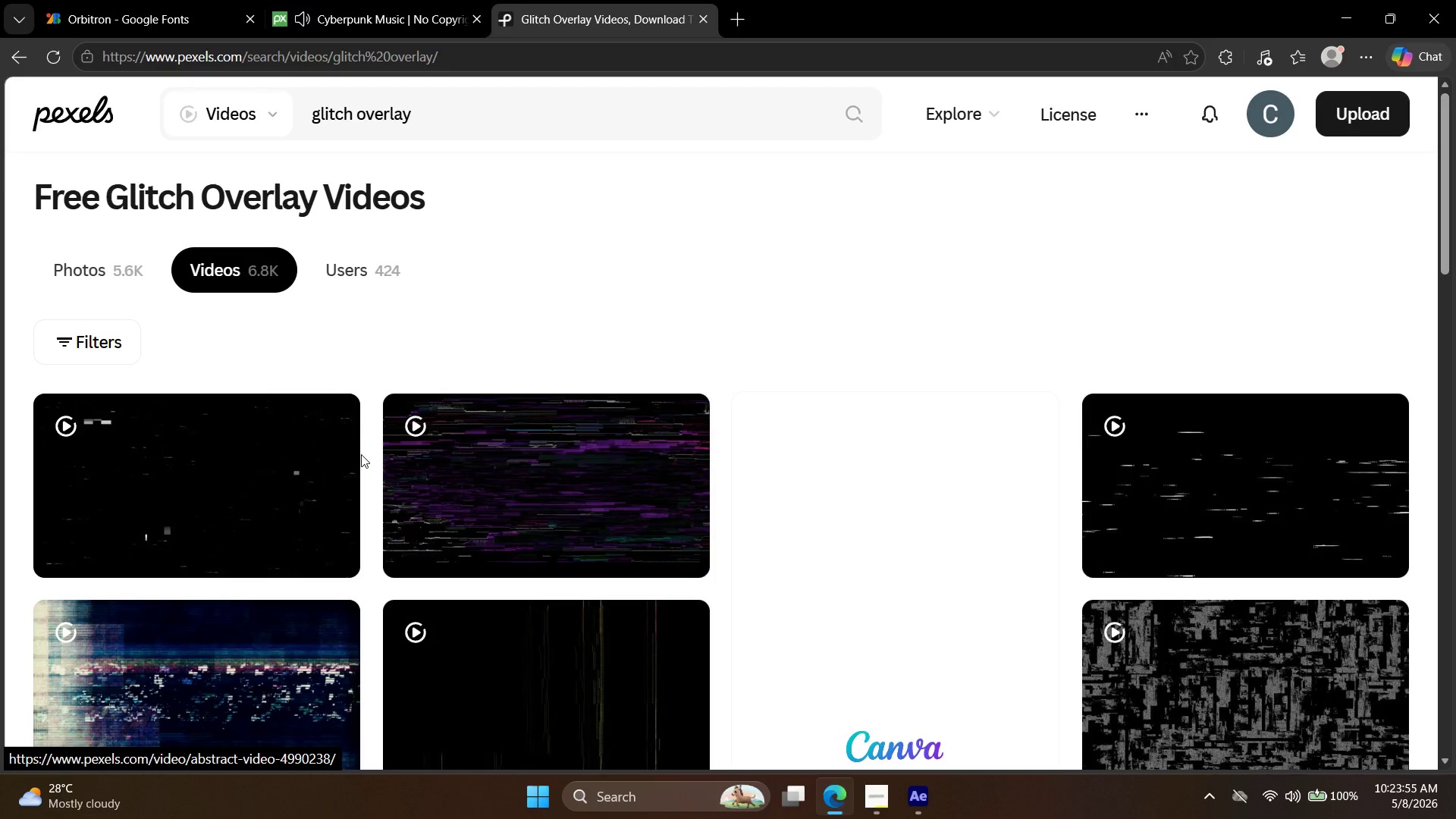 
scroll: coordinate [623, 448], scroll_direction: down, amount: 9.0
 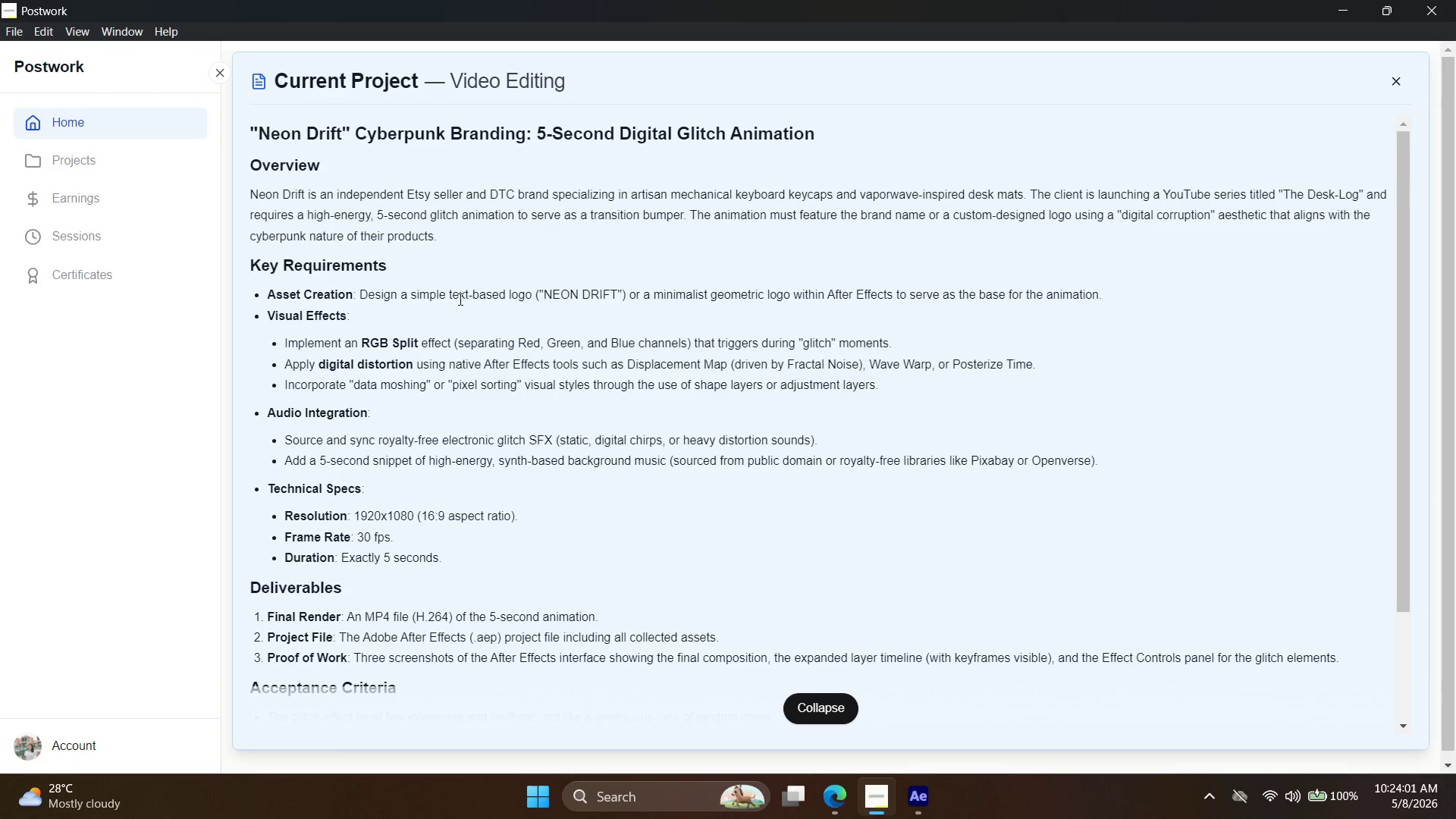 
wait(9.5)
 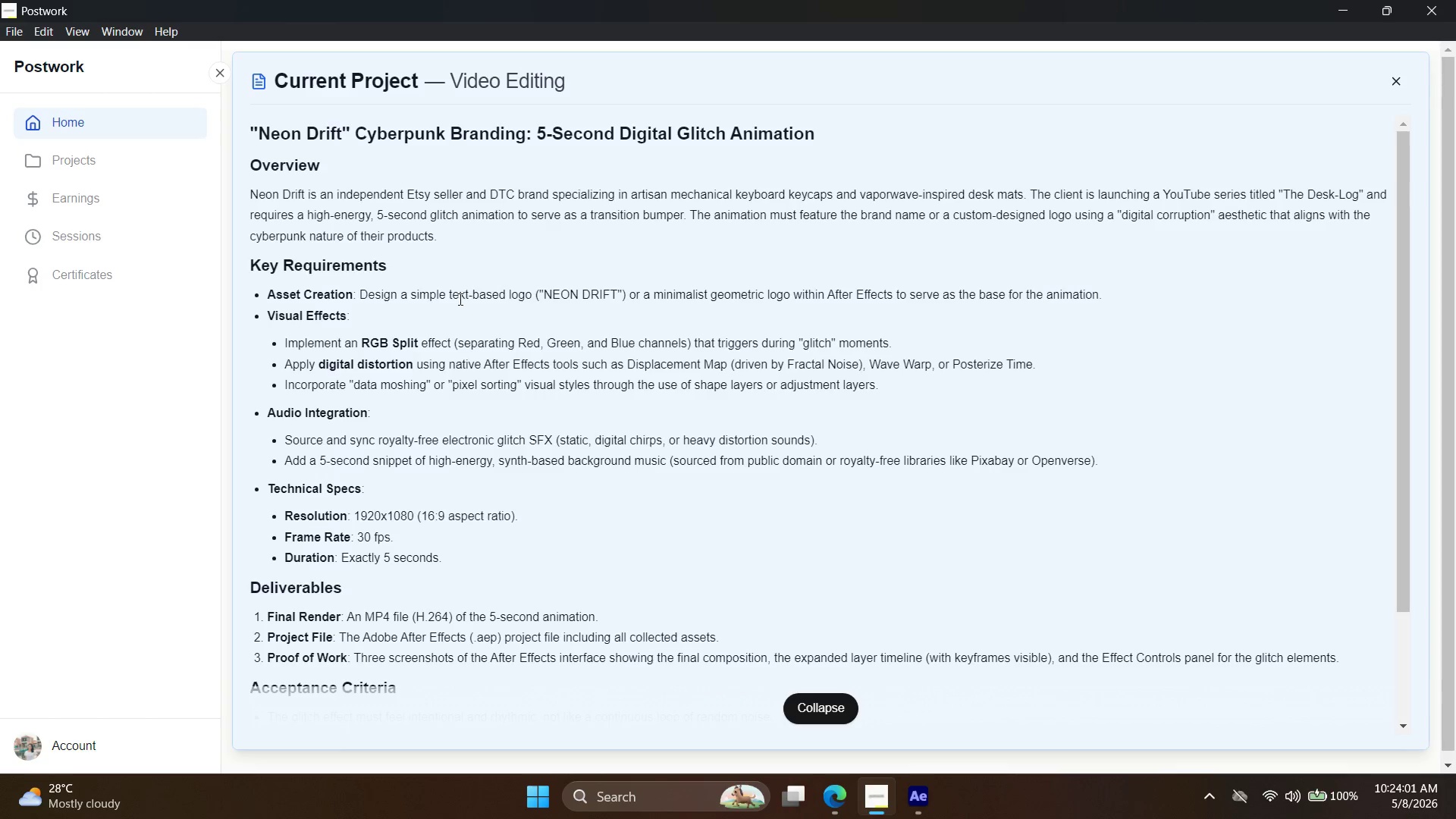 
scroll: coordinate [643, 492], scroll_direction: down, amount: 1.0
 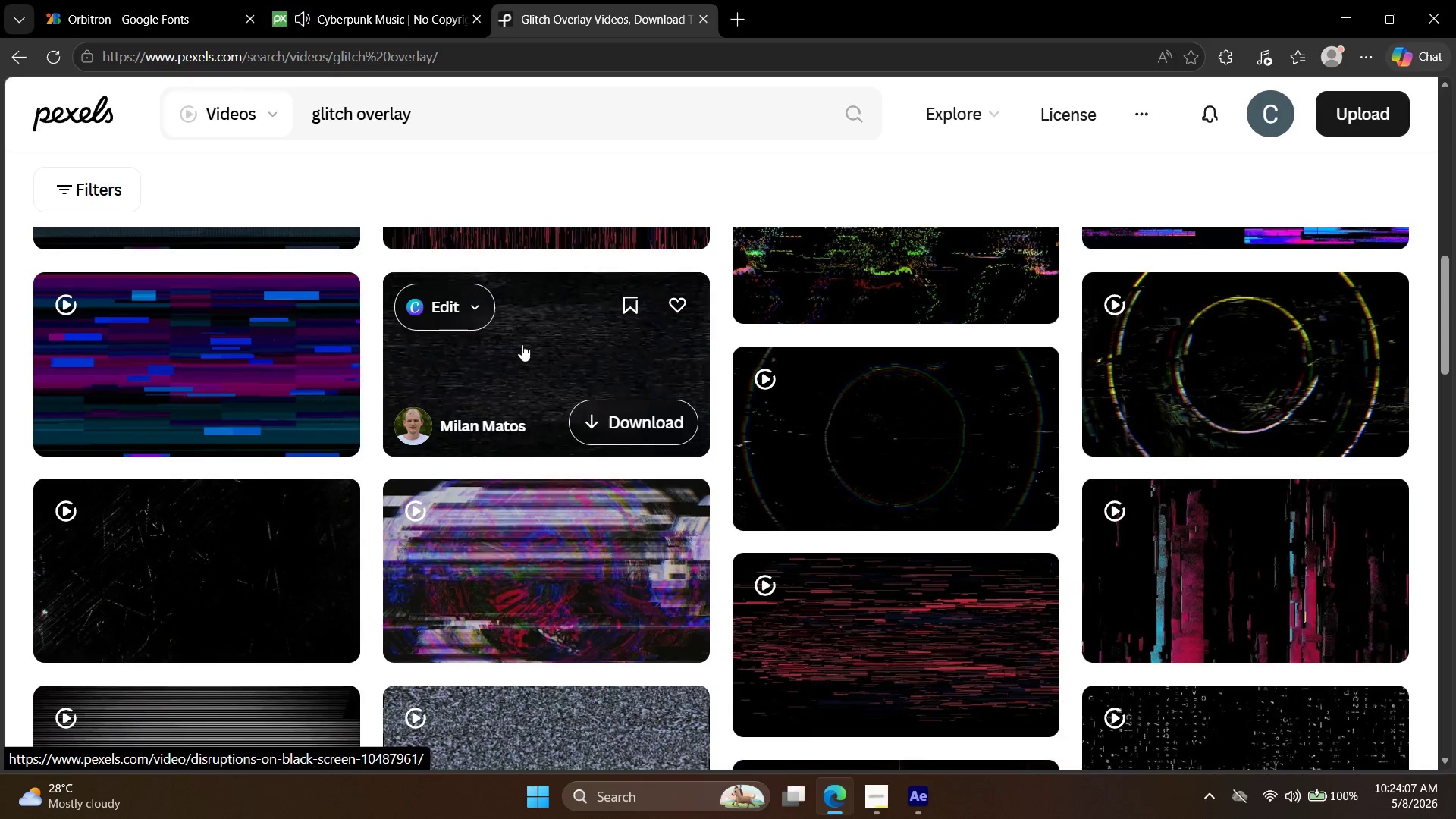 
left_click([522, 344])
 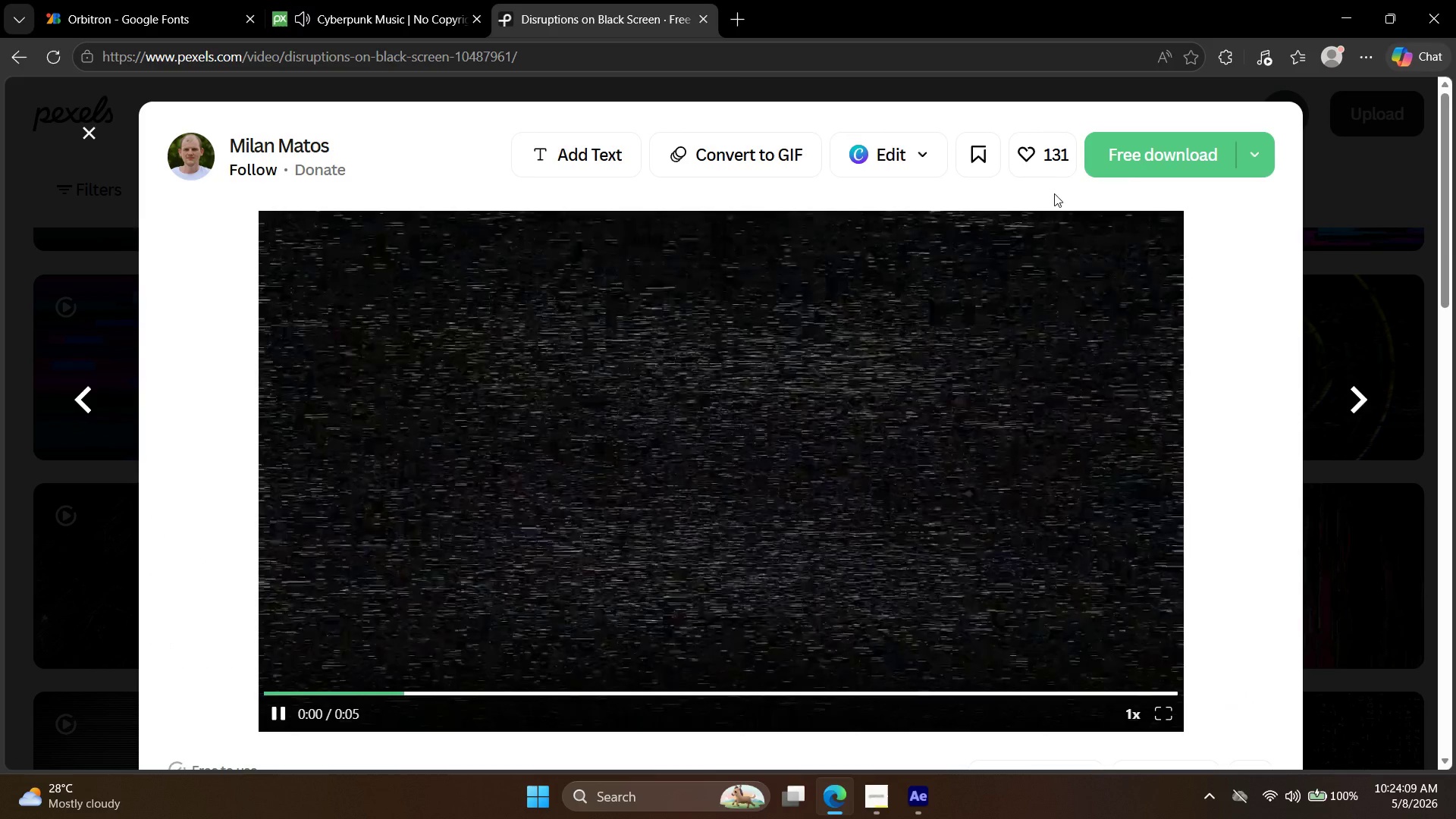 
left_click([1118, 162])
 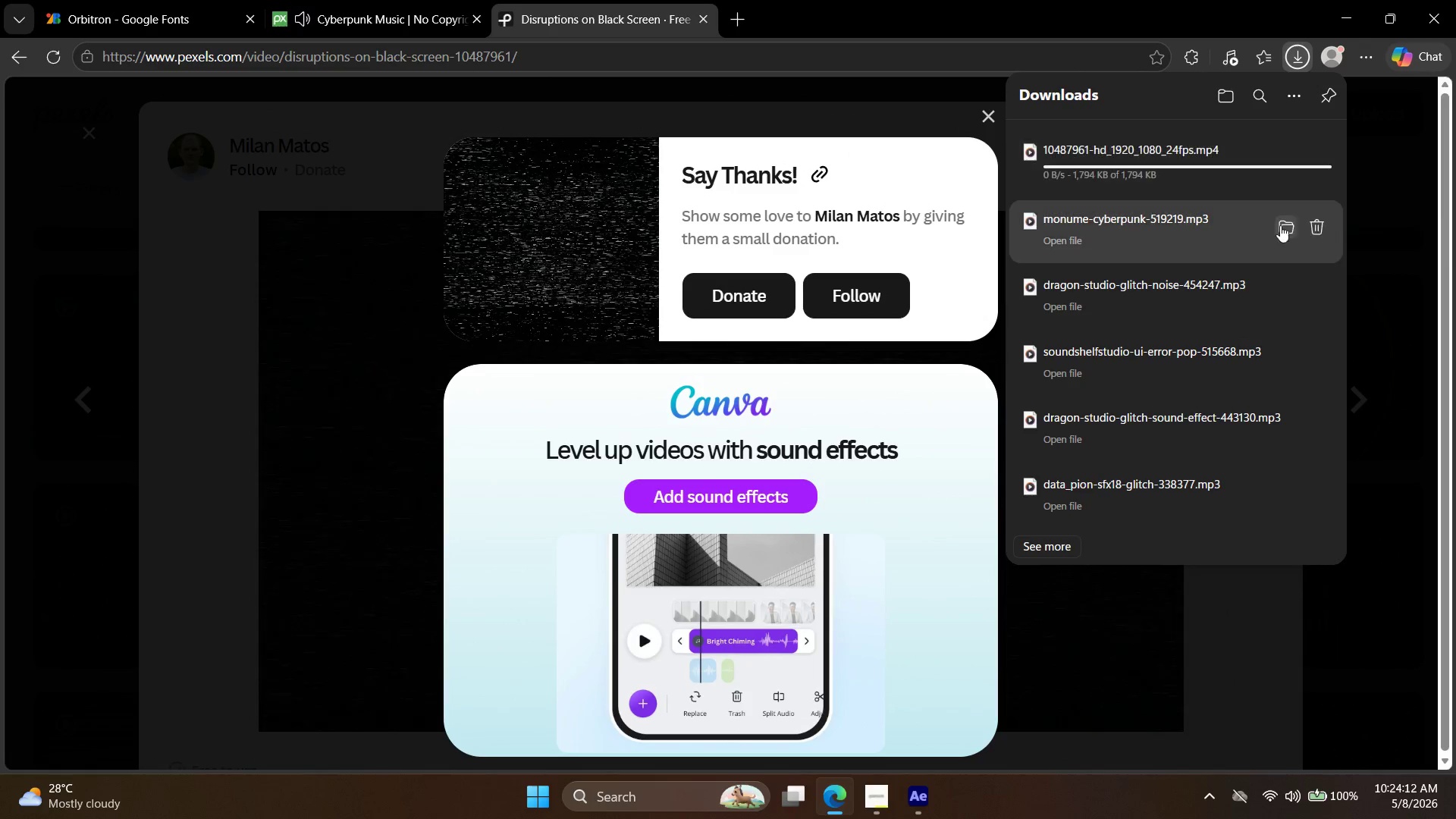 
left_click([1283, 155])
 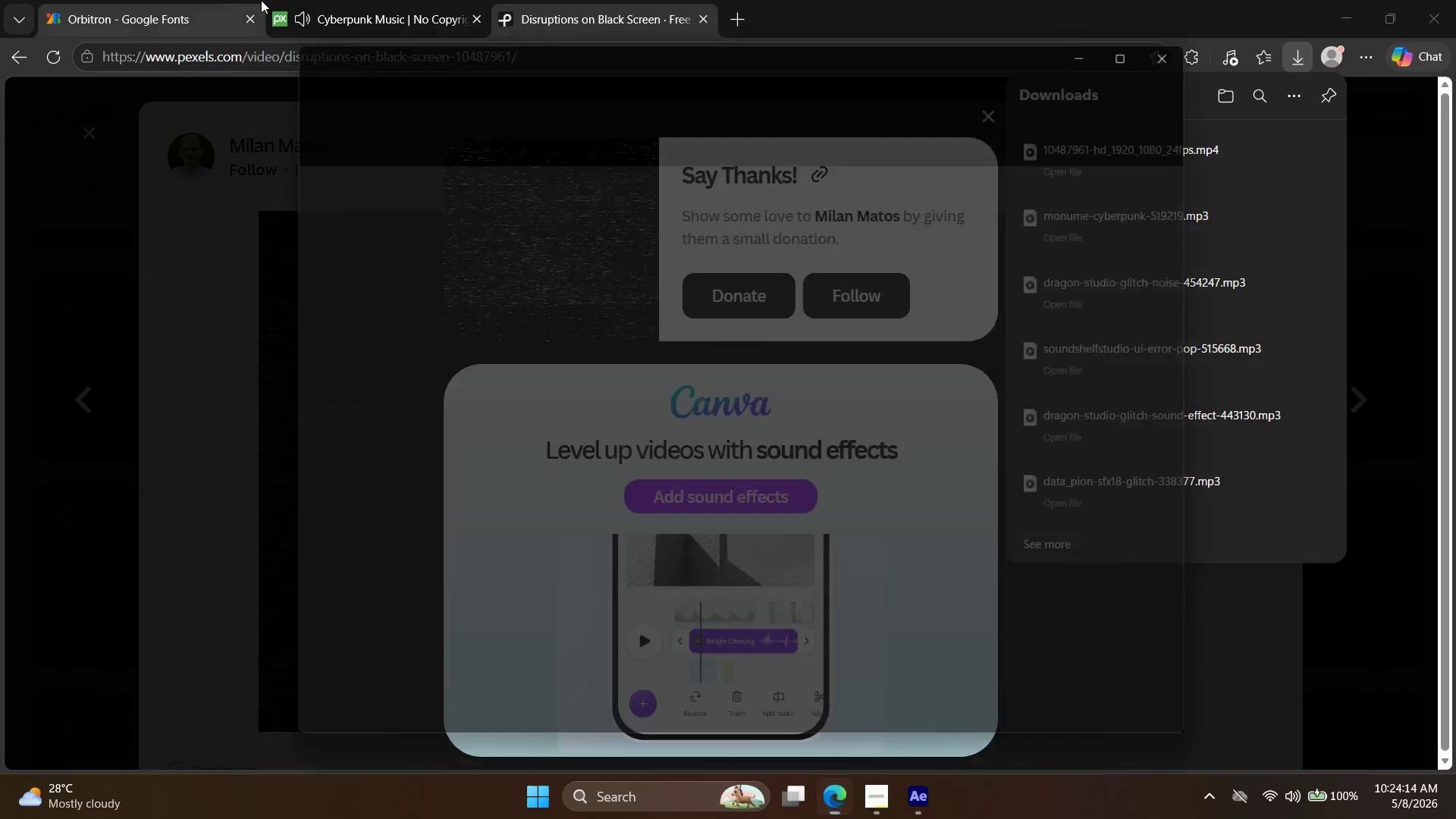 
left_click([399, 0])
 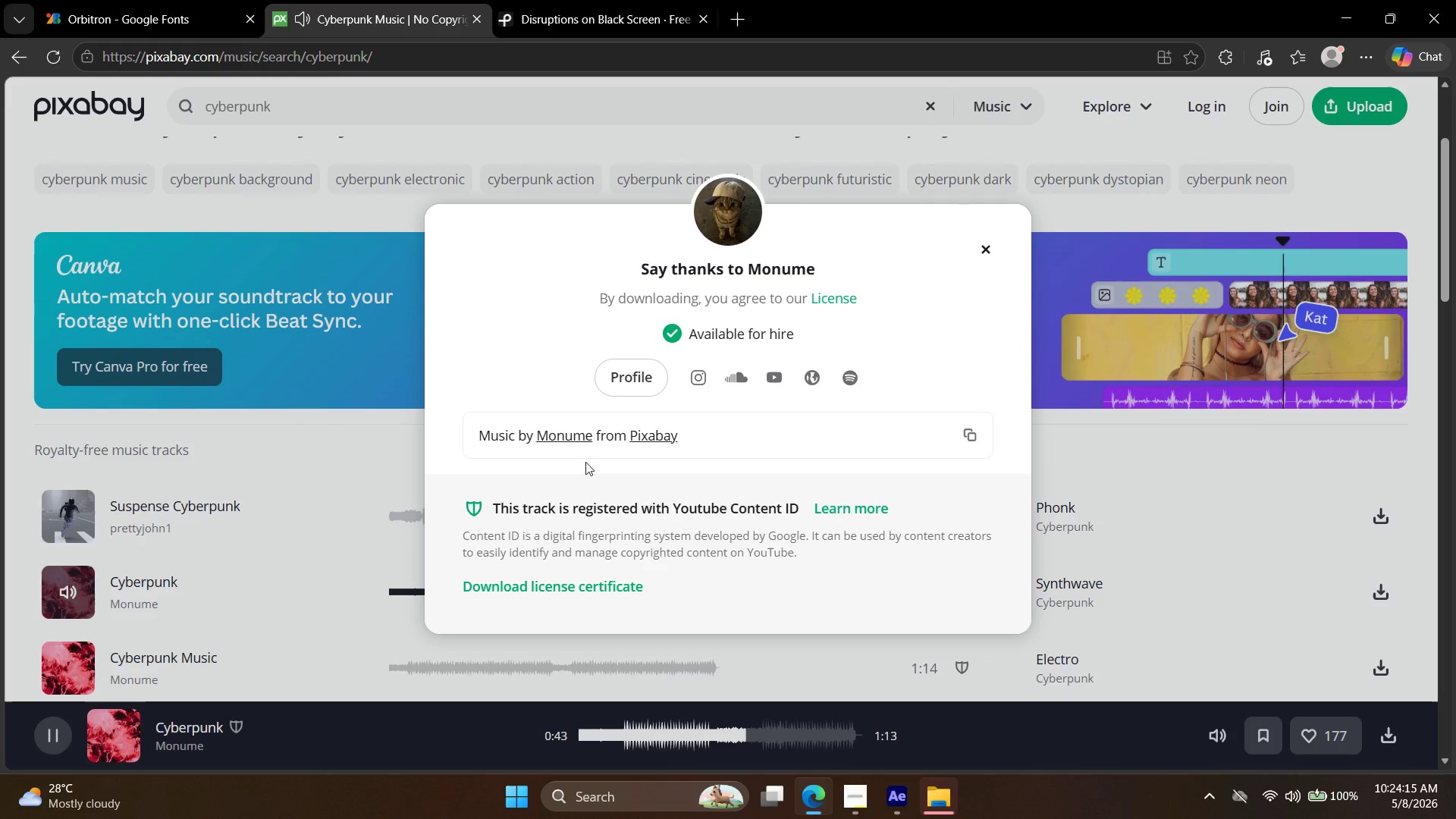 
left_click([244, 534])
 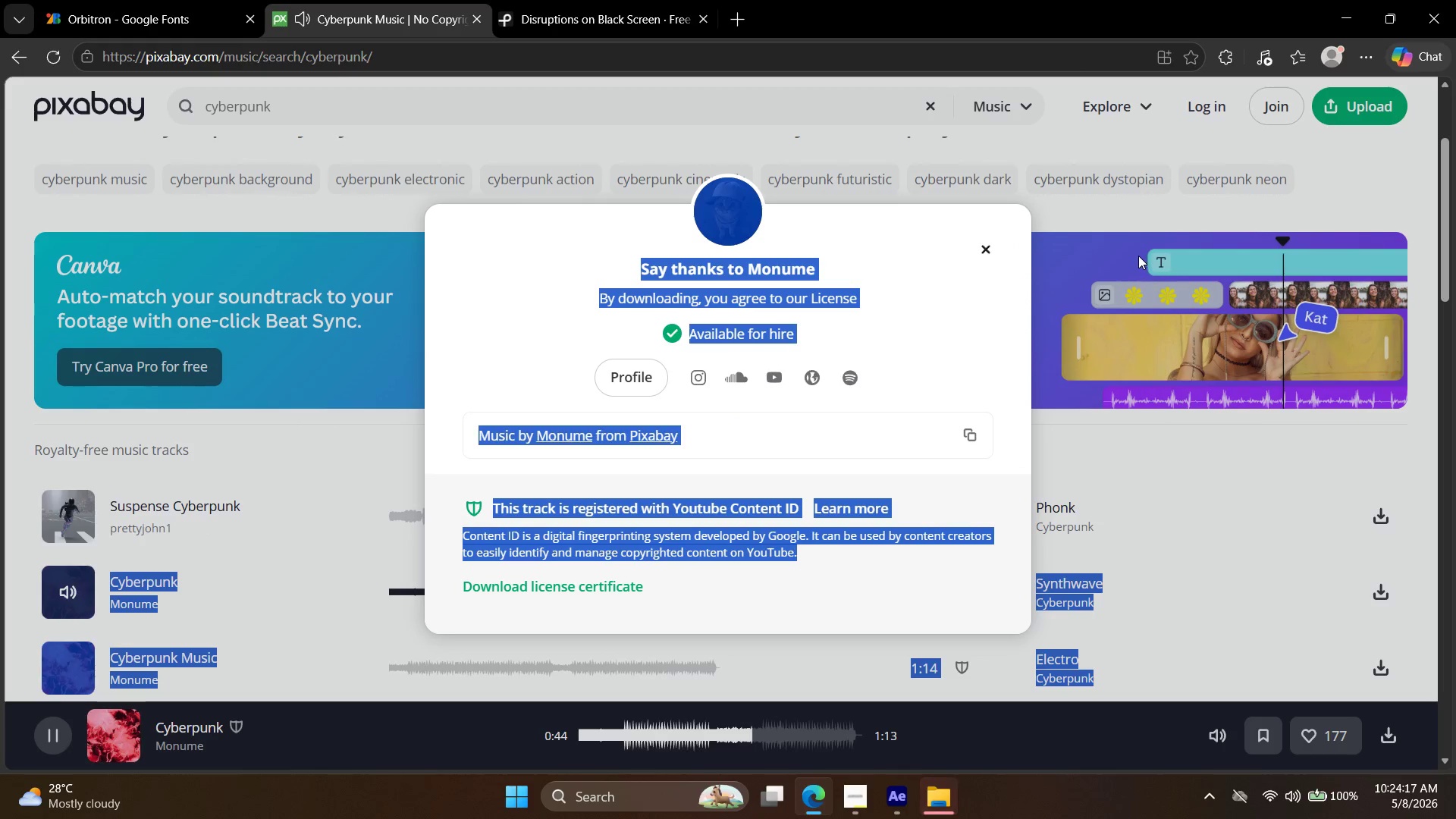 
left_click([979, 240])
 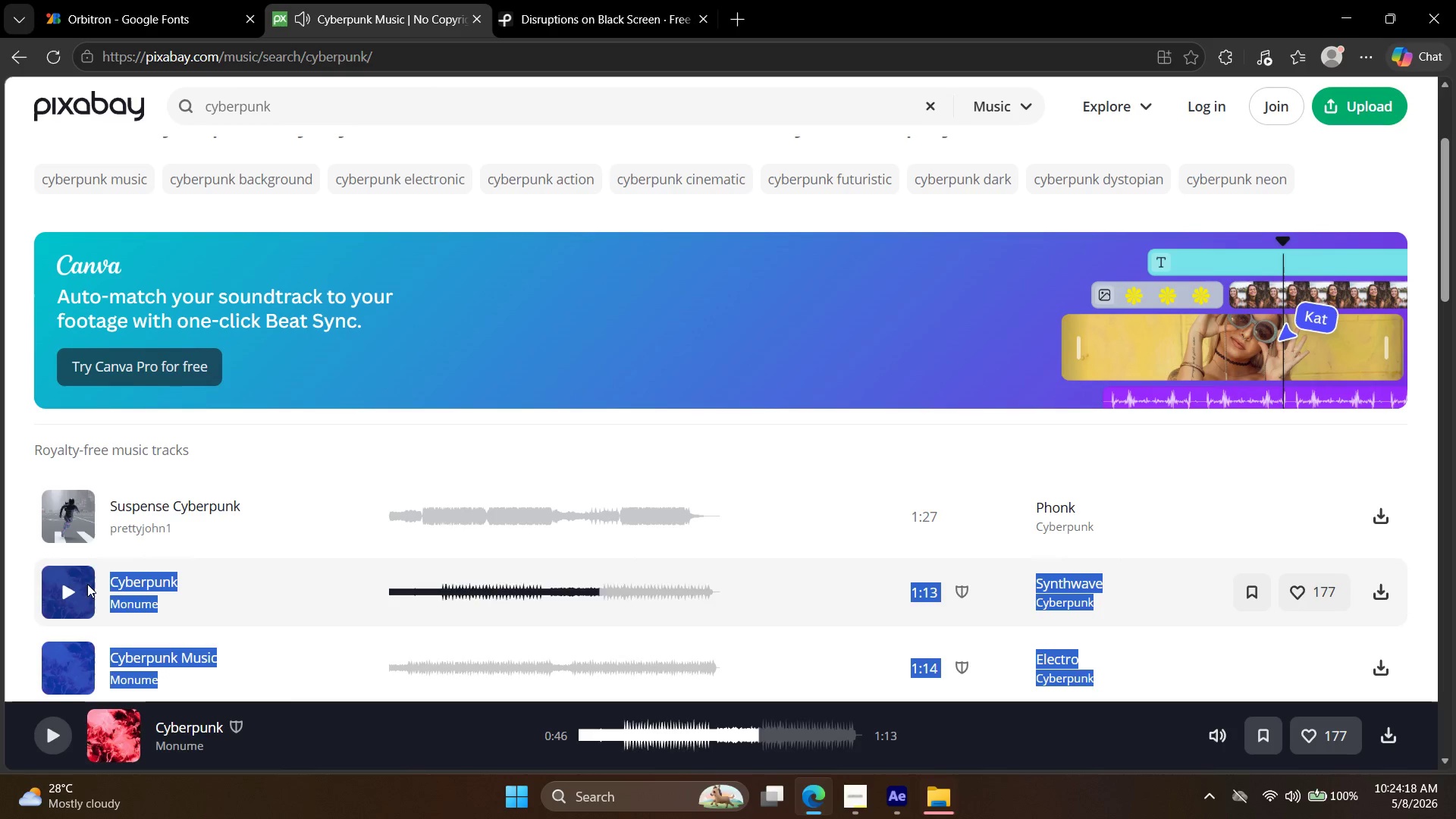 
key(Control+J)
 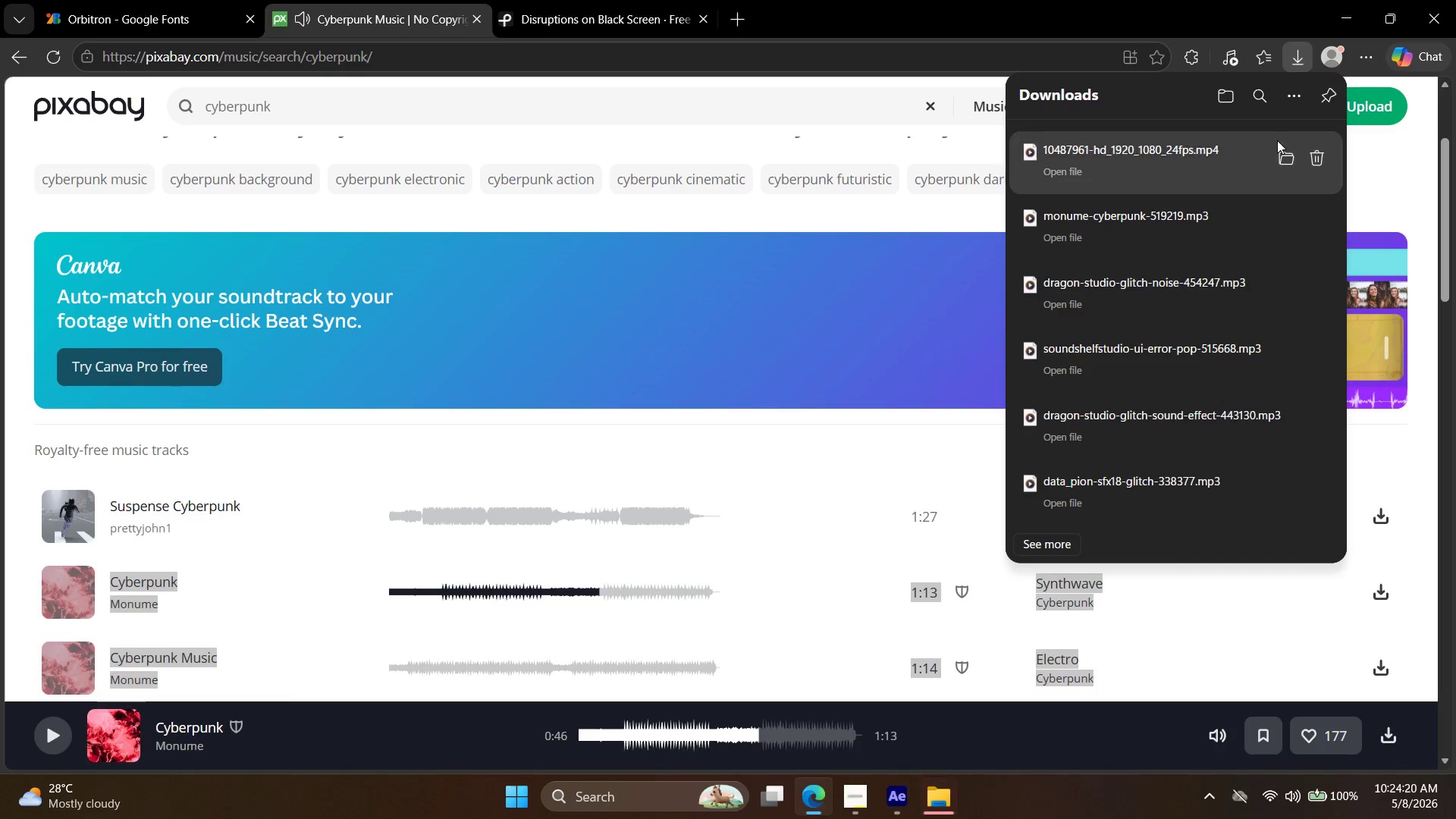 
left_click([1291, 160])
 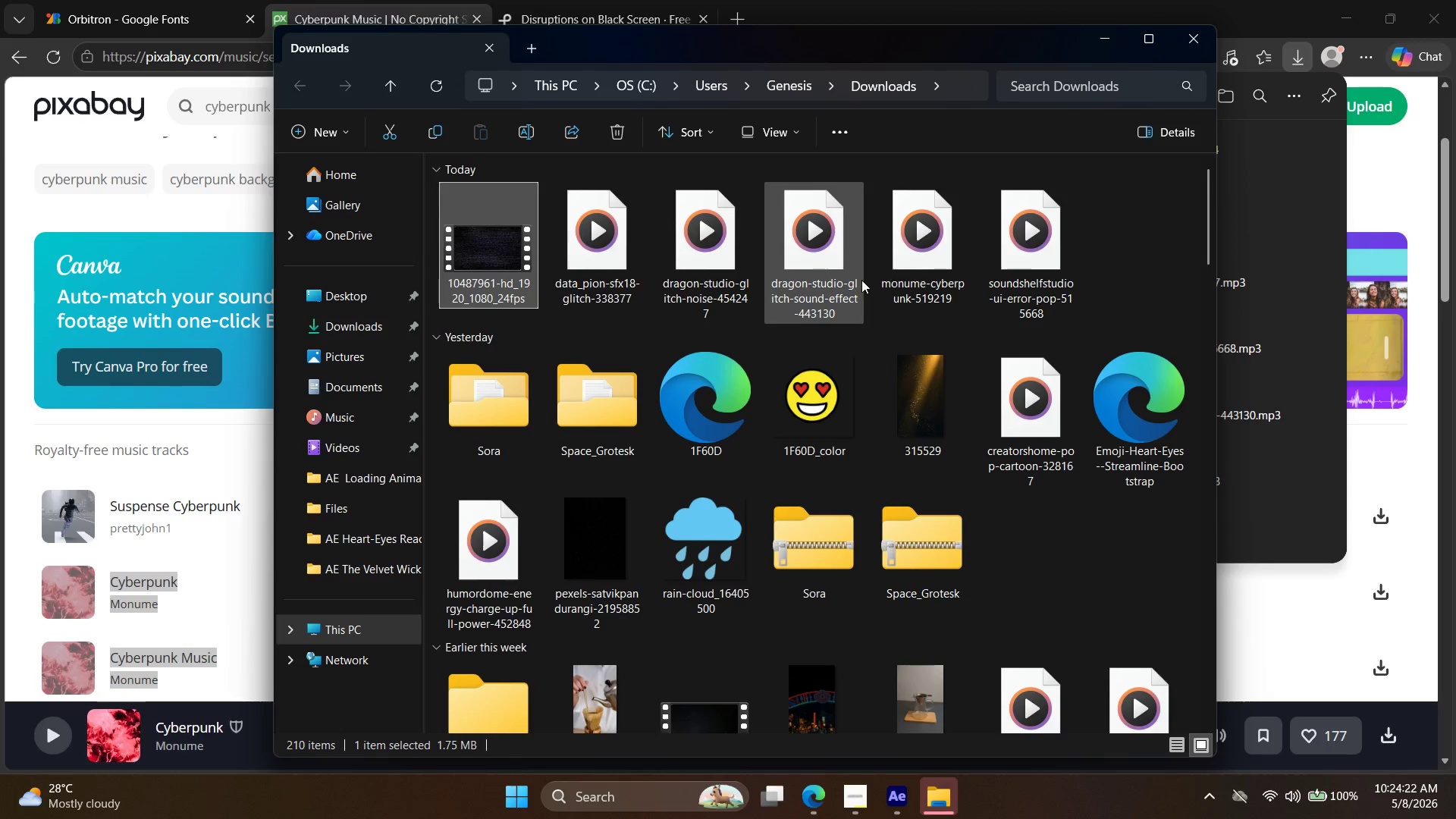 
hold_key(key=ShiftLeft, duration=0.66)
left_click([1017, 255])
 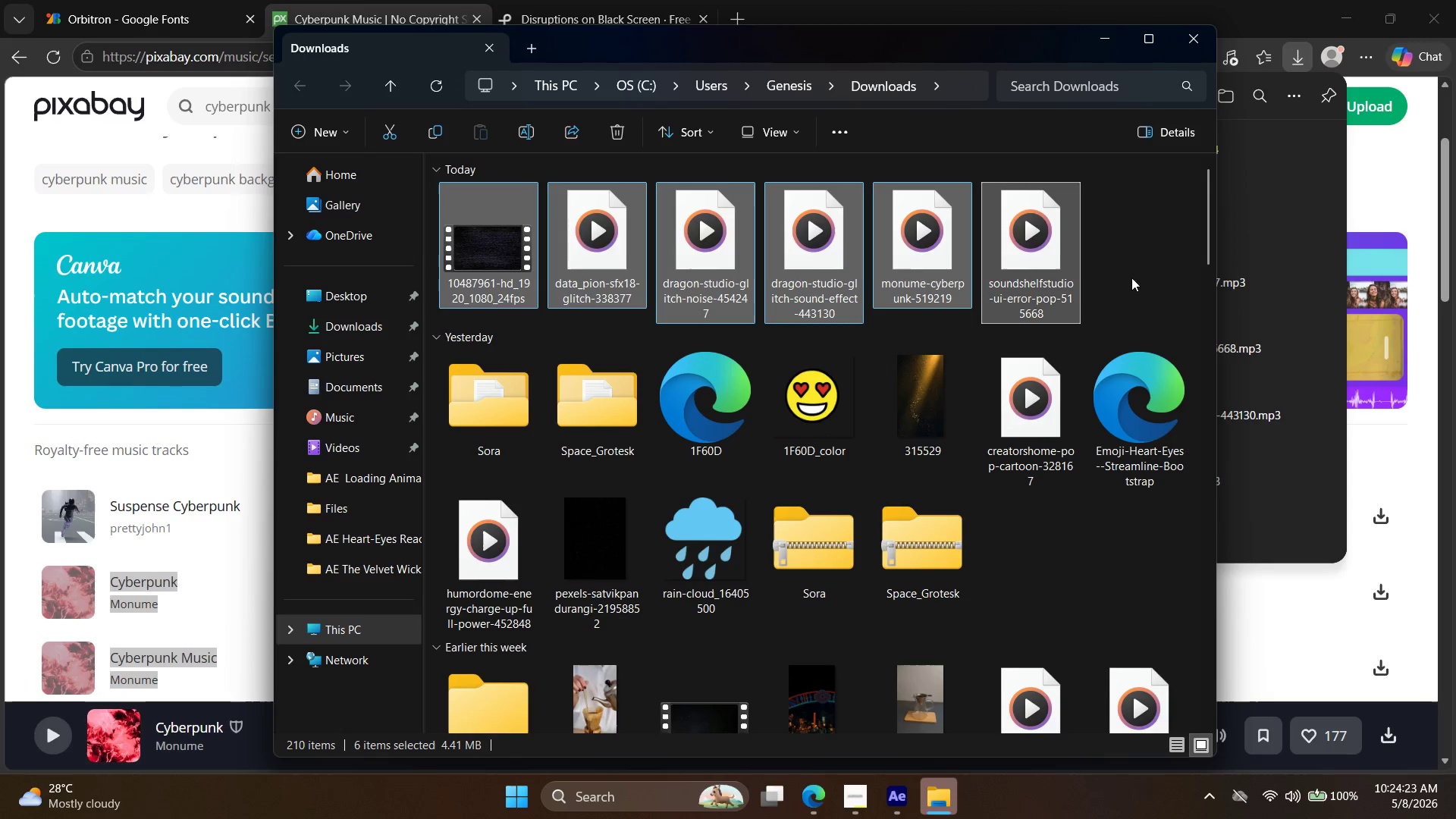 
key(Control+X)
 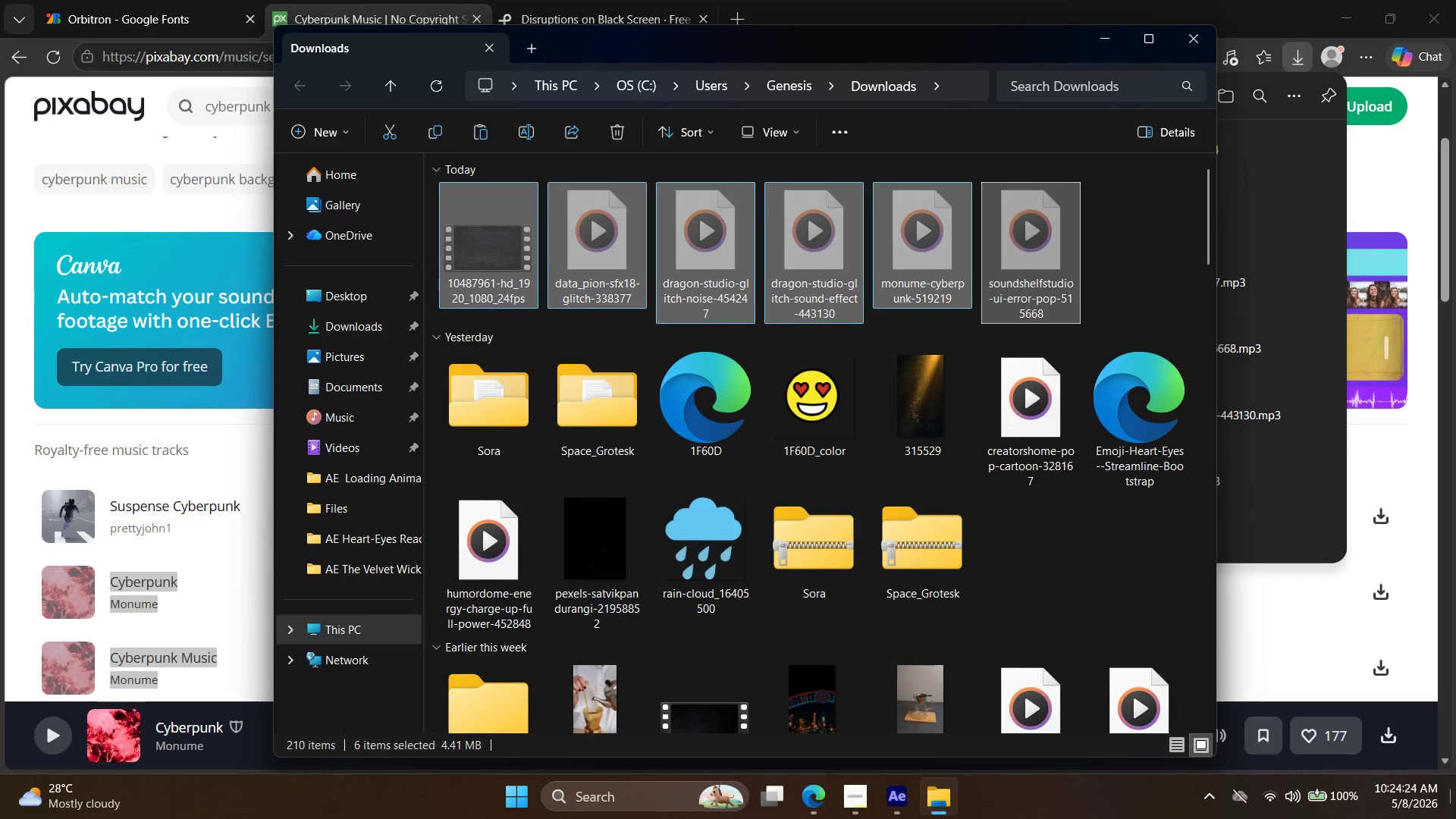 
left_click([1455, 818])
 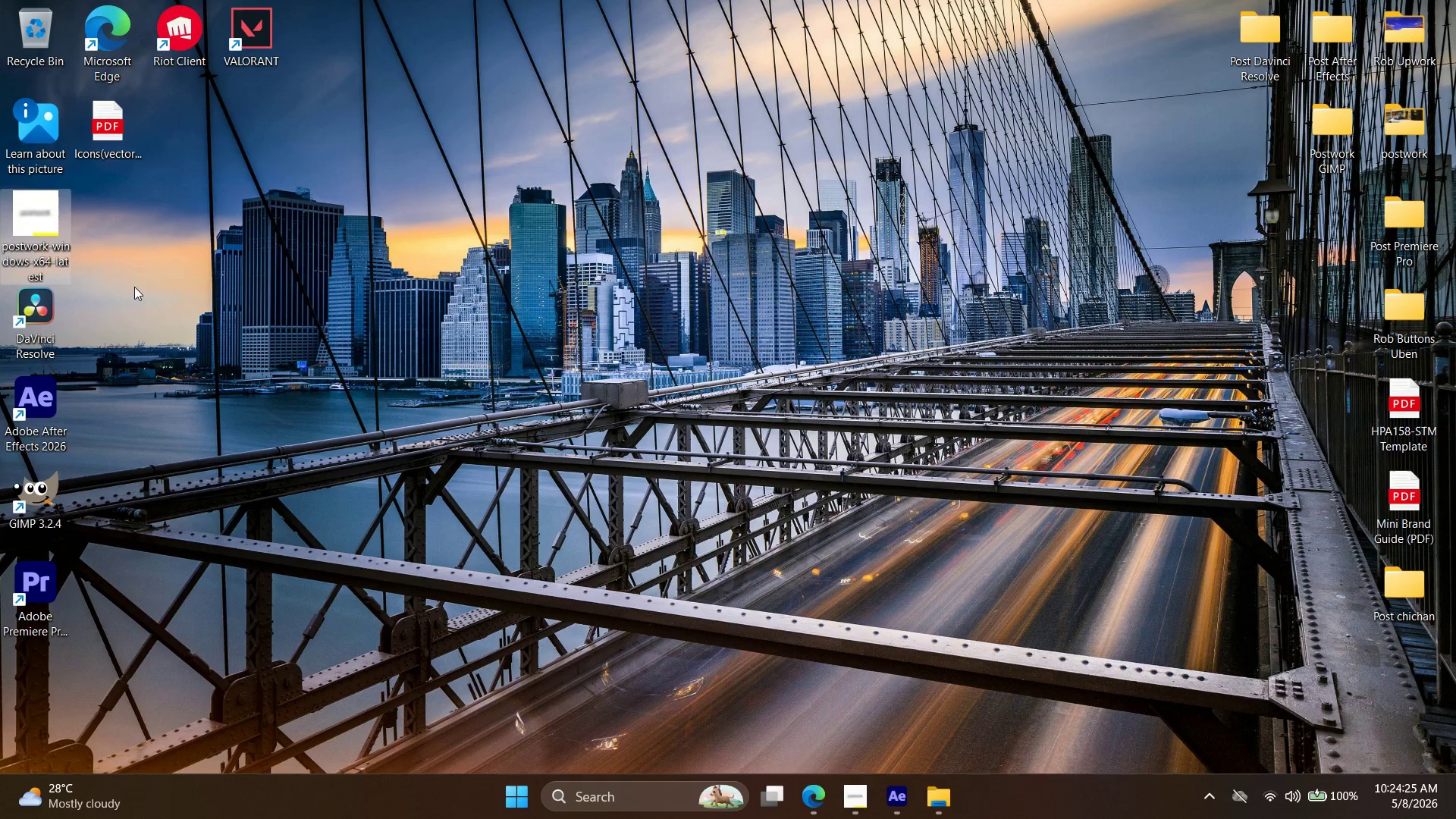 
right_click([315, 375])
 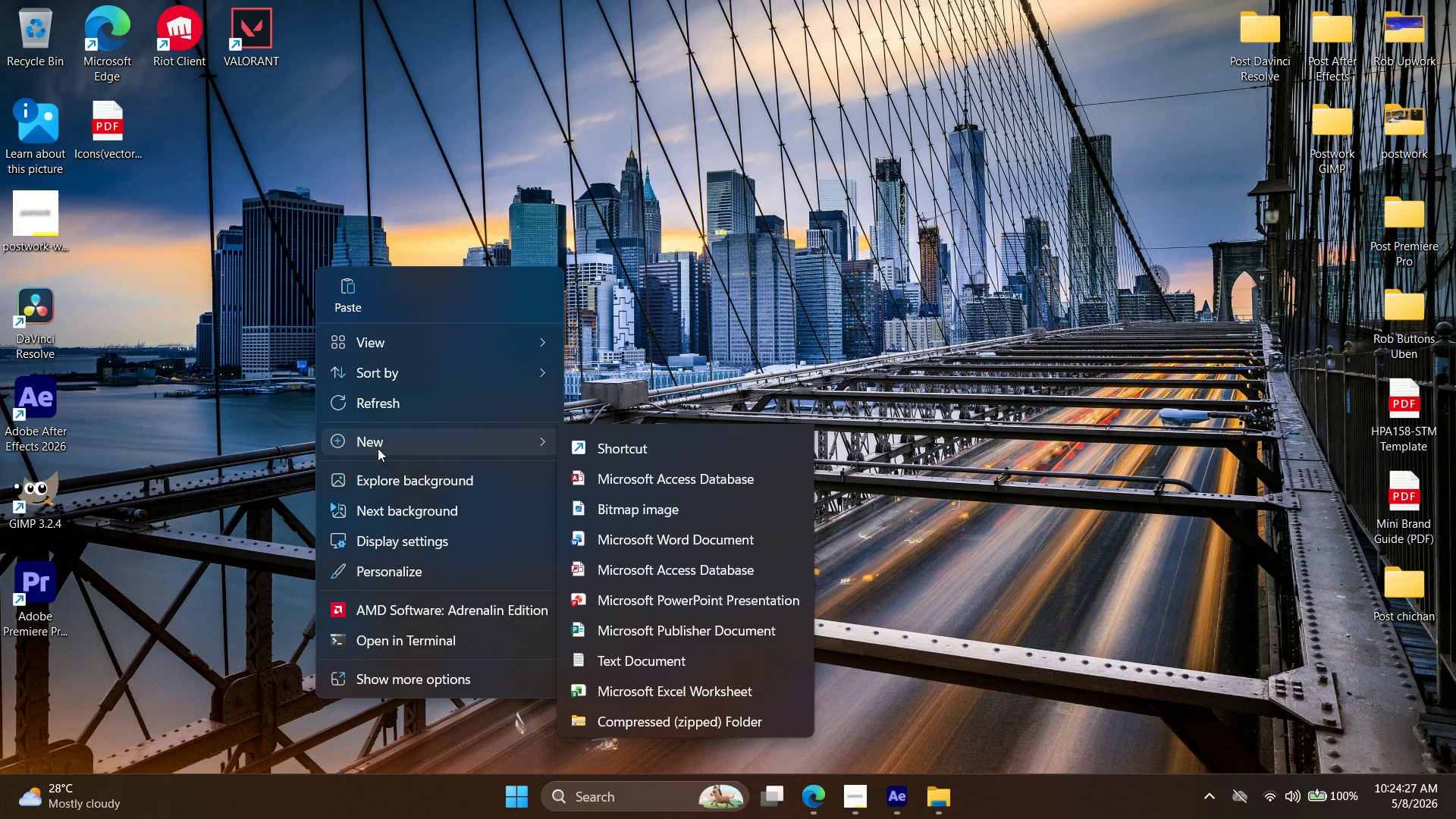 
left_click([607, 447])
 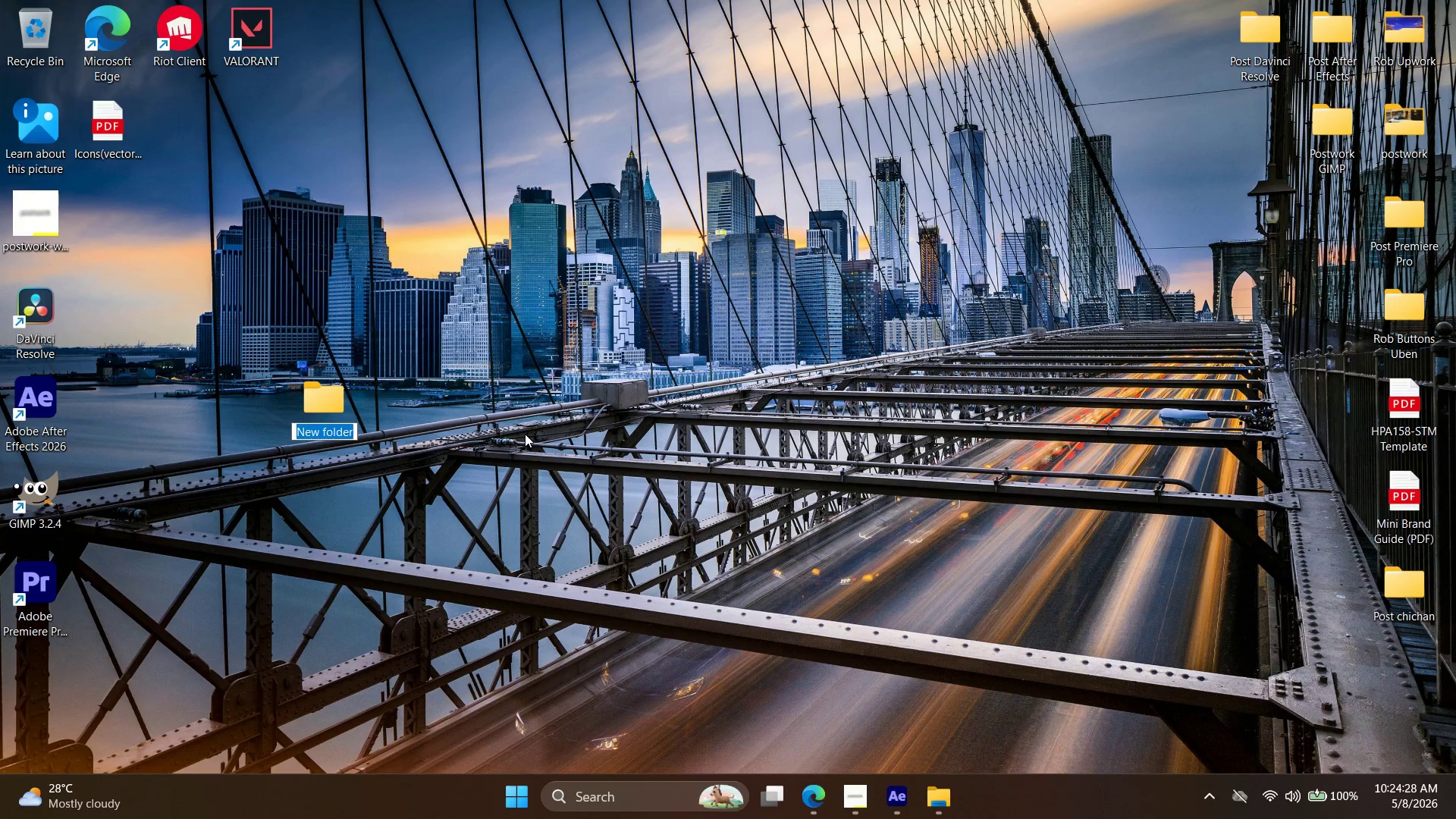 
type(AE)
 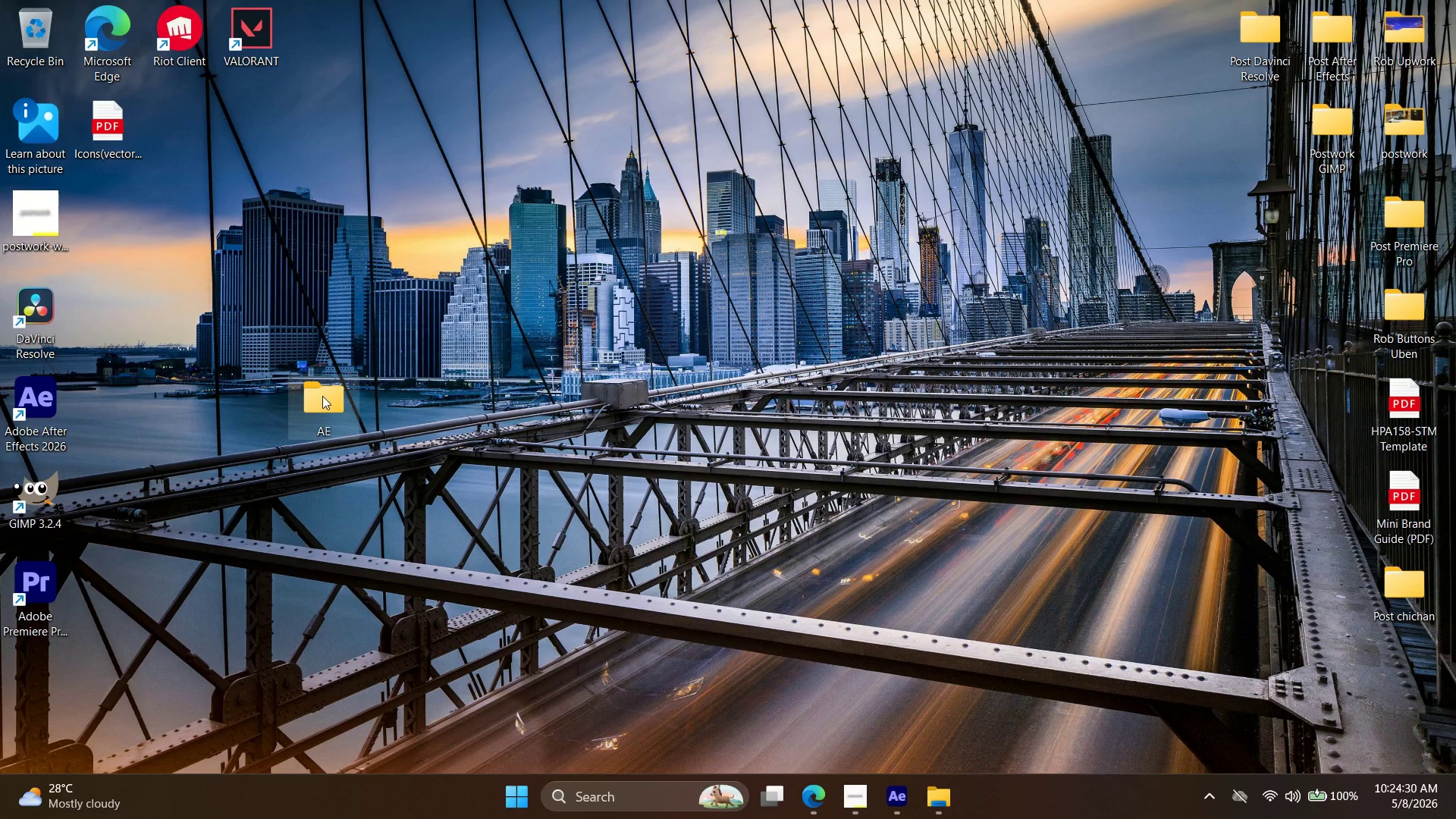 
double_click([322, 396])
 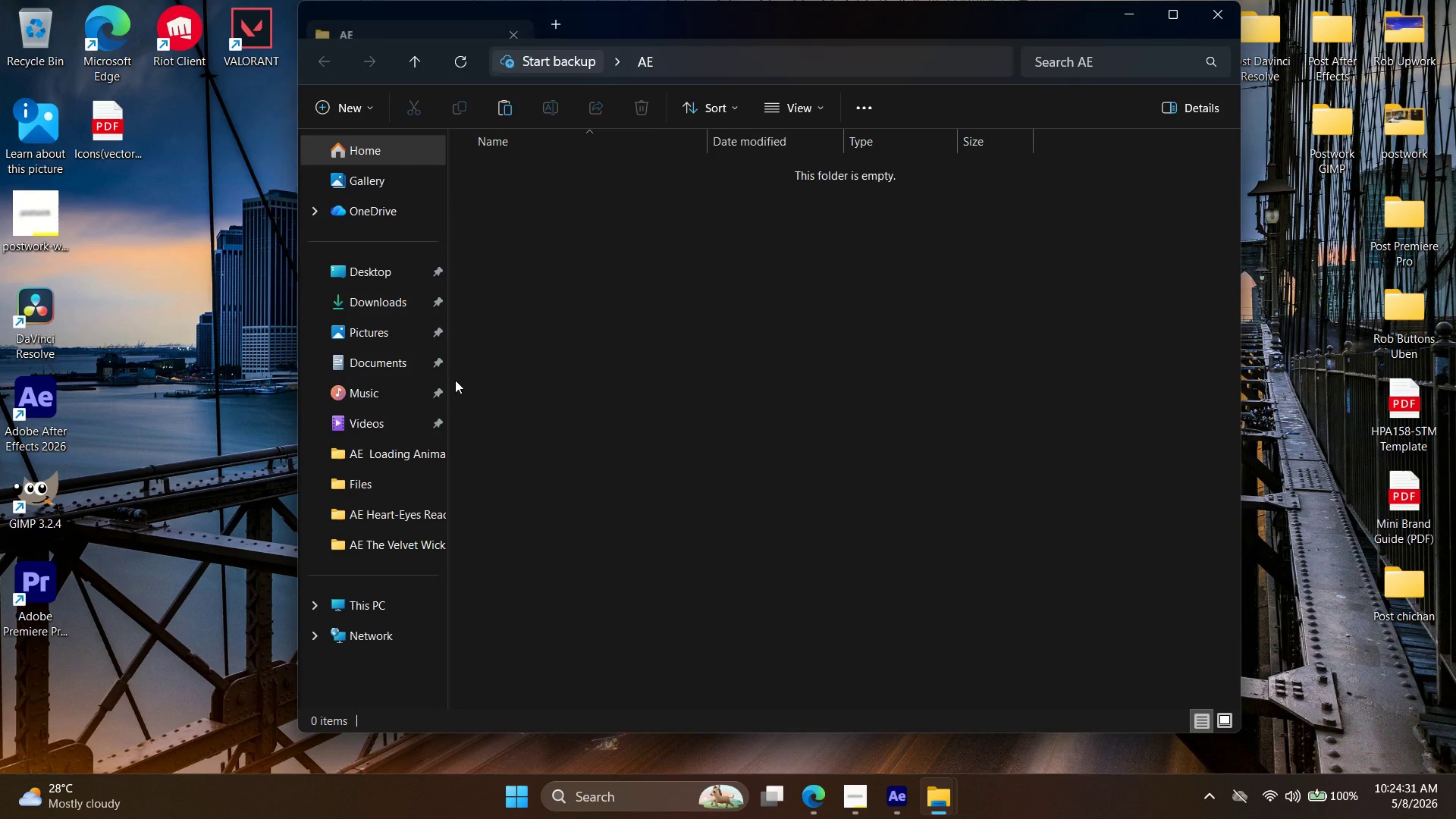 
left_click([639, 372])
 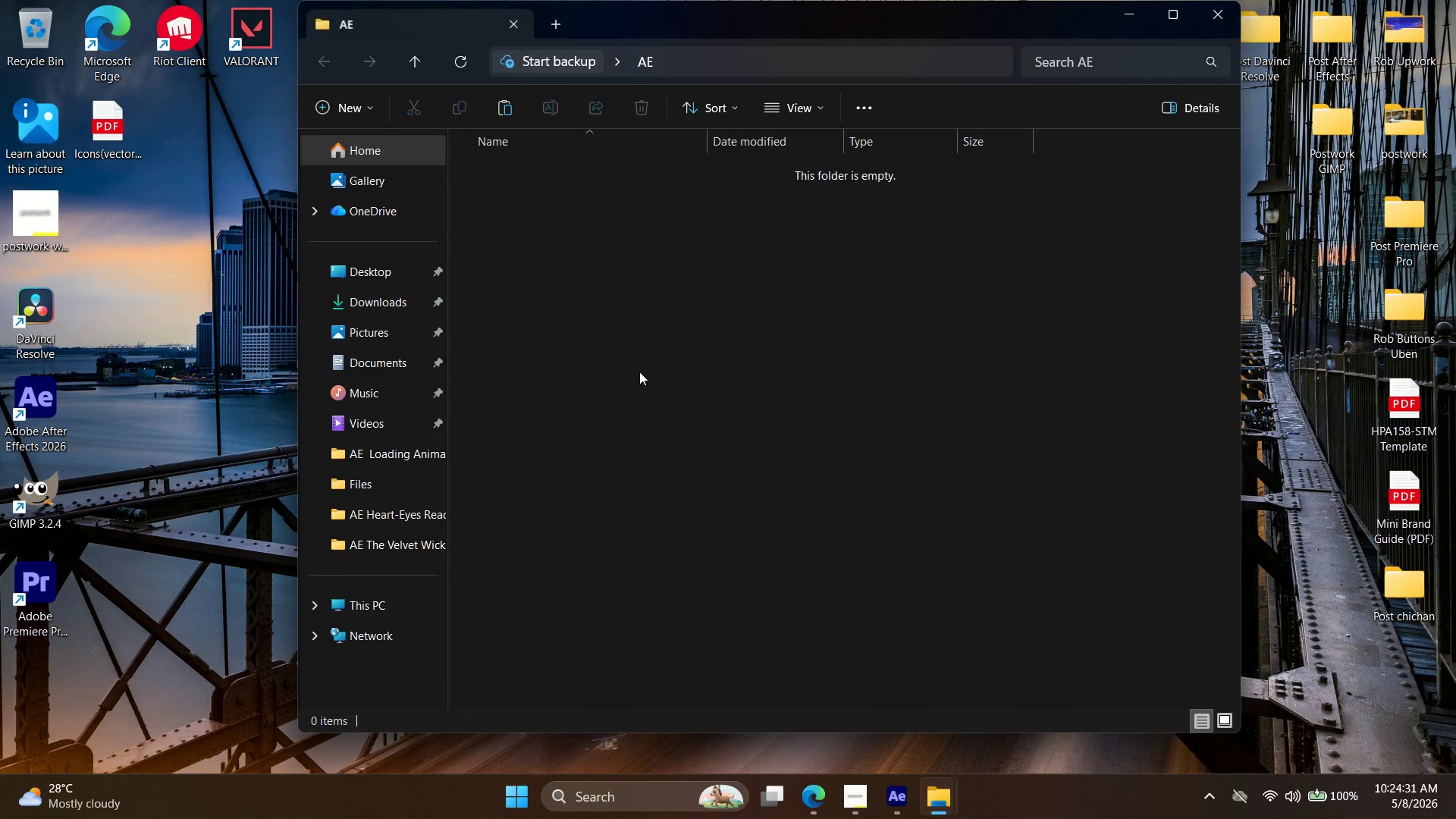 
key(Control+V)
 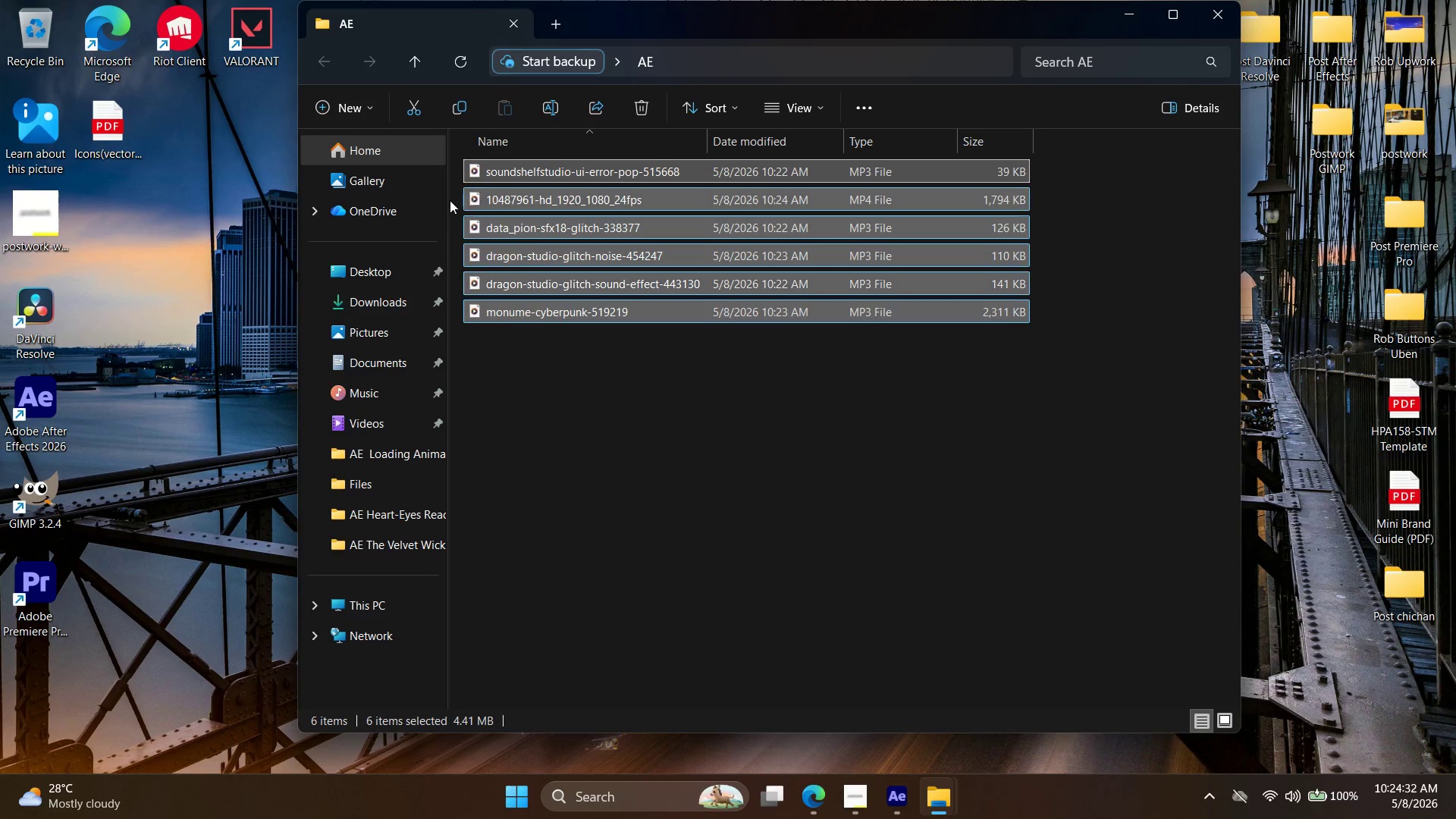 
left_click([367, 115])
 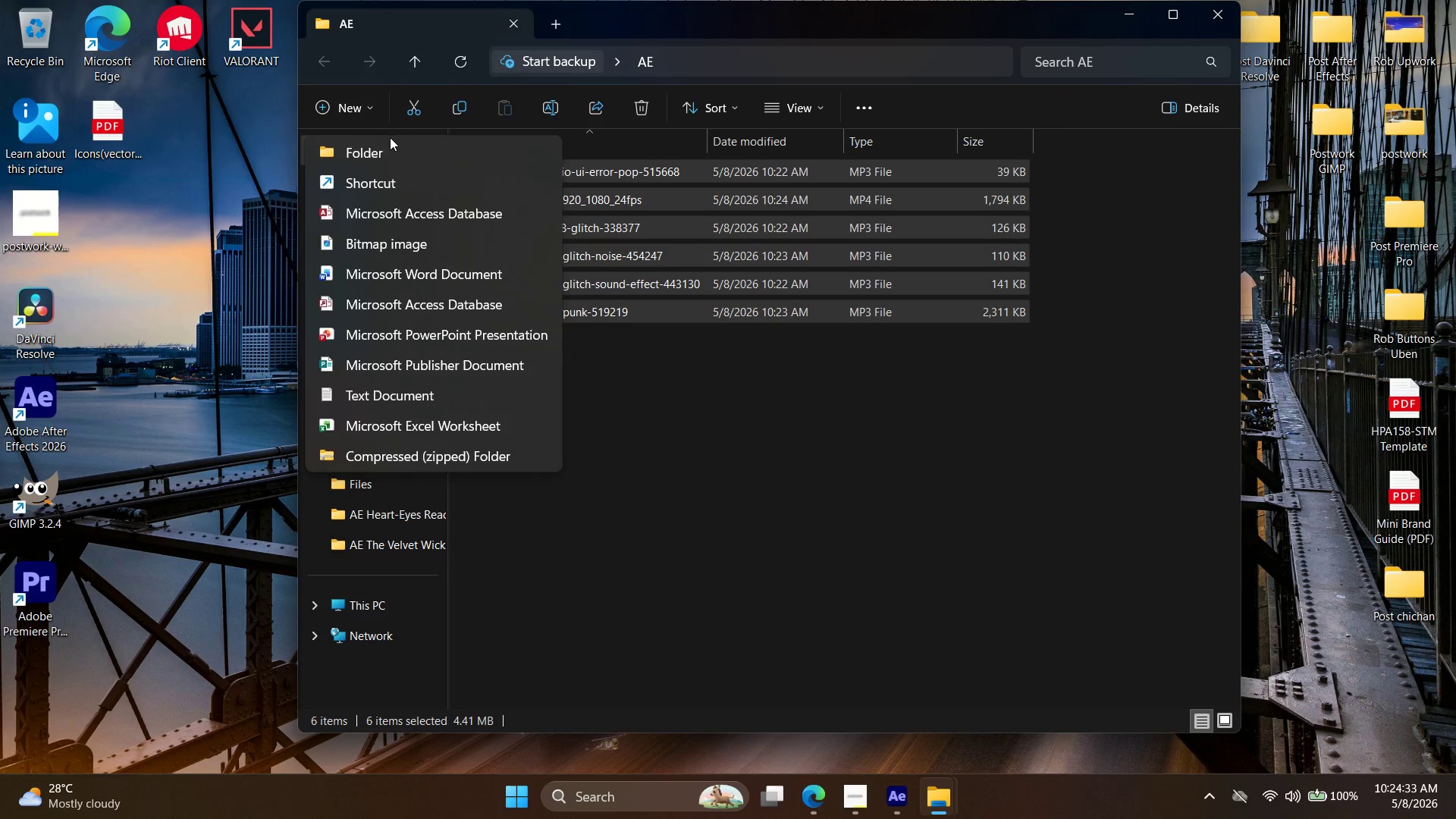 
left_click([388, 150])
 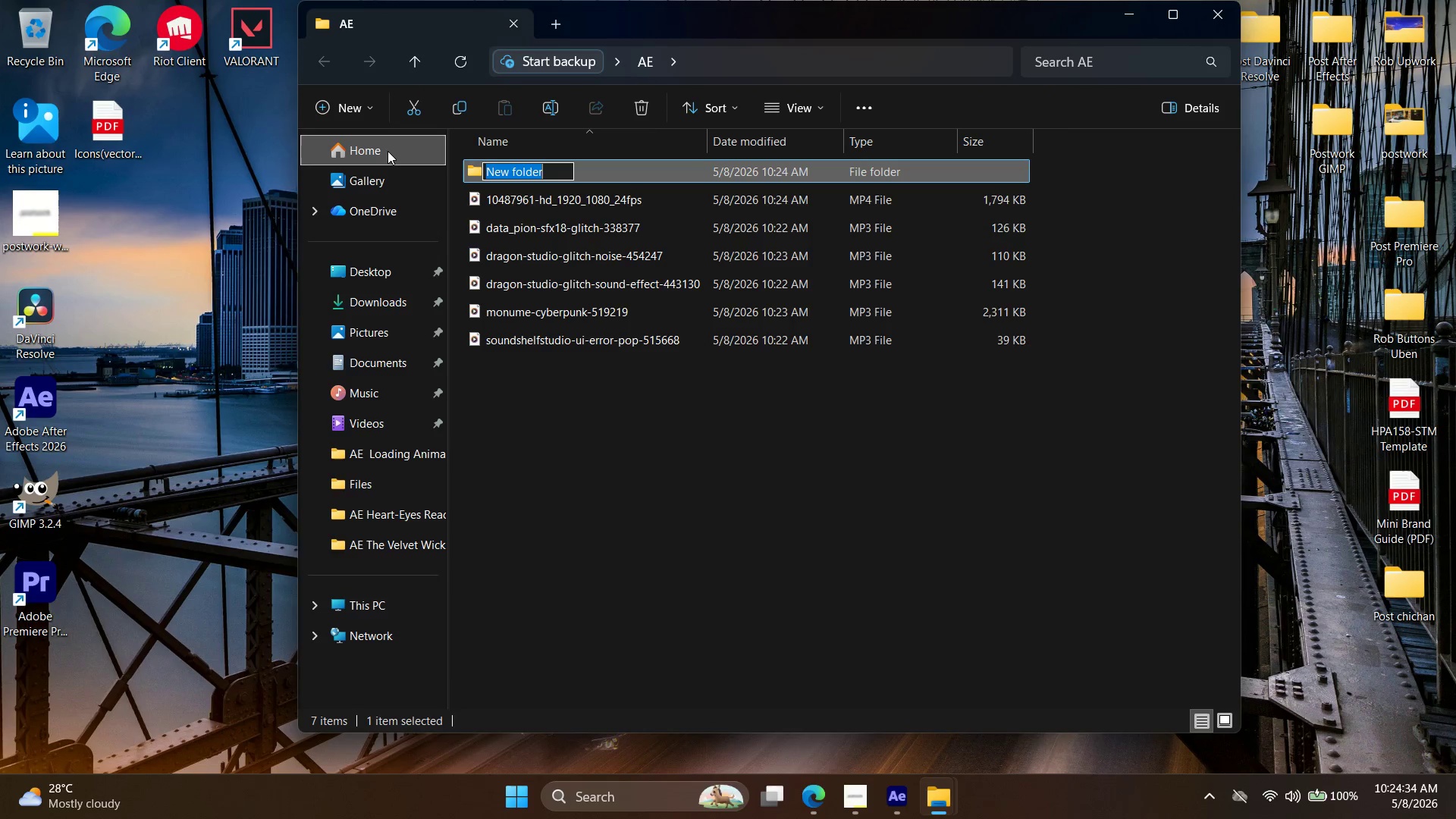 
type(Files)
 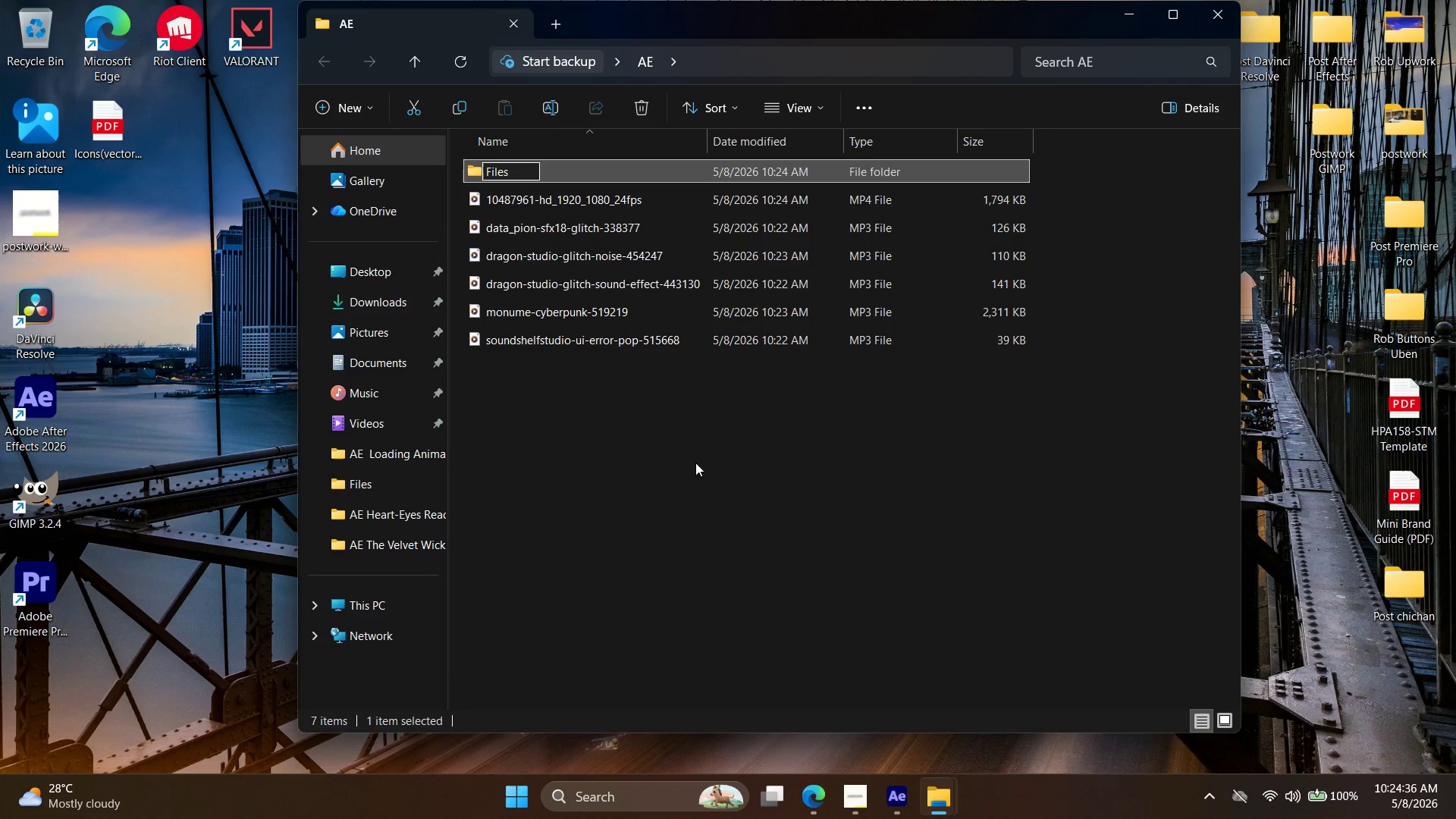 
left_click_drag(start_coordinate=[708, 497], to_coordinate=[636, 205])
 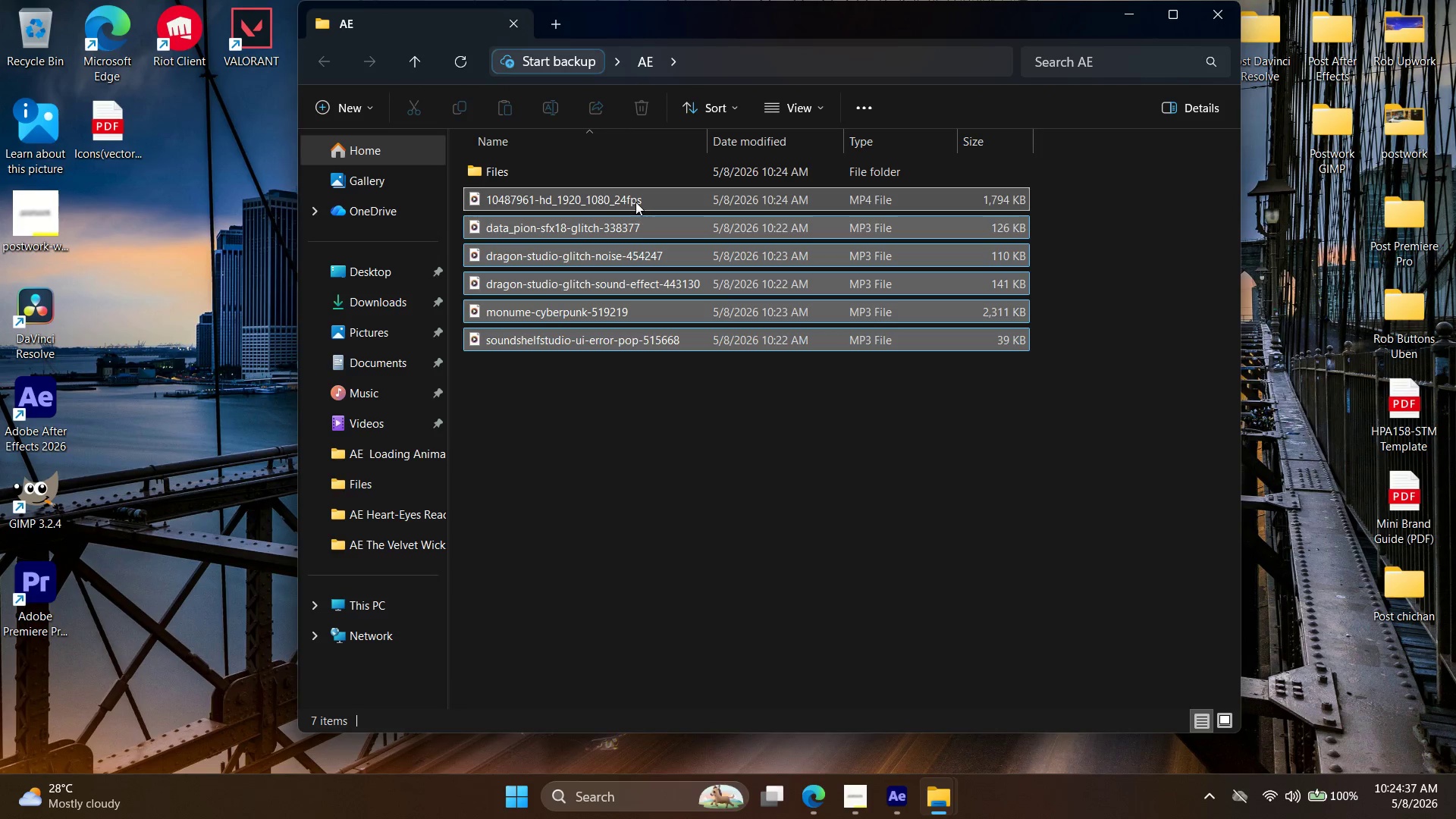 
left_click_drag(start_coordinate=[635, 201], to_coordinate=[629, 177])
 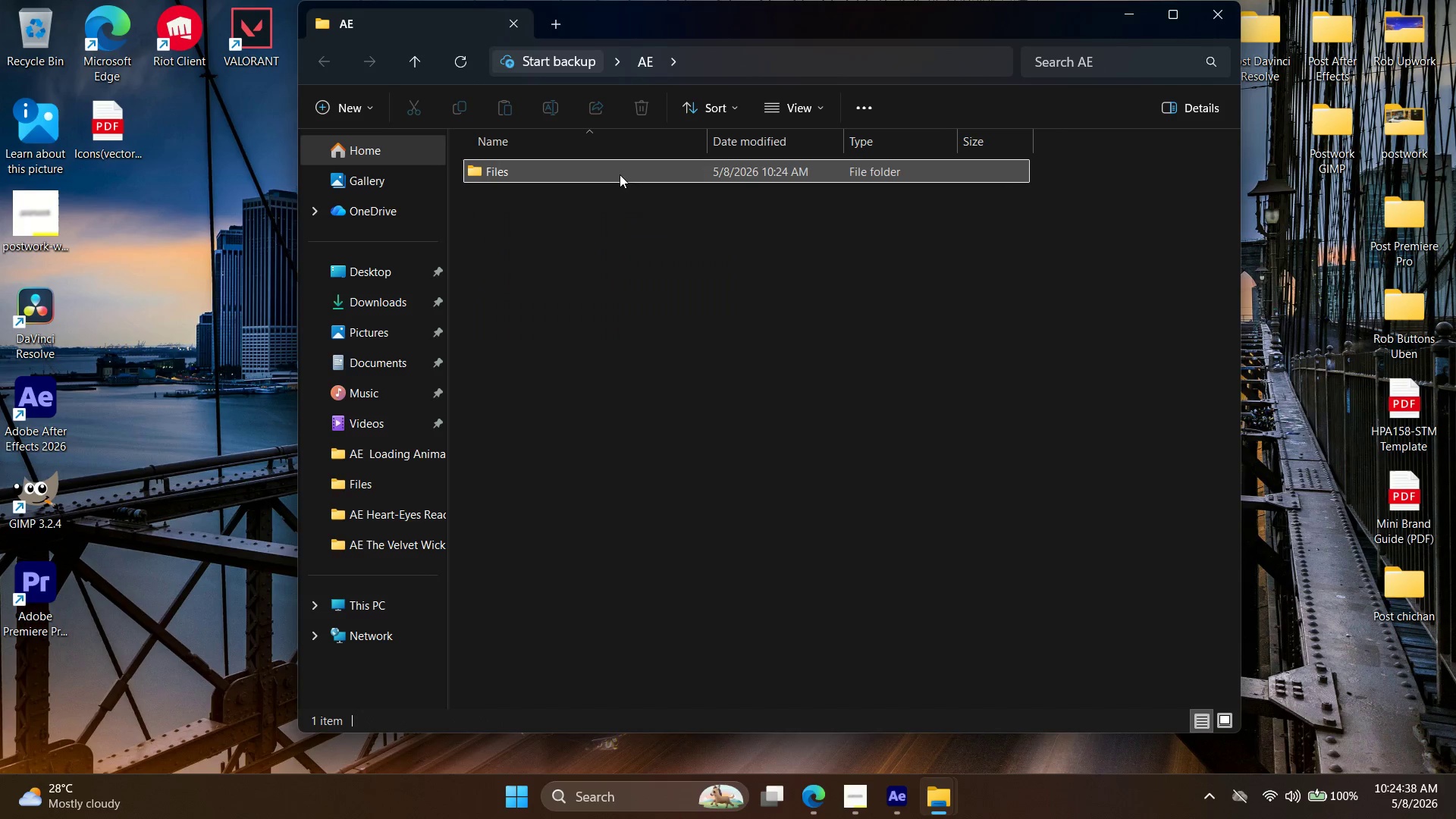 
double_click([620, 174])
 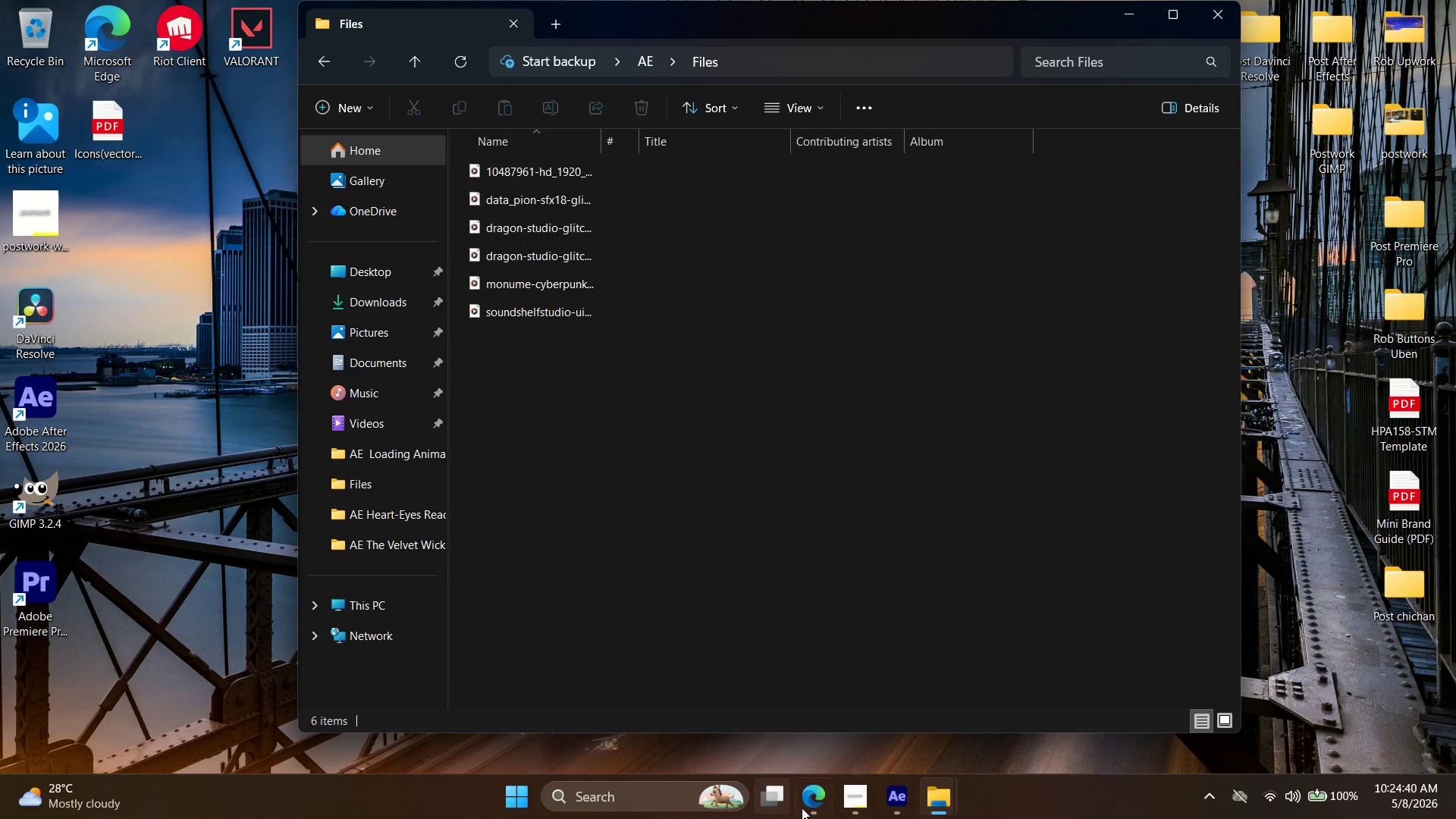 
left_click([83, 541])
 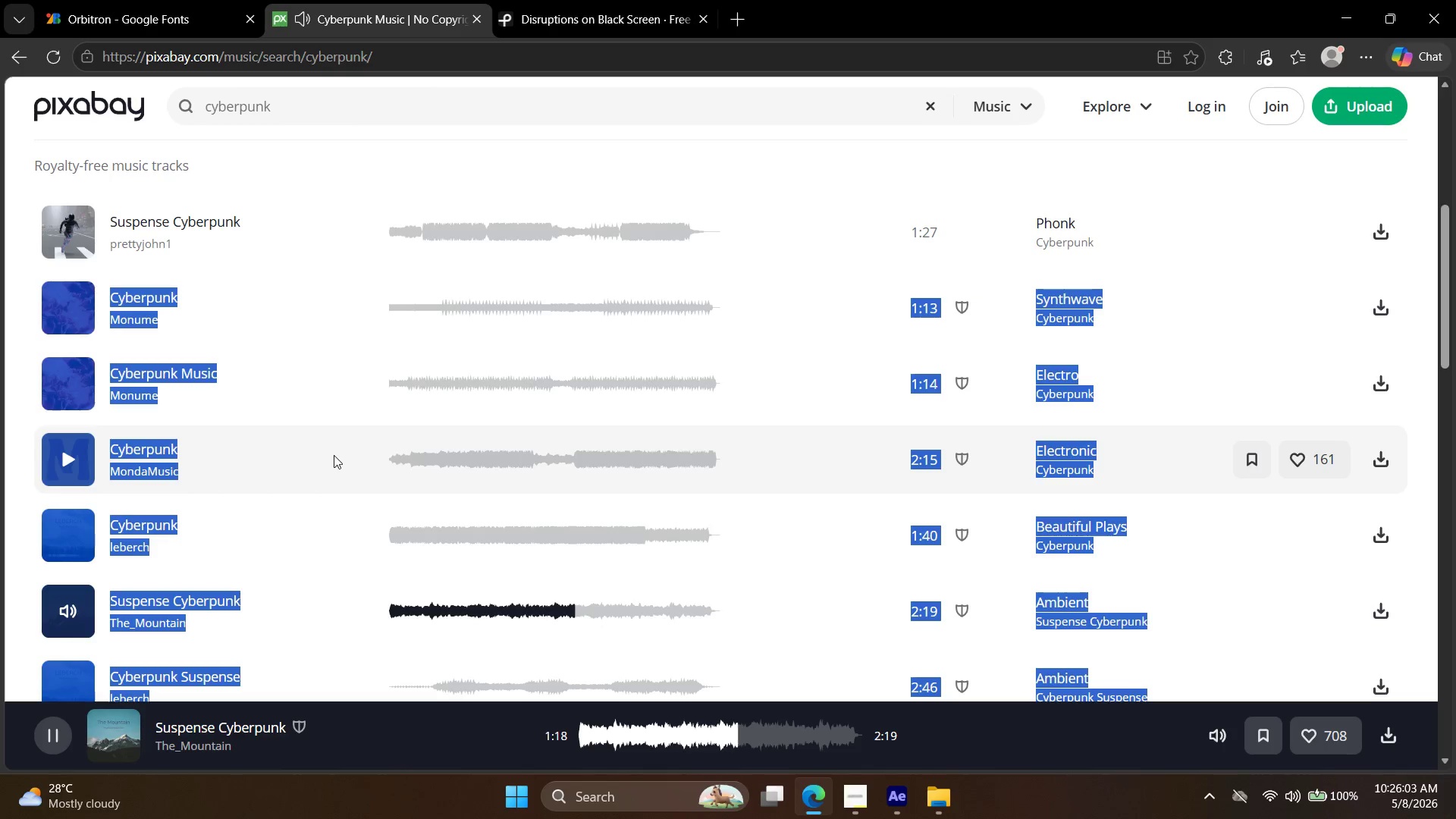 
scroll: coordinate [177, 491], scroll_direction: down, amount: 3.0
 